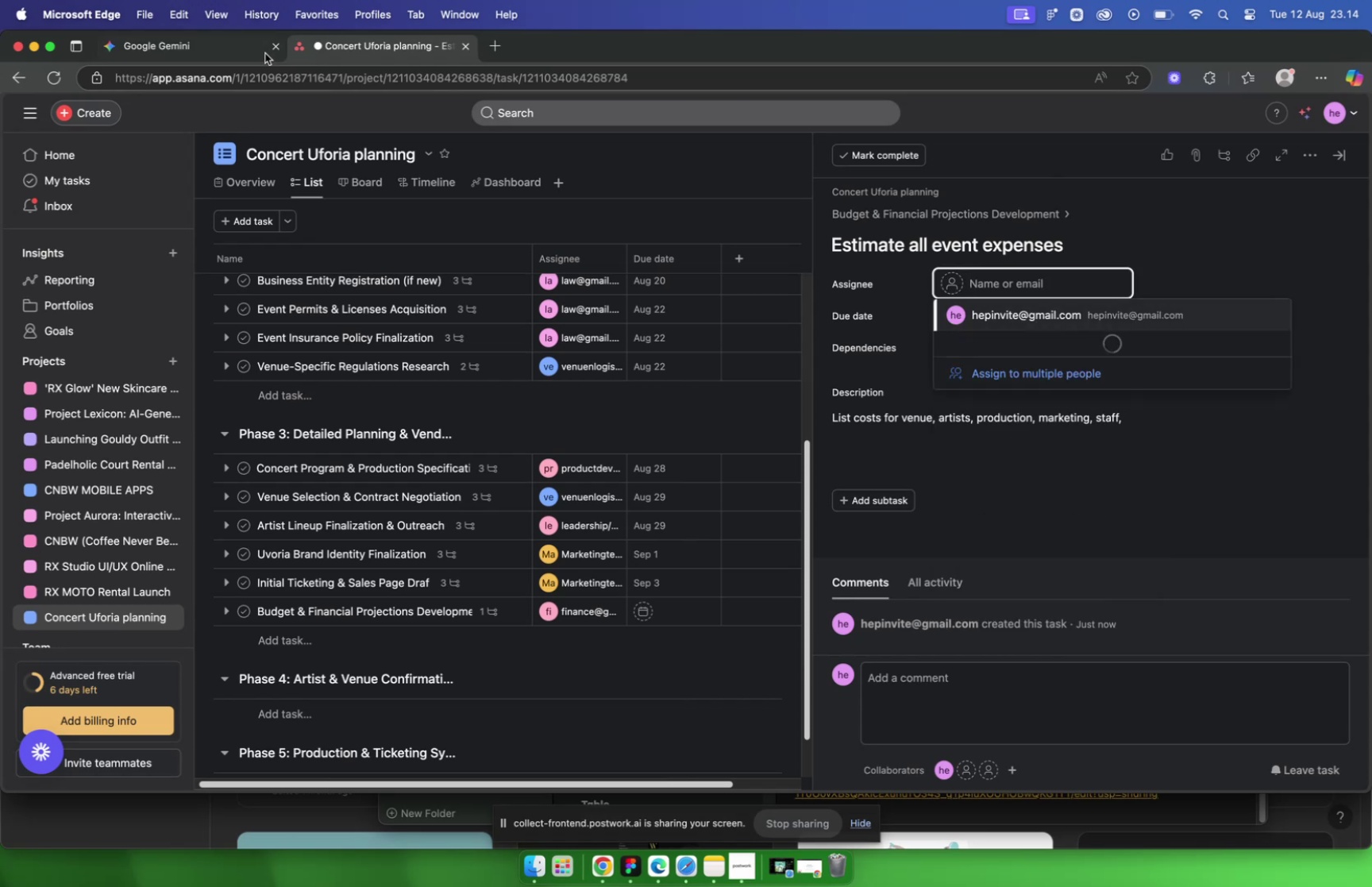 
left_click([211, 42])
 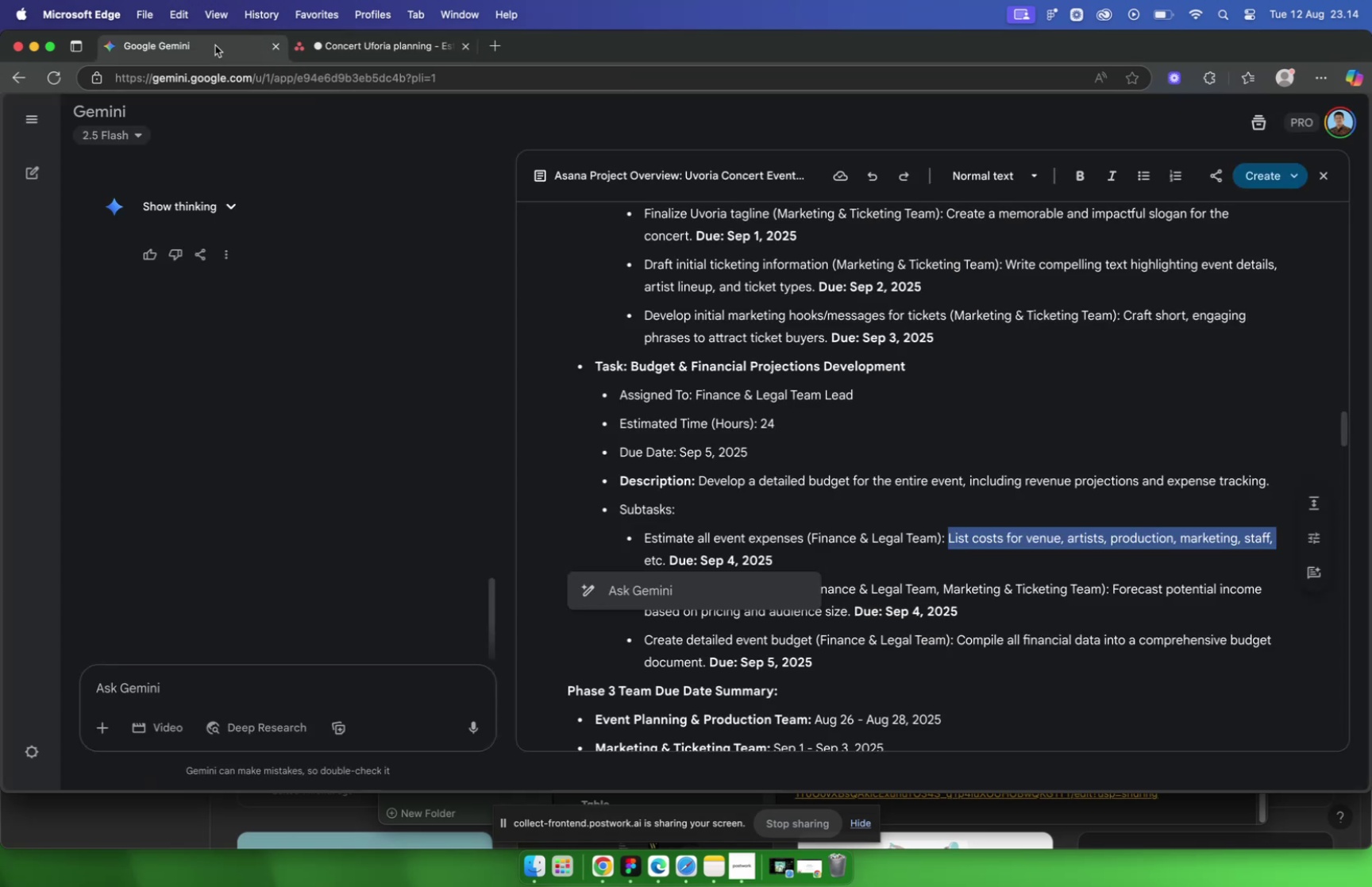 
left_click([383, 48])
 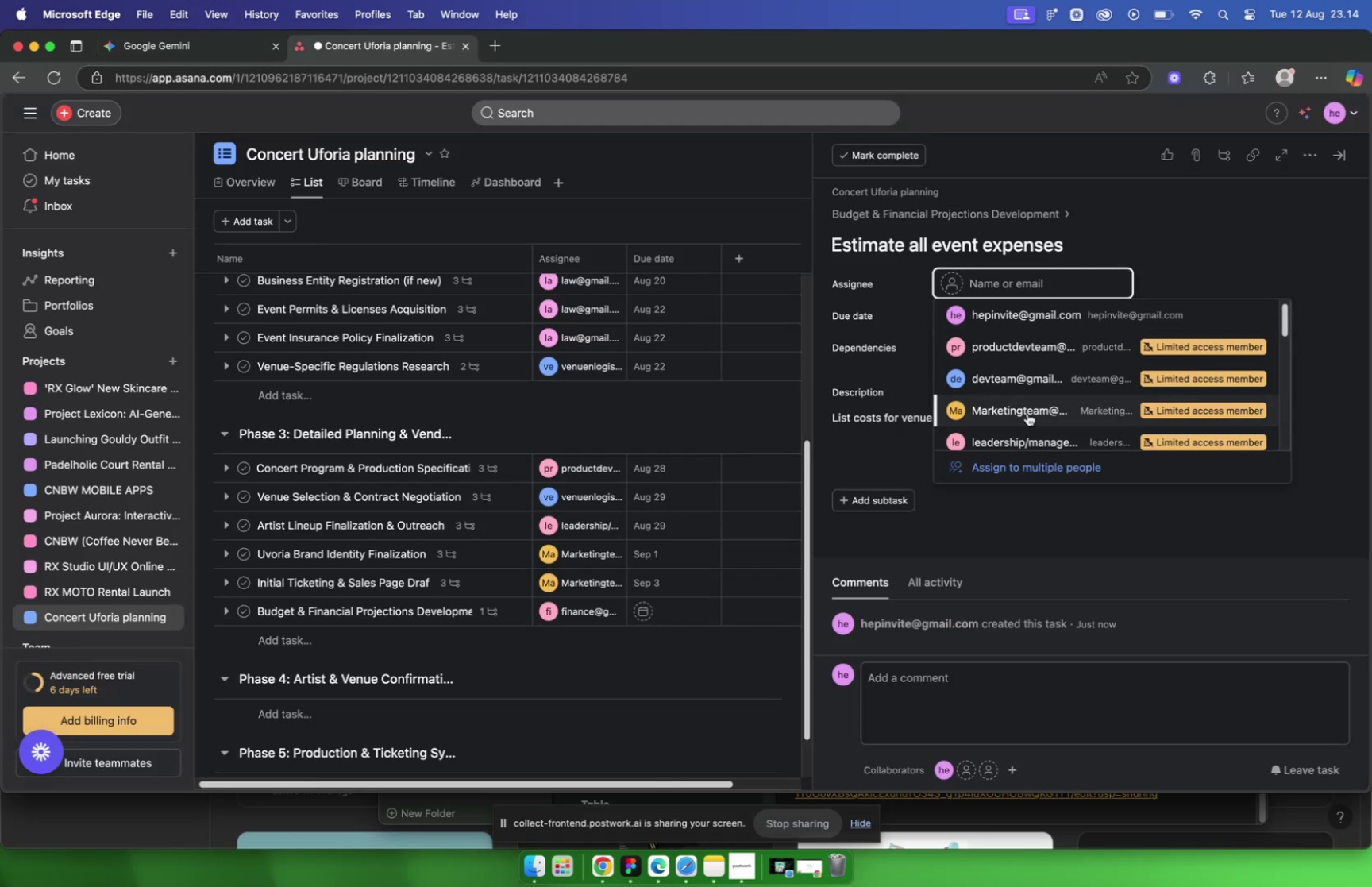 
type(fin)
 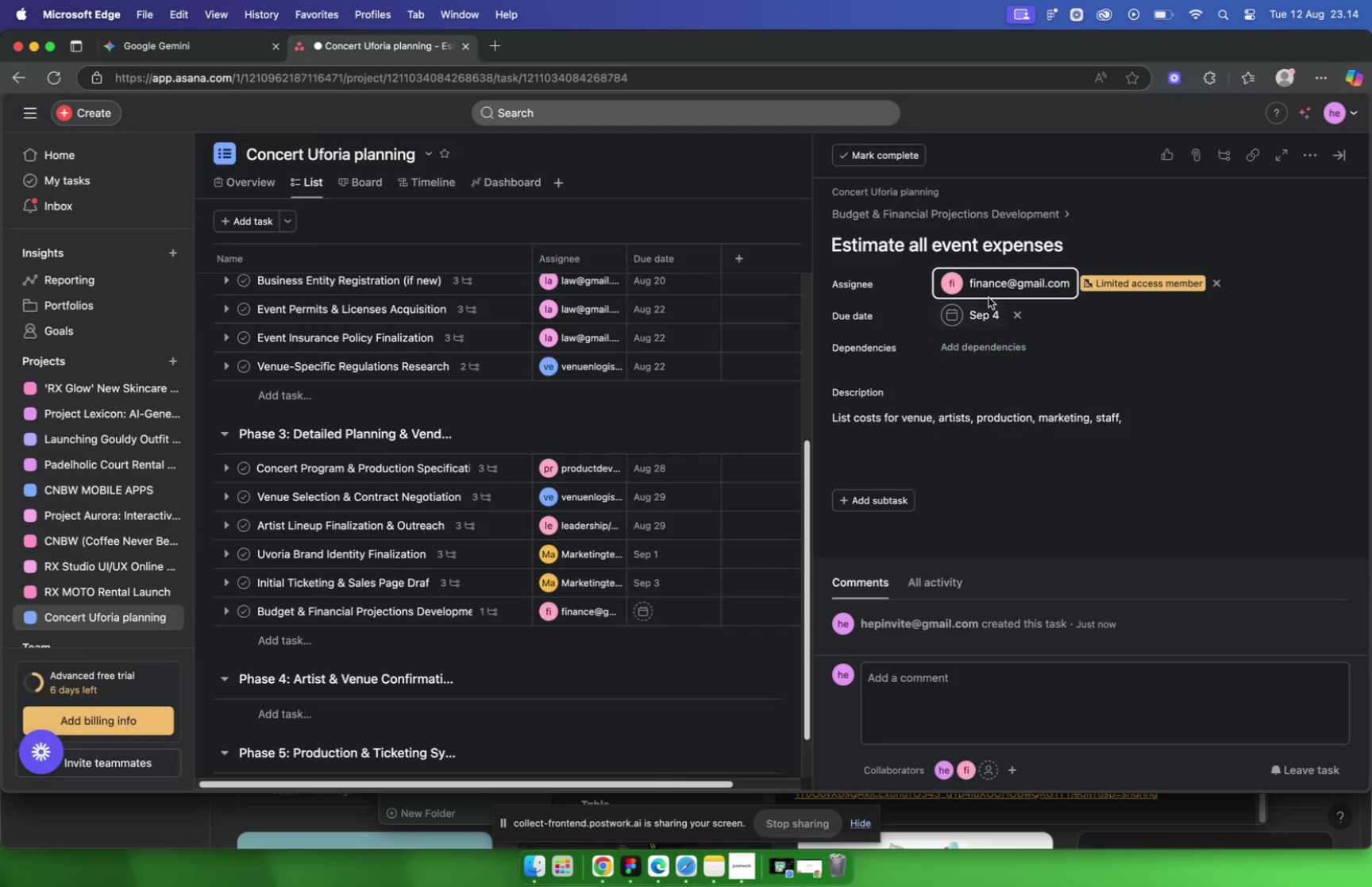 
left_click([885, 225])
 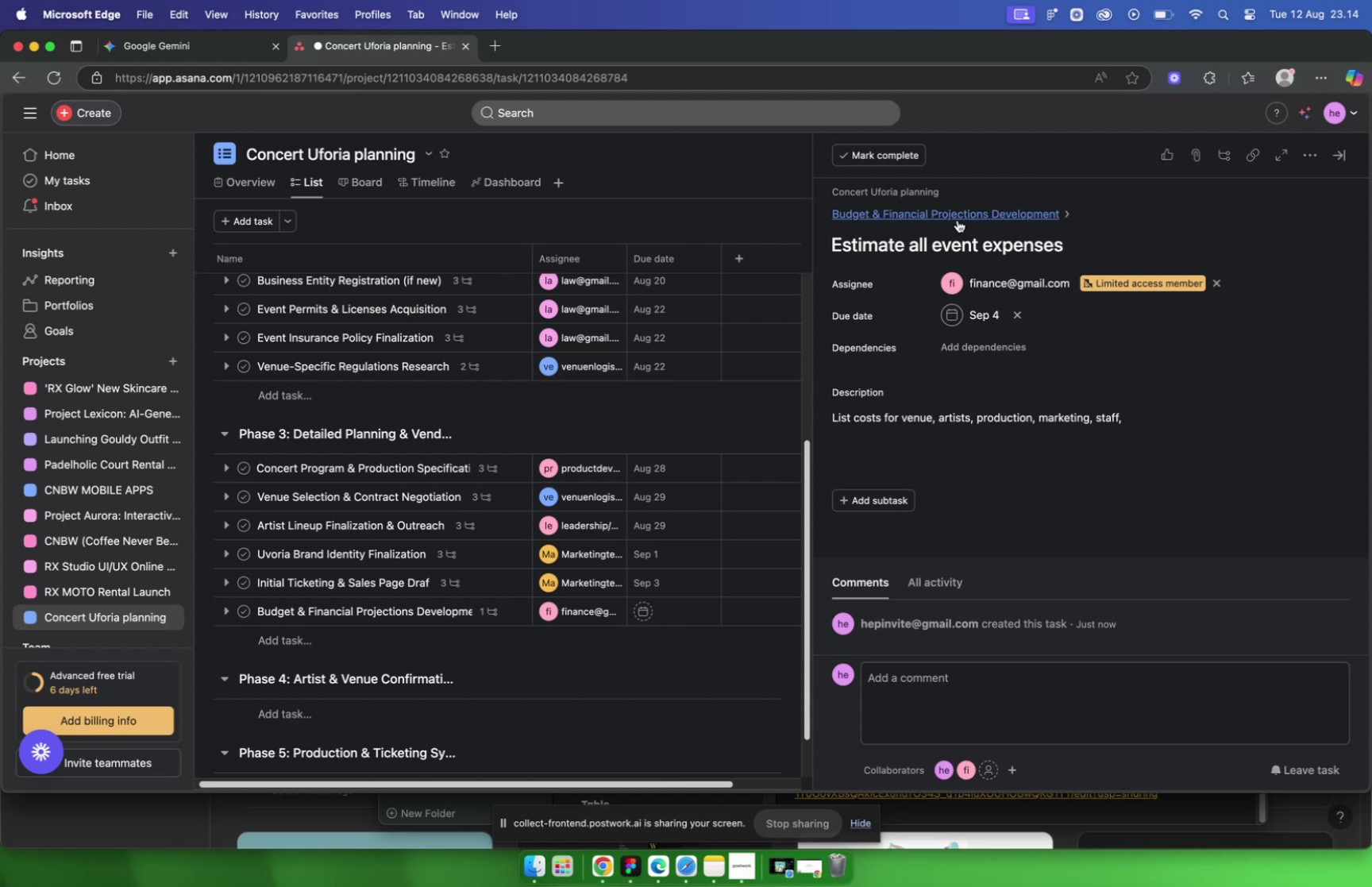 
left_click([958, 218])
 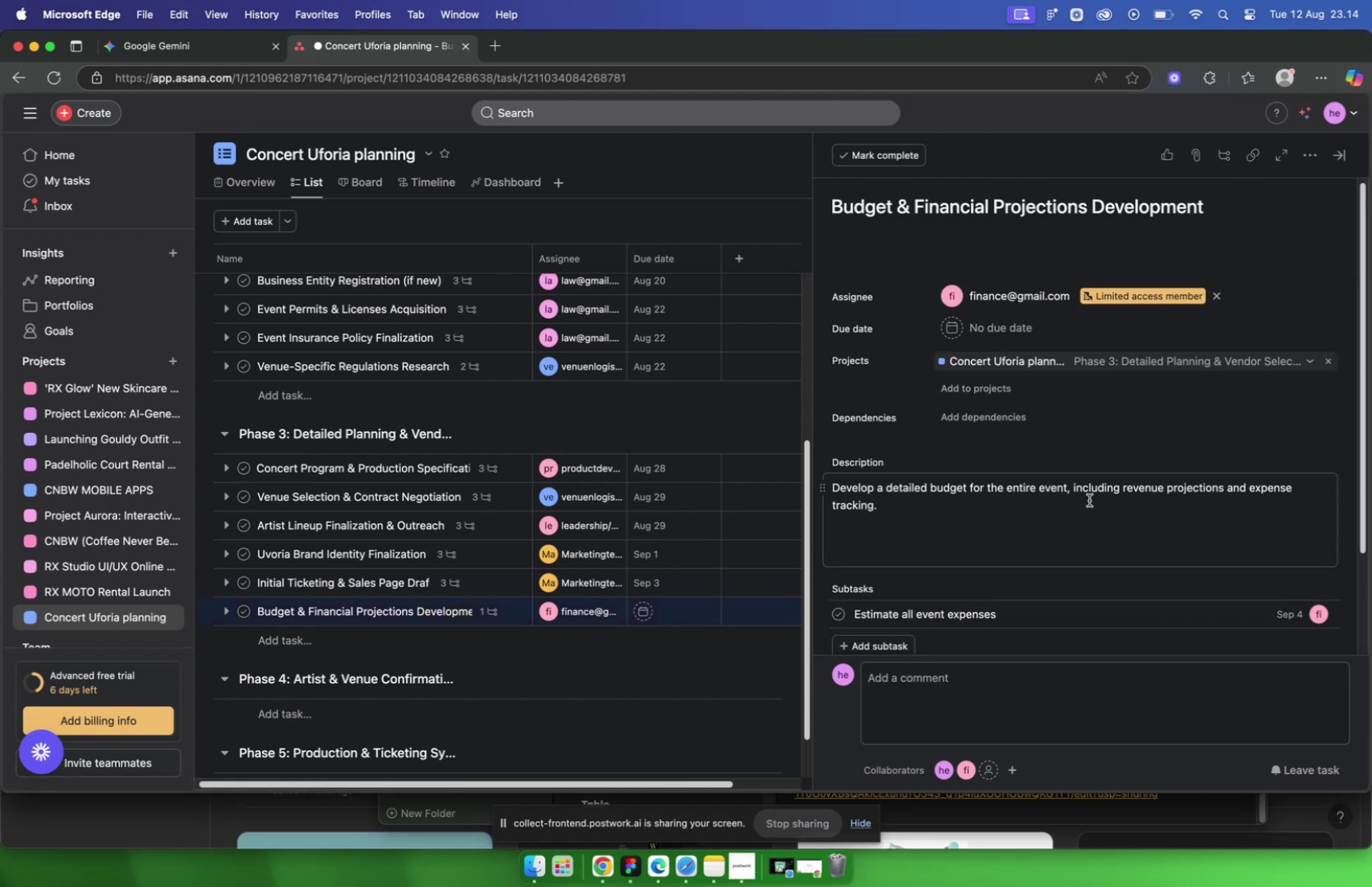 
scroll: coordinate [945, 518], scroll_direction: down, amount: 5.0
 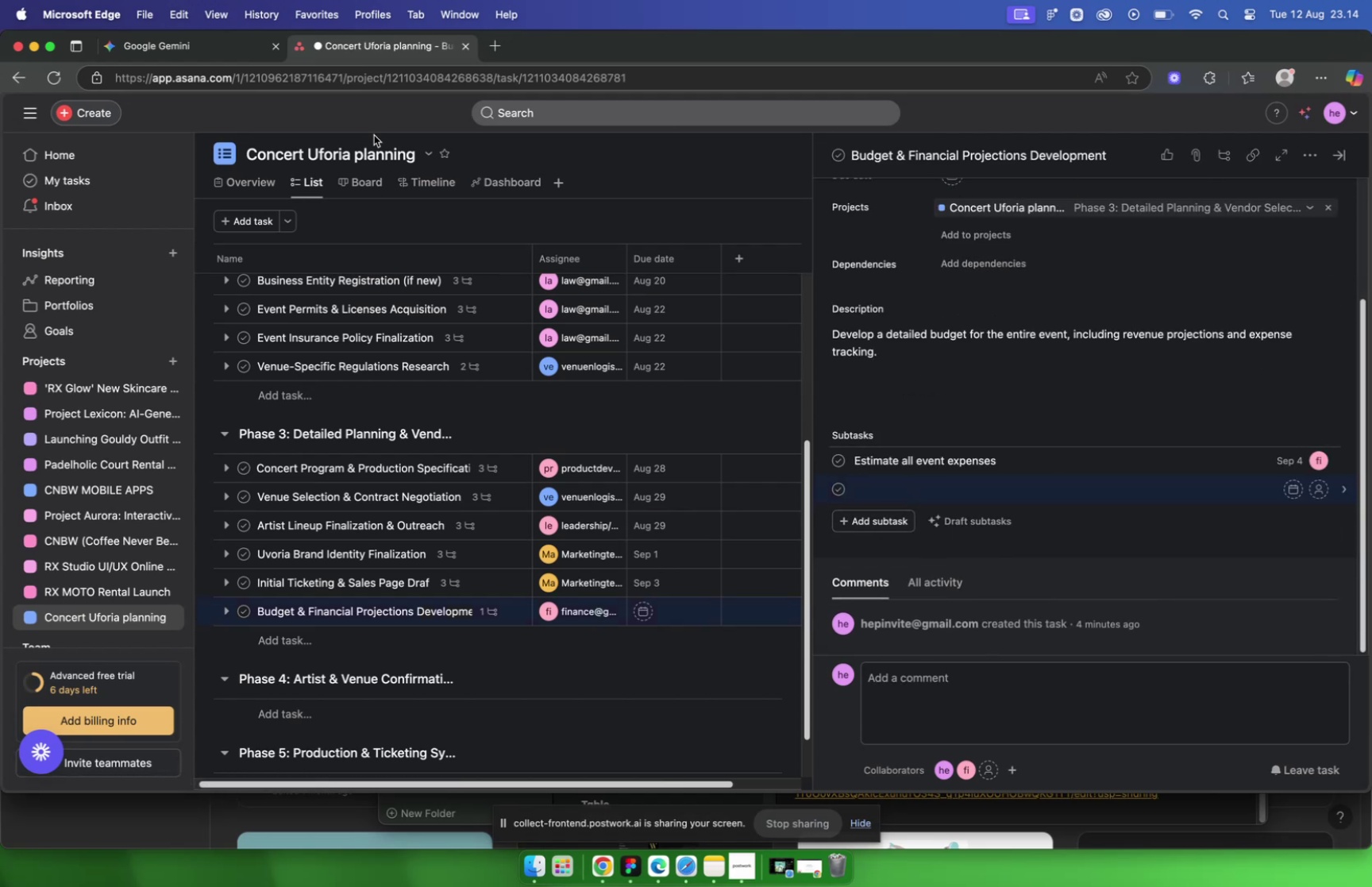 
left_click([220, 51])
 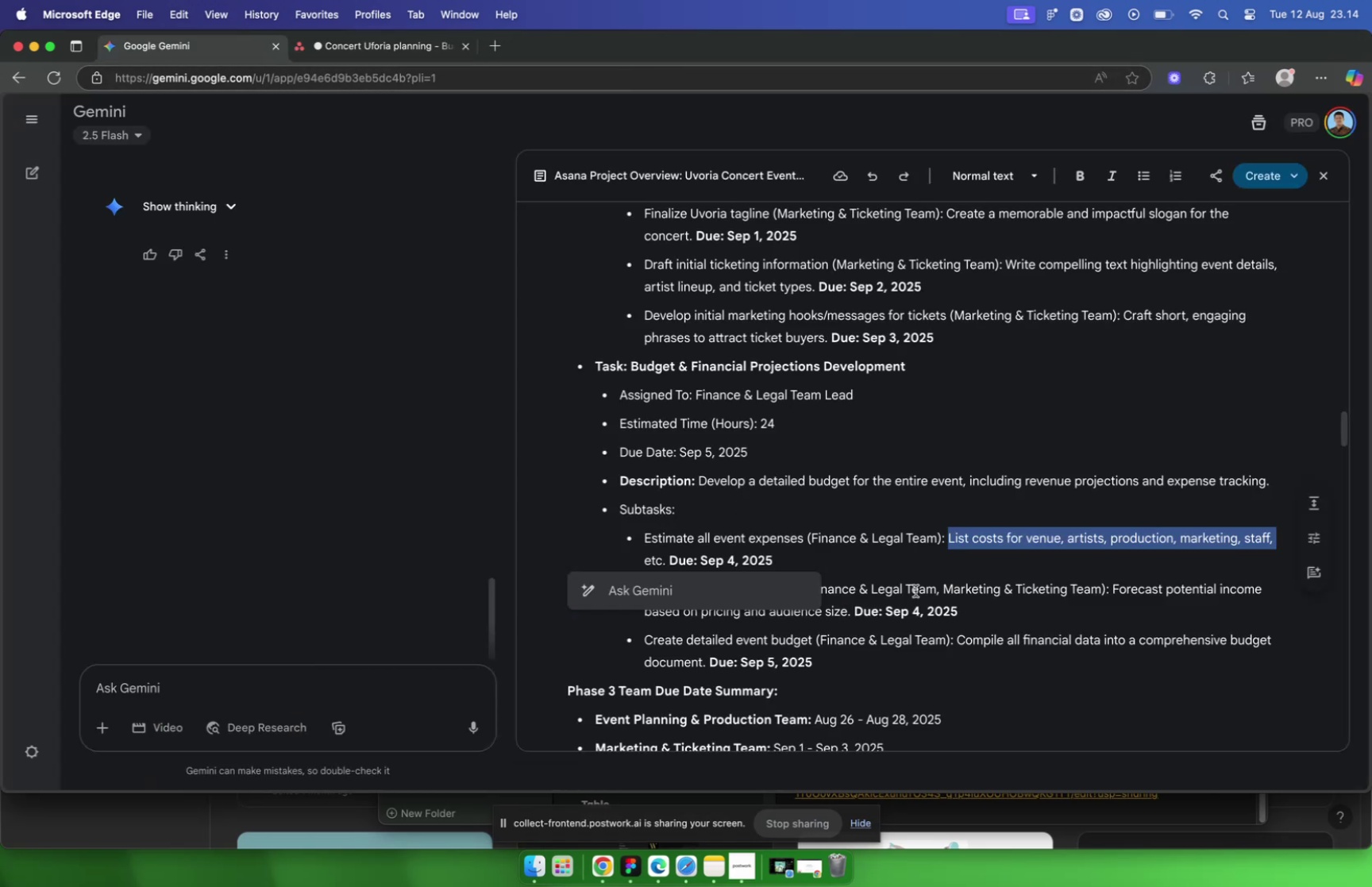 
scroll: coordinate [903, 568], scroll_direction: down, amount: 2.0
 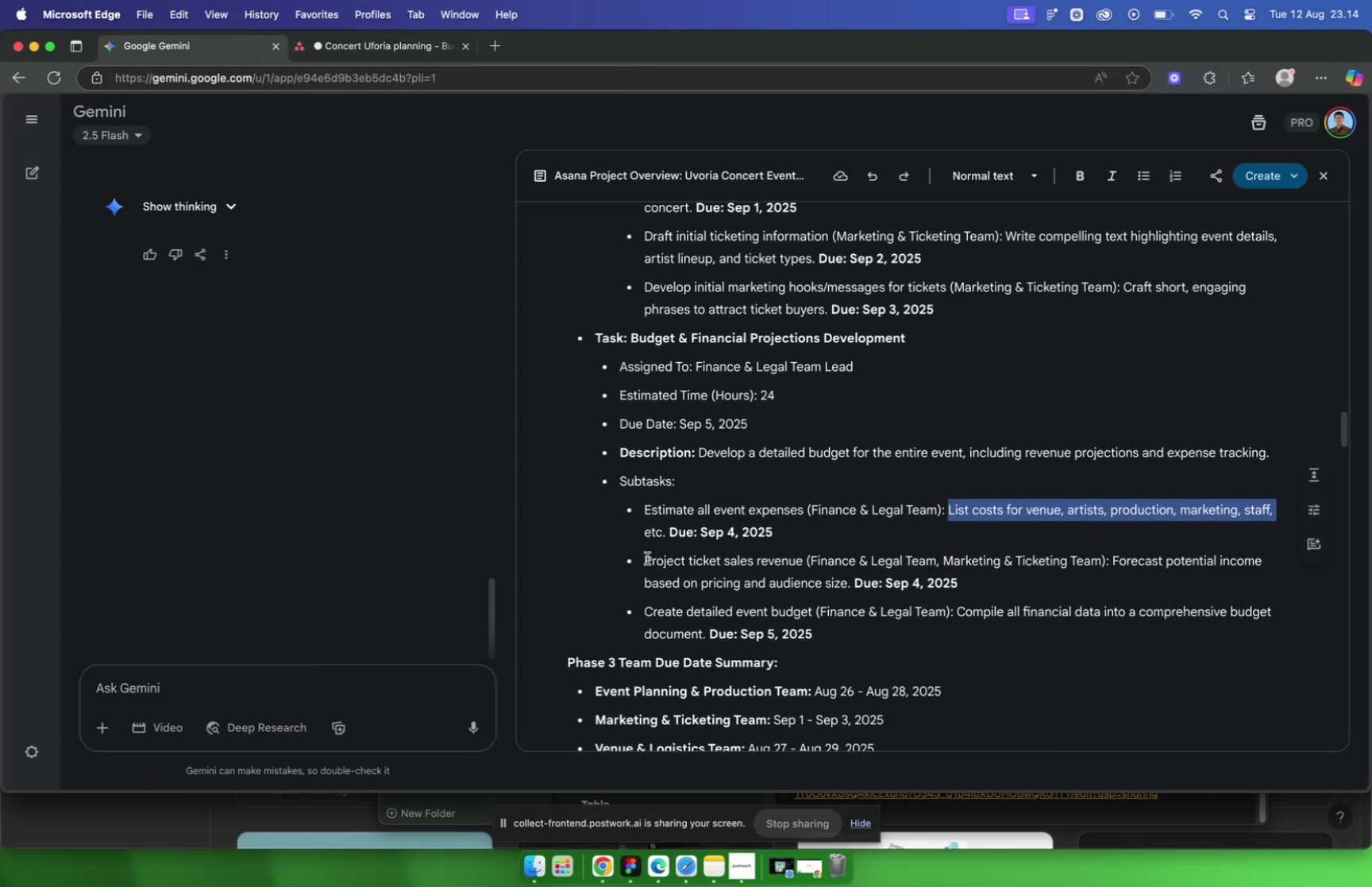 
left_click_drag(start_coordinate=[643, 559], to_coordinate=[804, 562])
 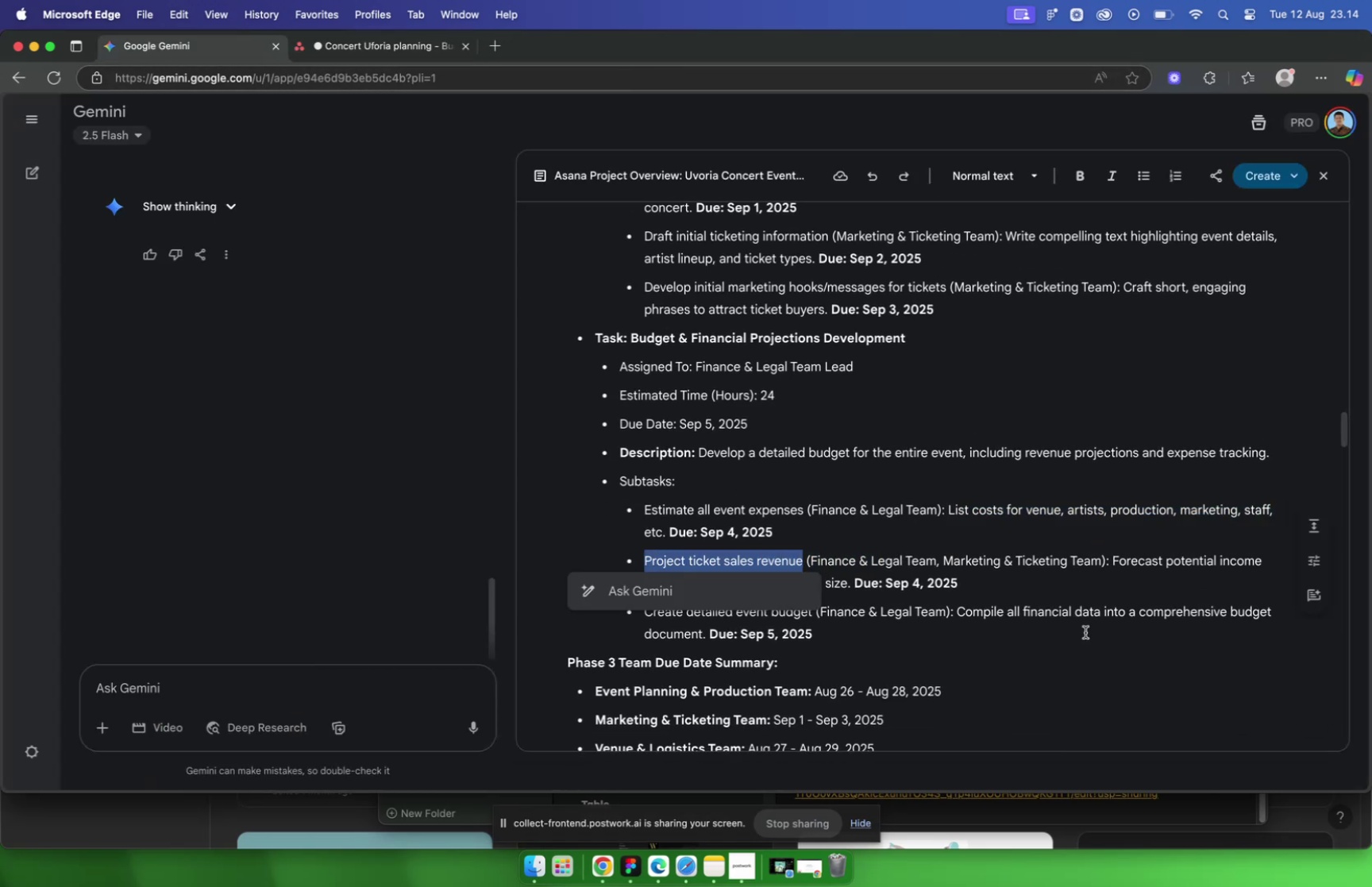 
key(Meta+C)
 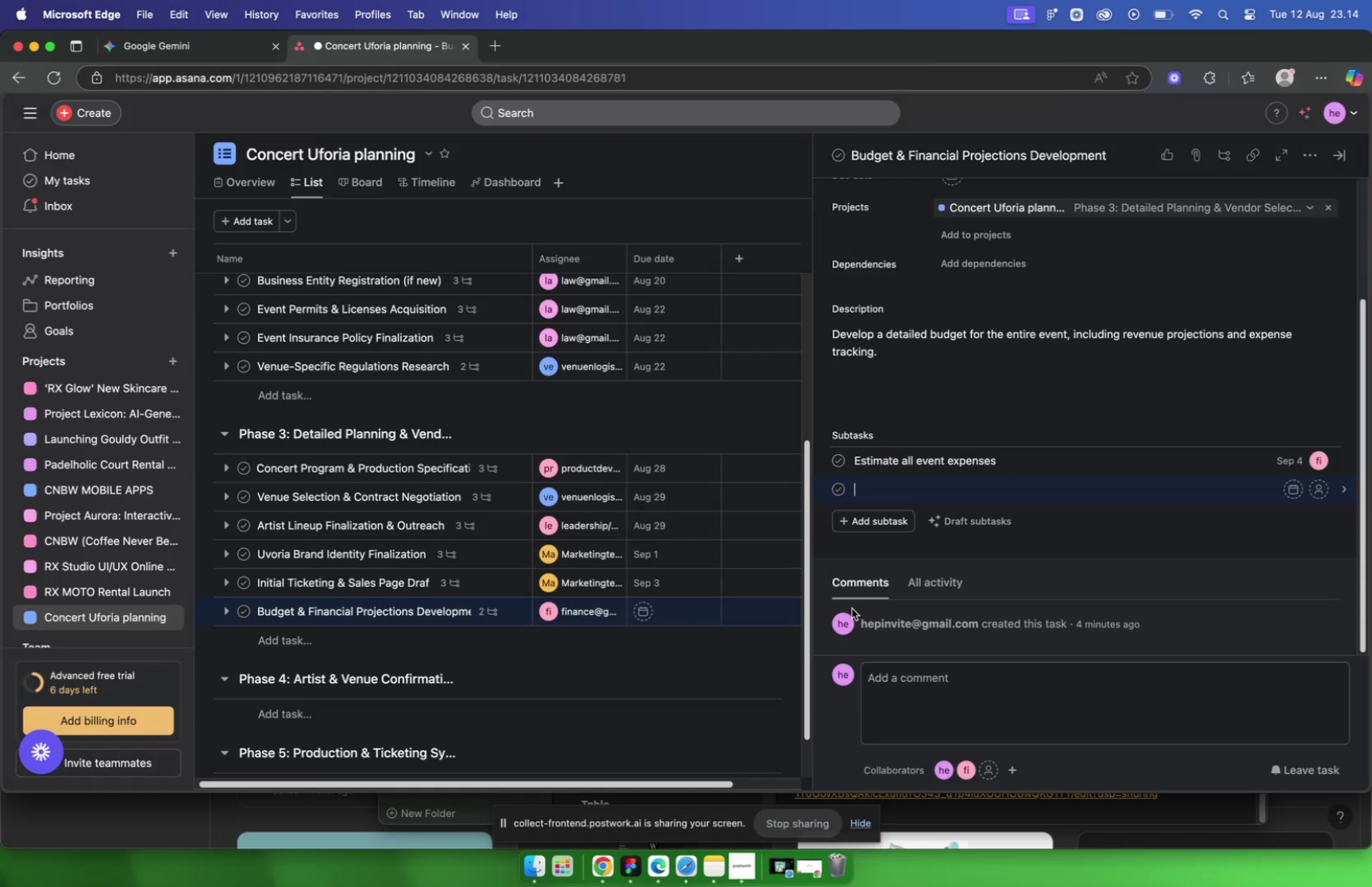 
key(Meta+V)
 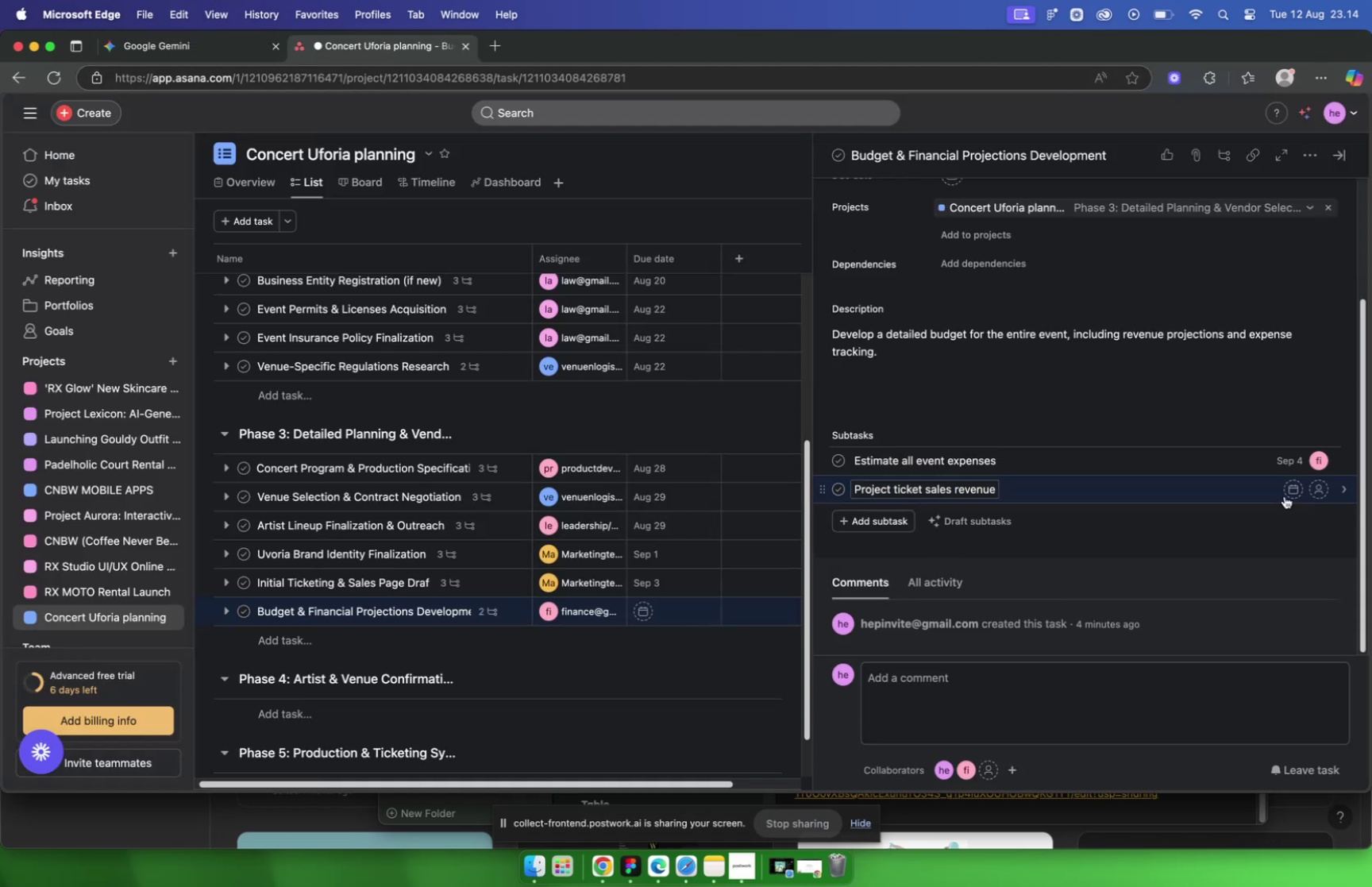 
left_click([1291, 490])
 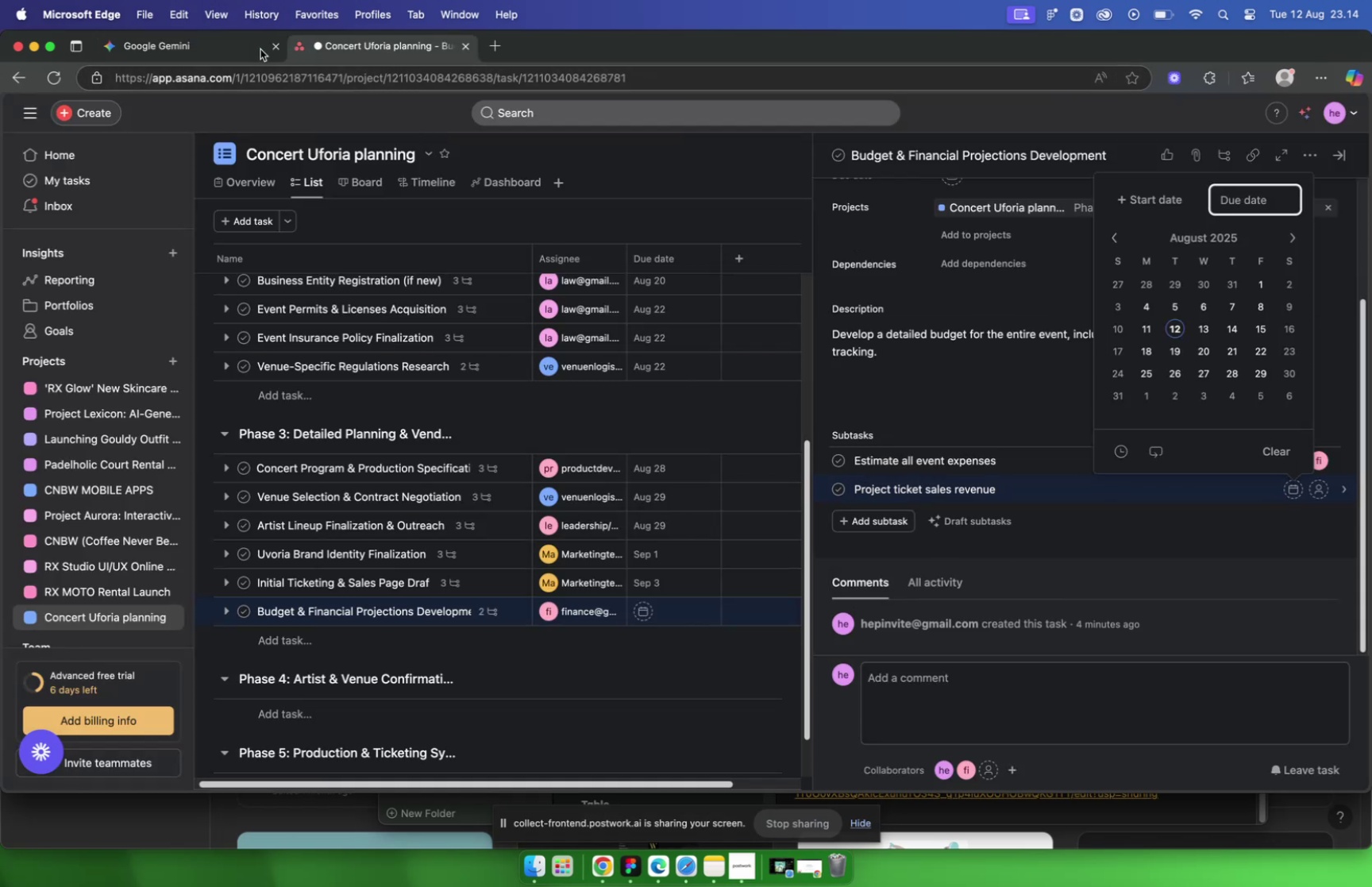 
left_click([229, 50])
 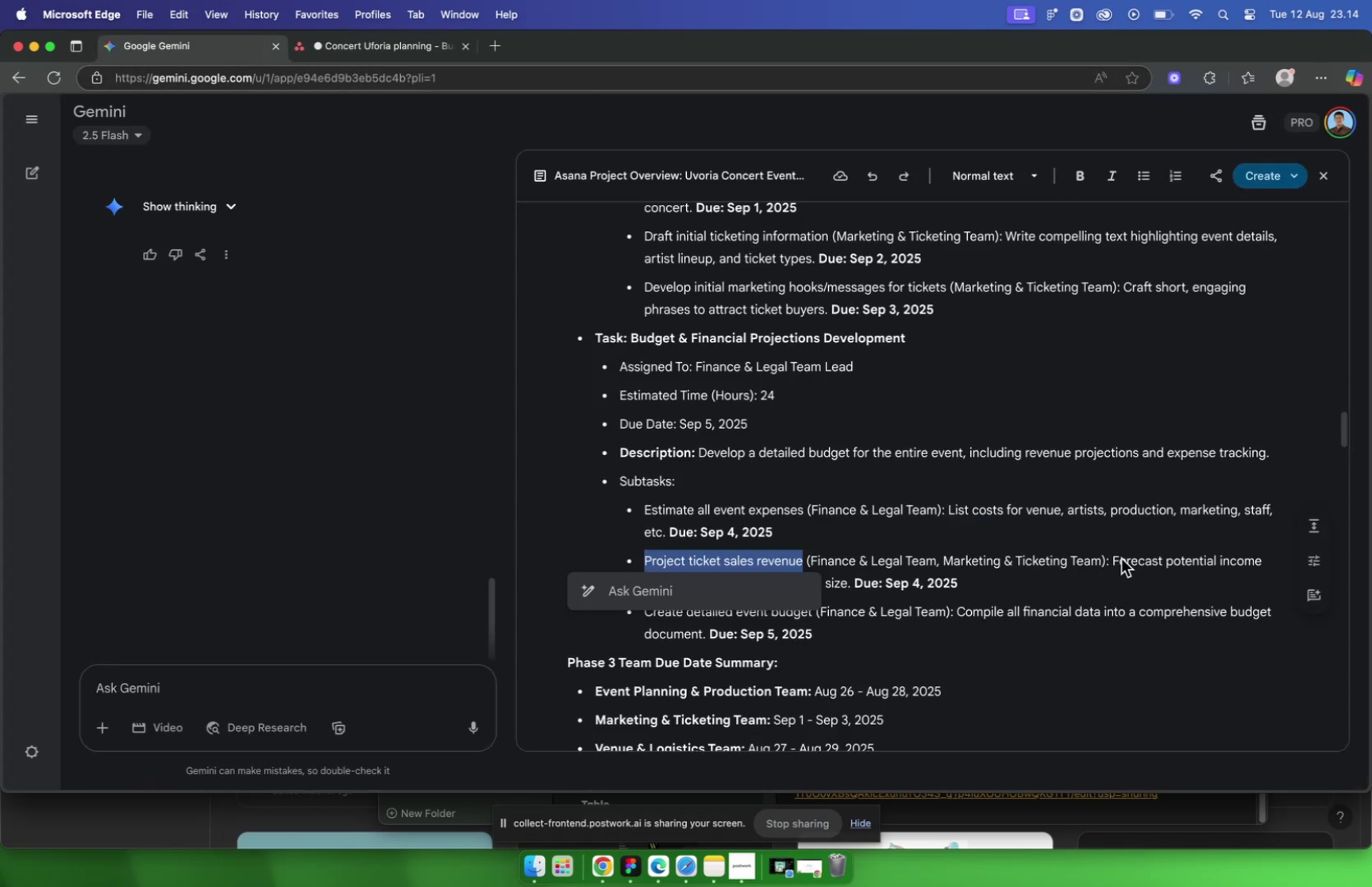 
left_click_drag(start_coordinate=[1115, 557], to_coordinate=[850, 585])
 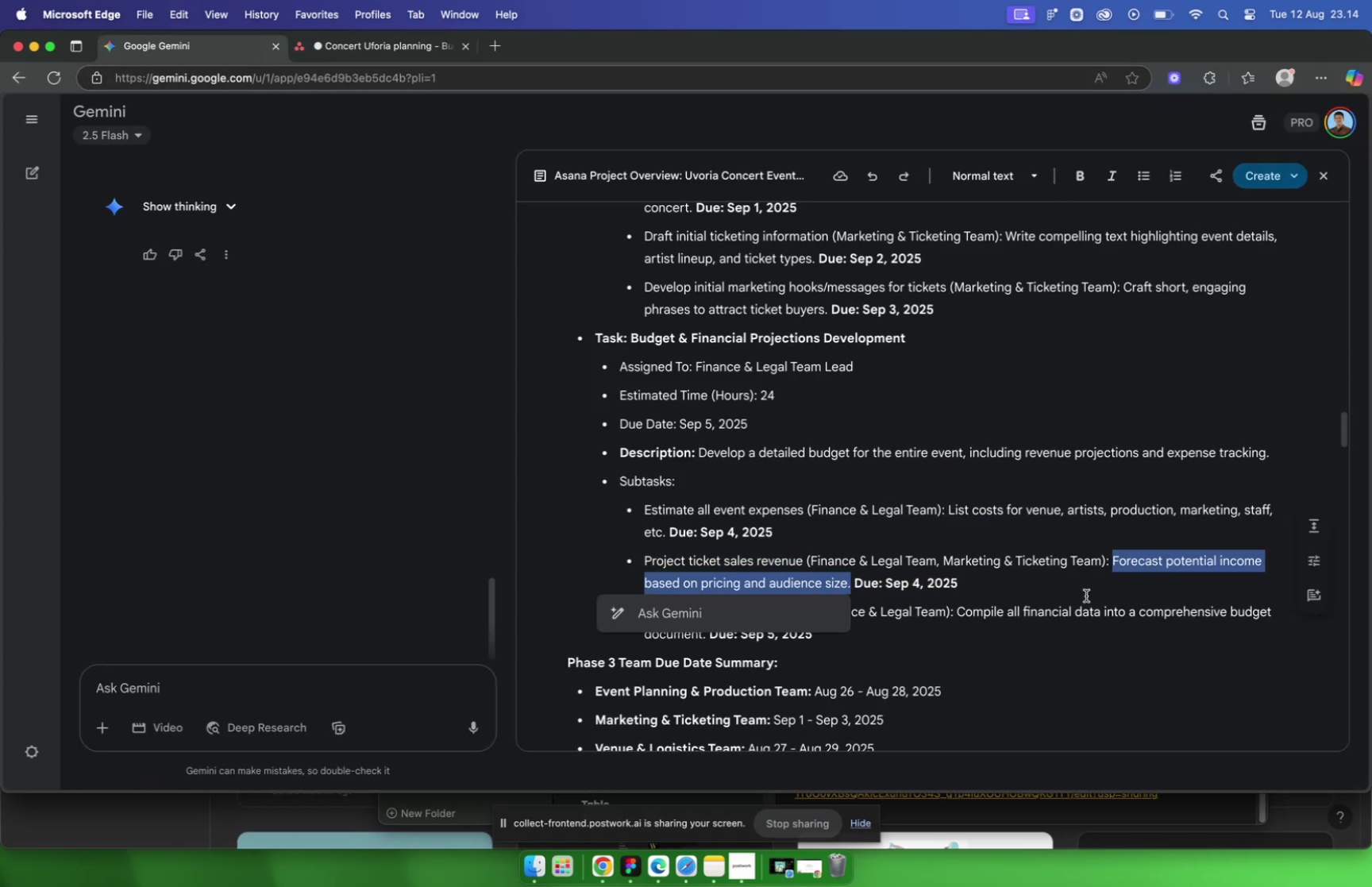 
key(Meta+CommandLeft)
 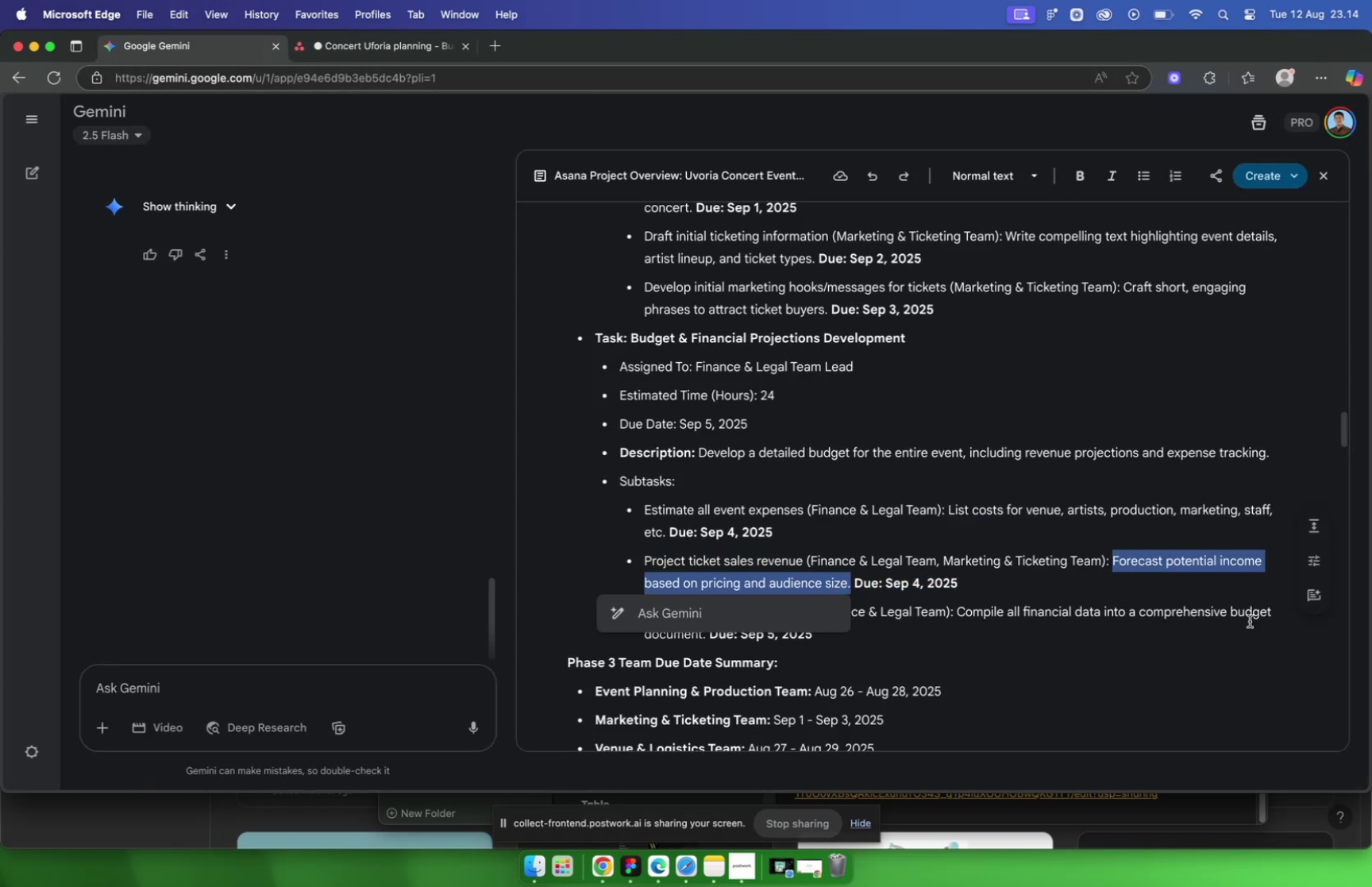 
key(Meta+C)
 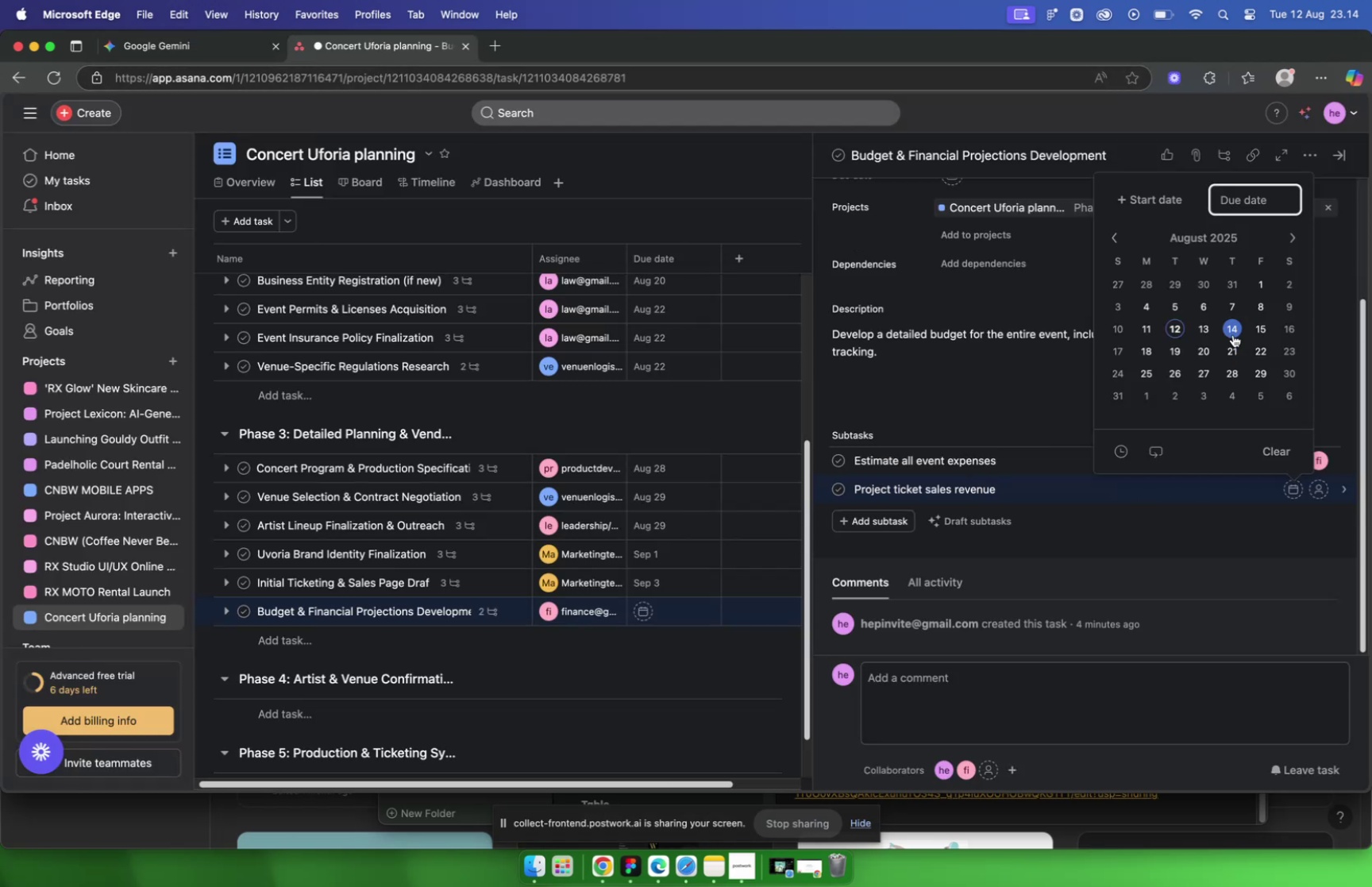 
left_click([1286, 488])
 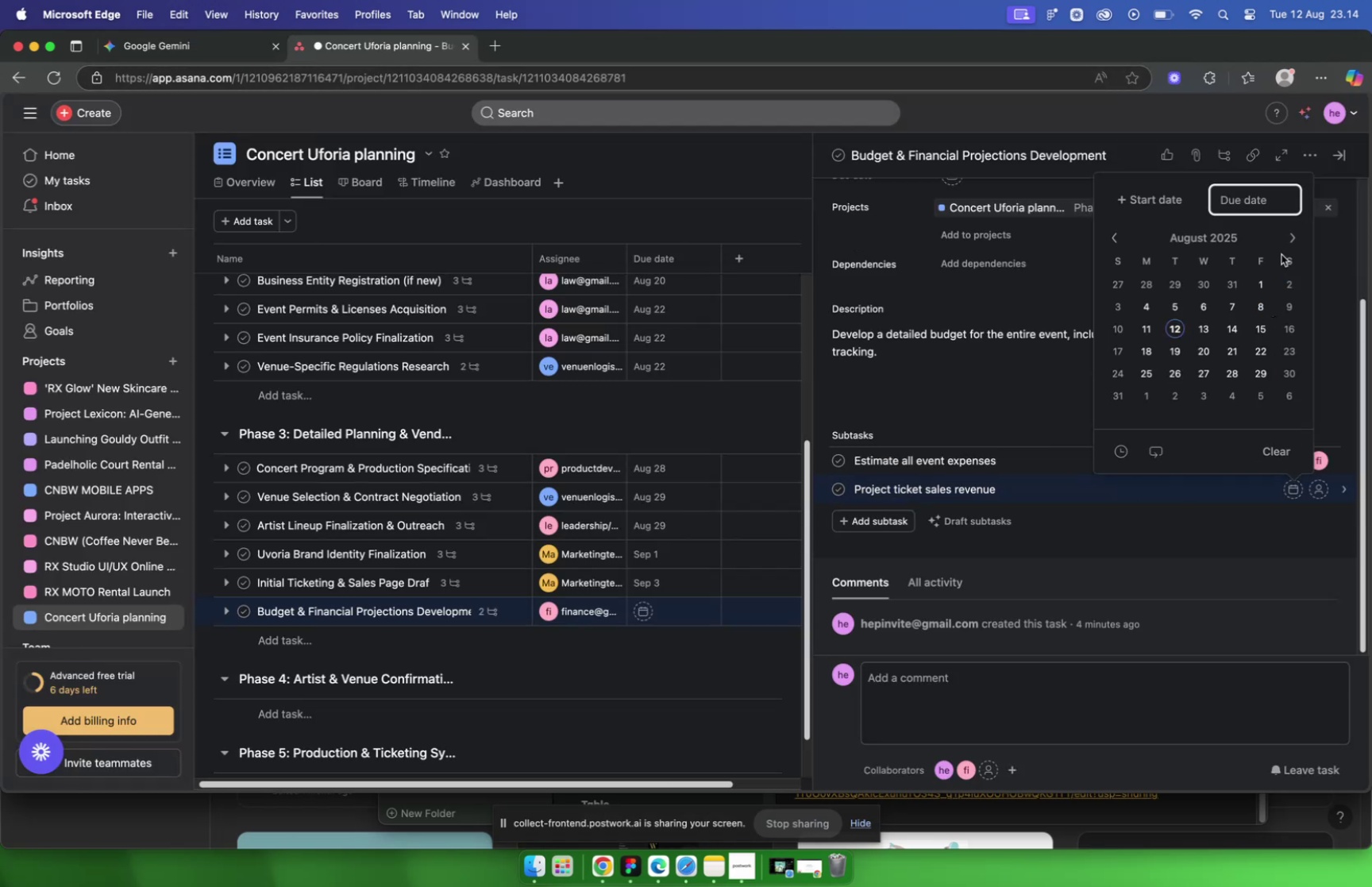 
left_click([1287, 244])
 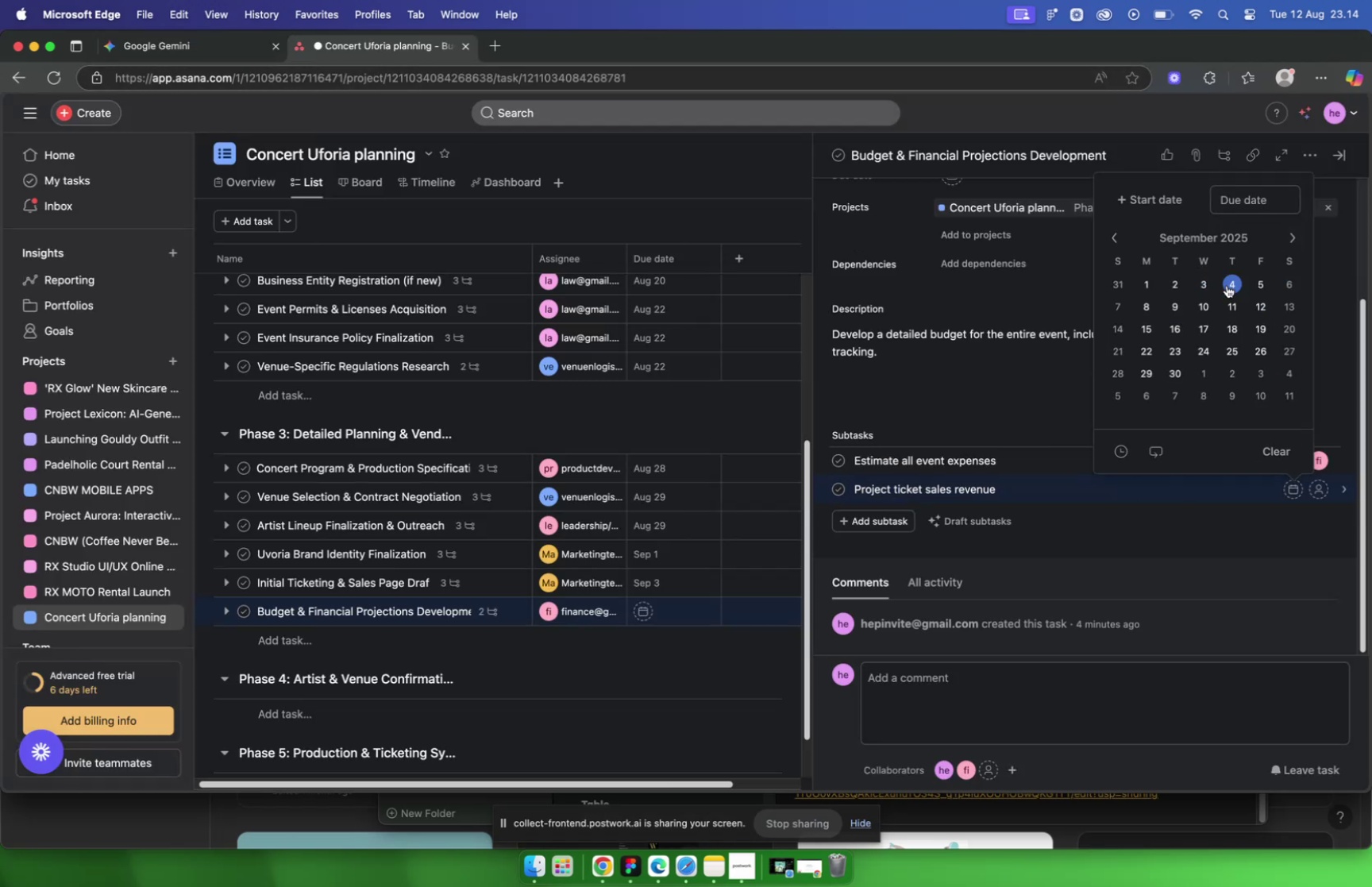 
left_click([1233, 285])
 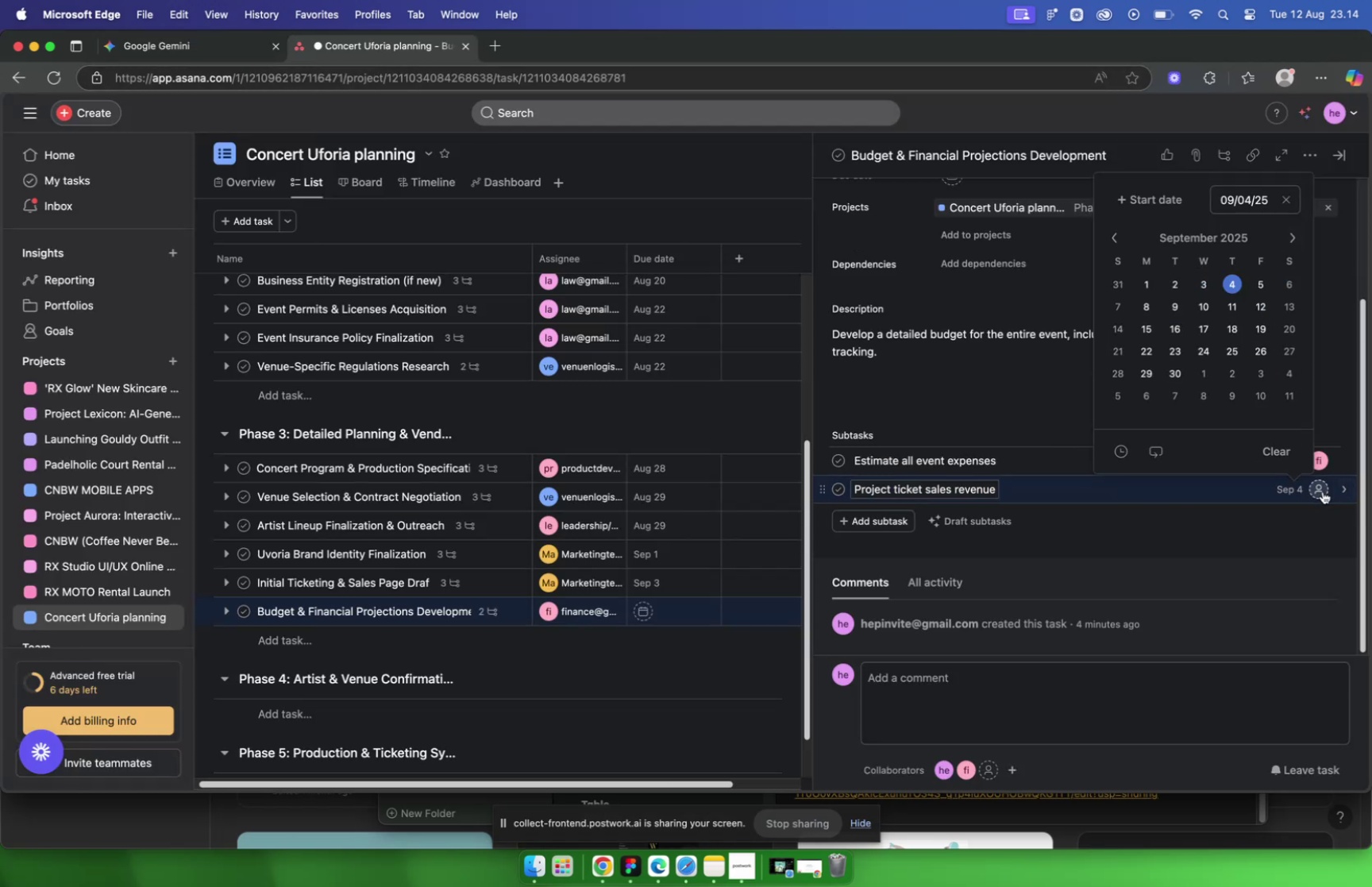 
left_click([1323, 490])
 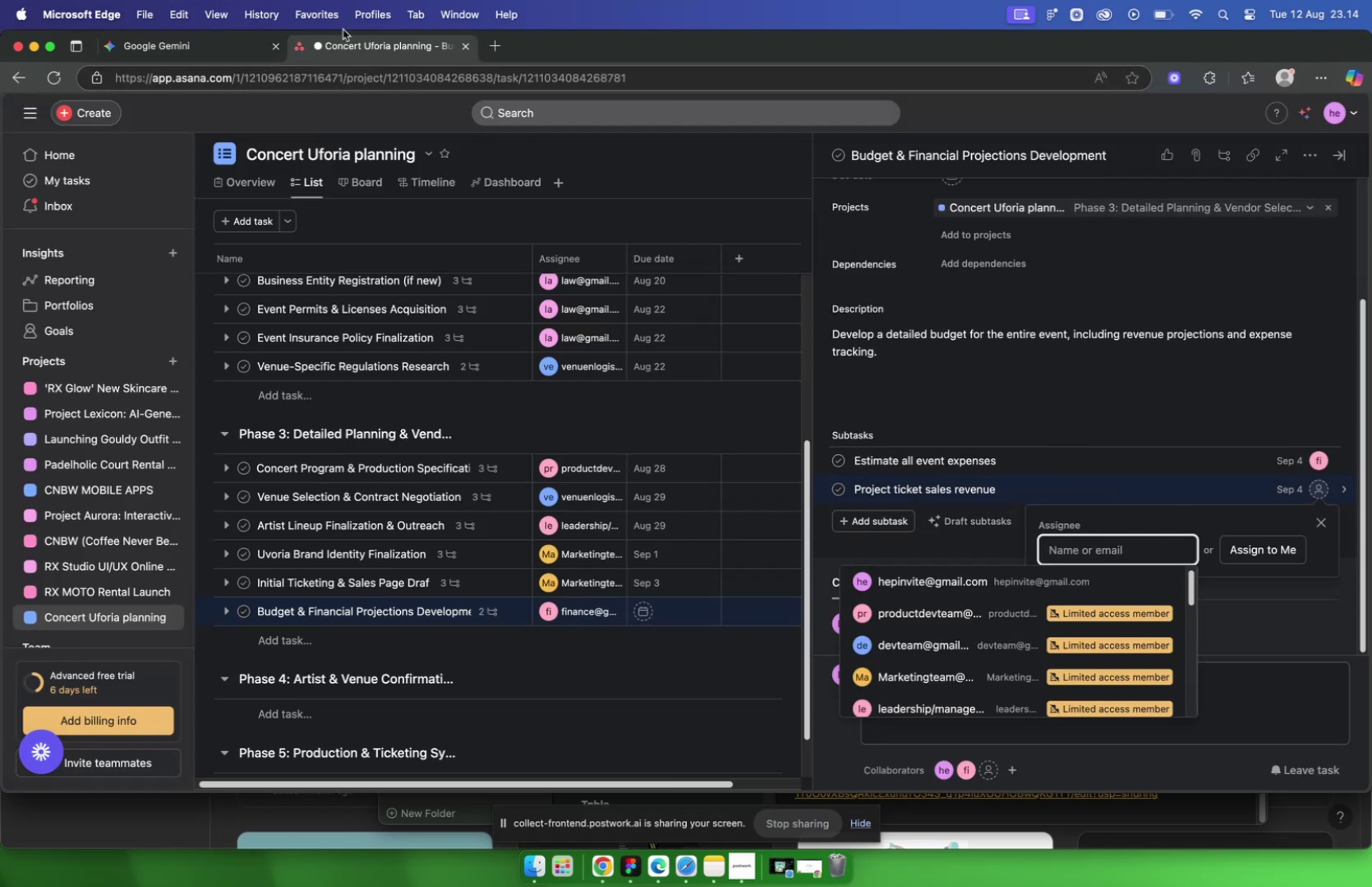 
left_click([192, 52])
 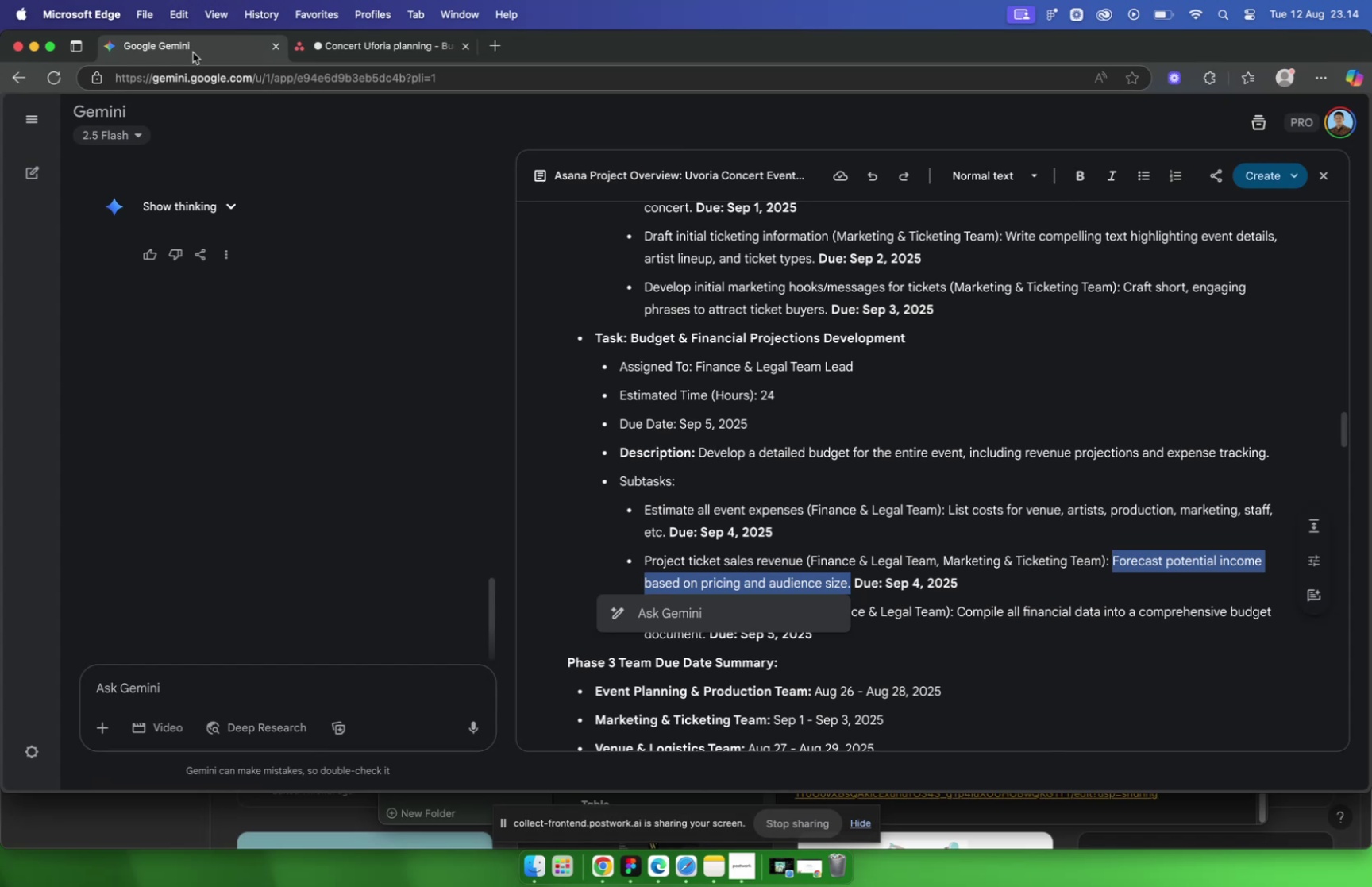 
key(Meta+CommandLeft)
 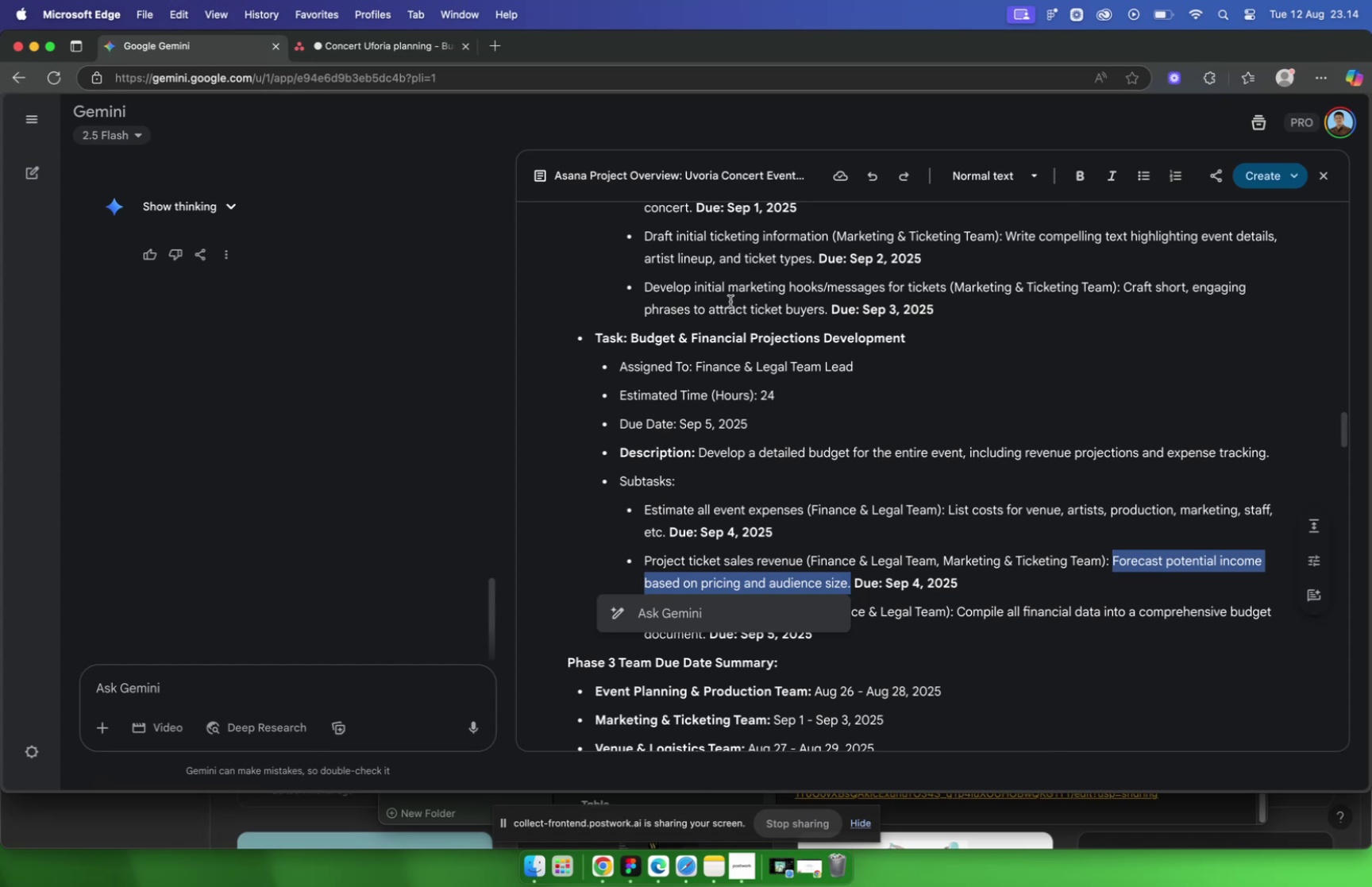 
key(Meta+C)
 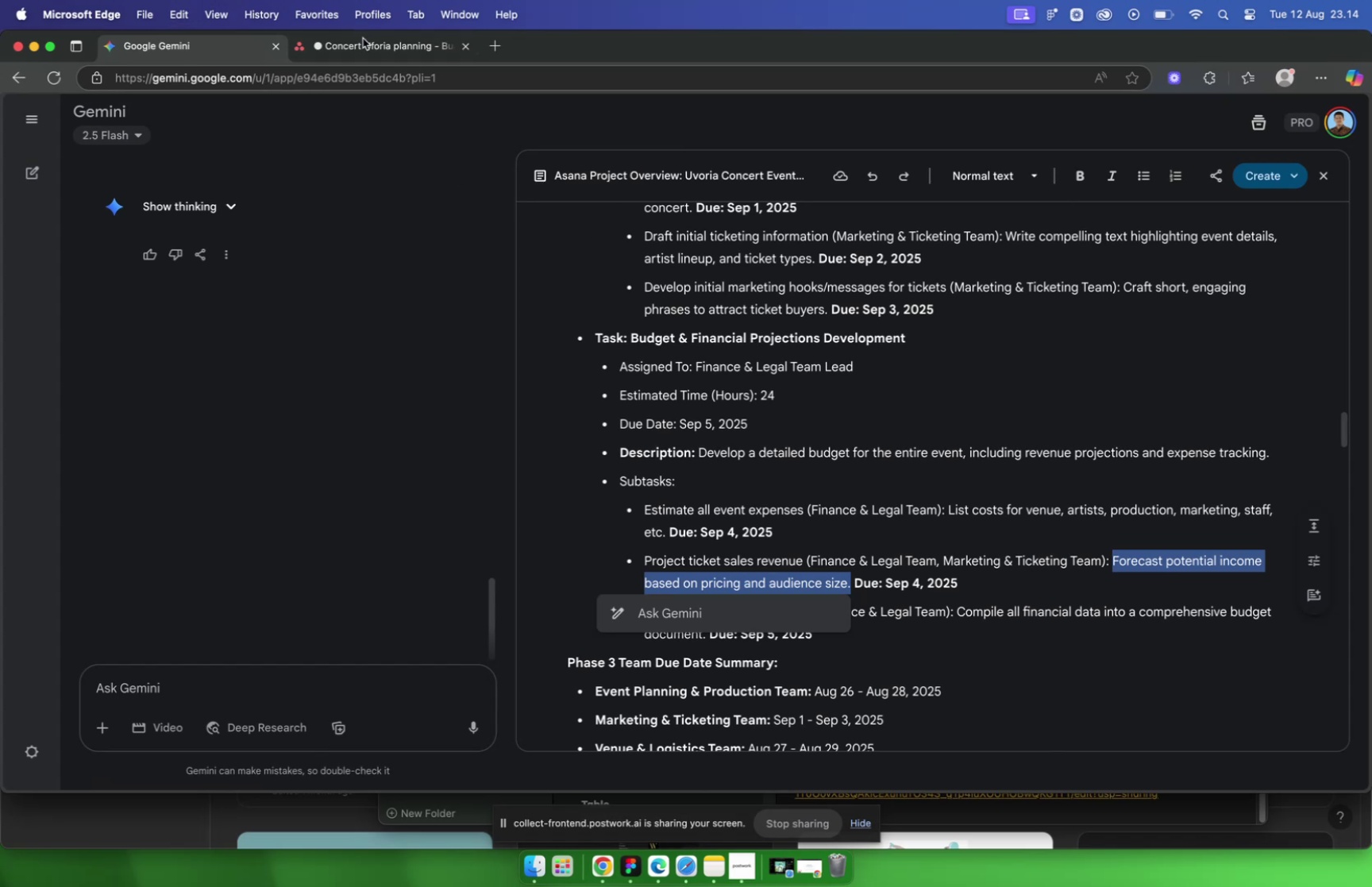 
left_click([365, 45])
 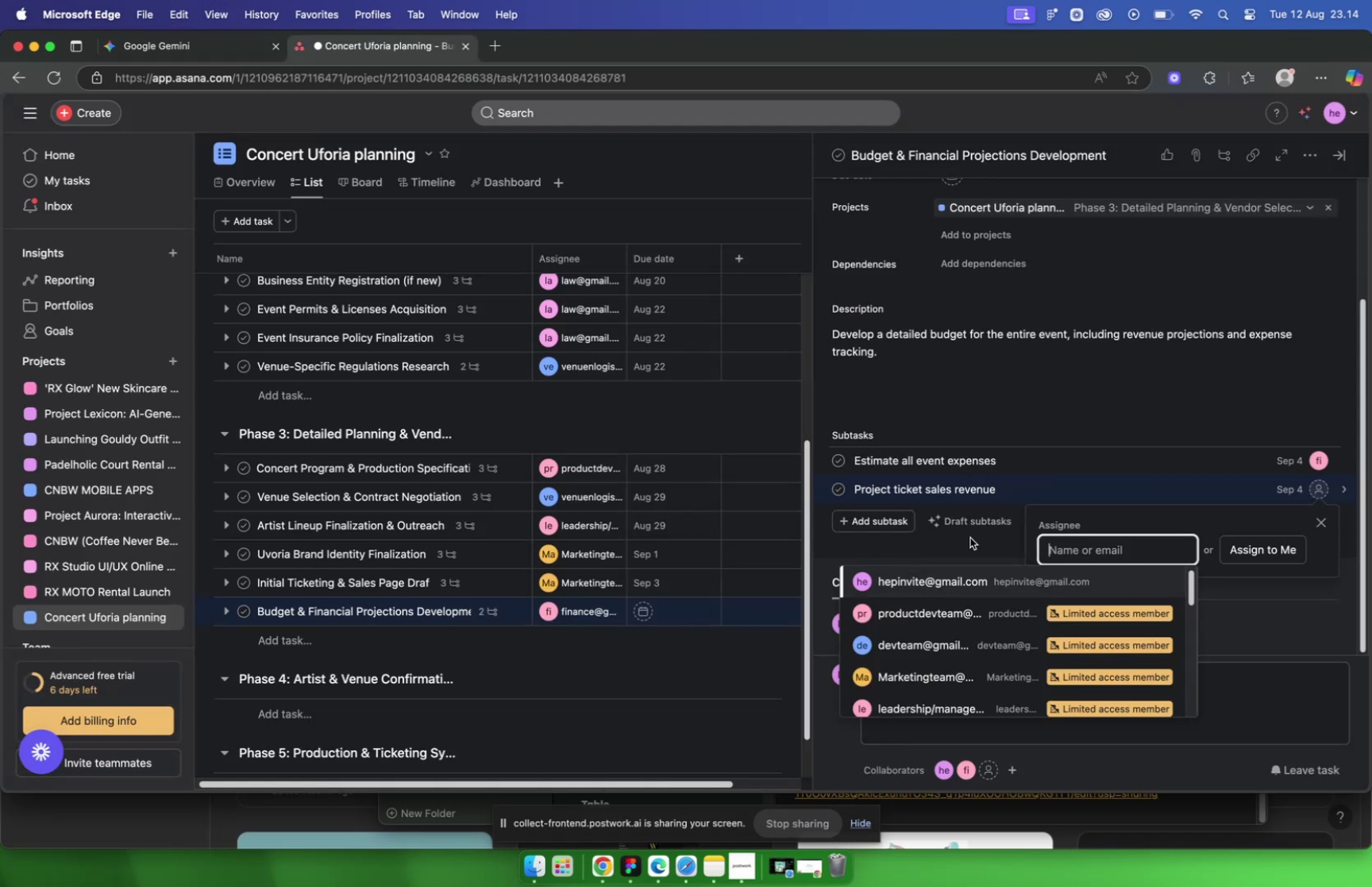 
left_click([969, 542])
 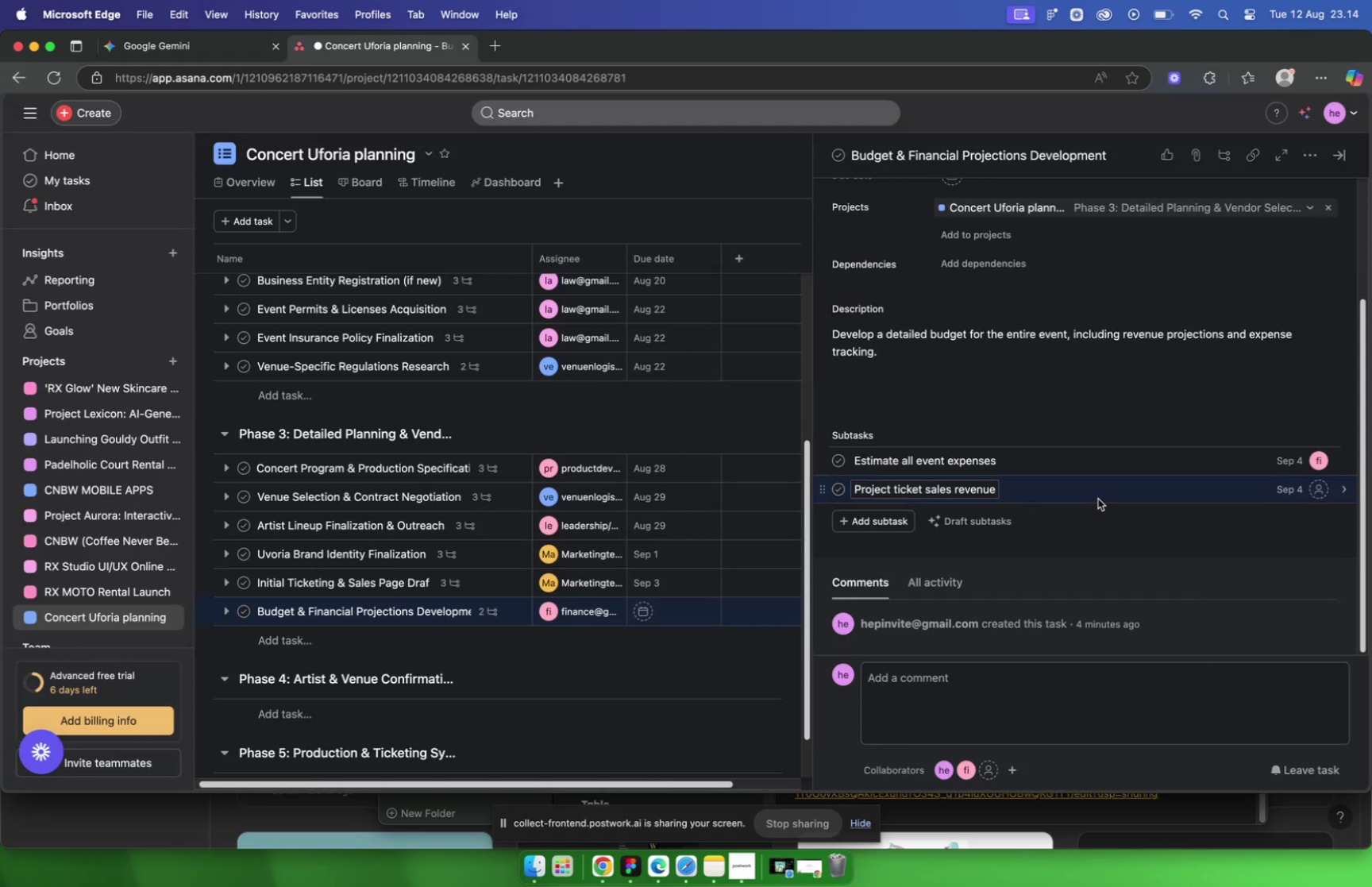 
left_click([1099, 488])
 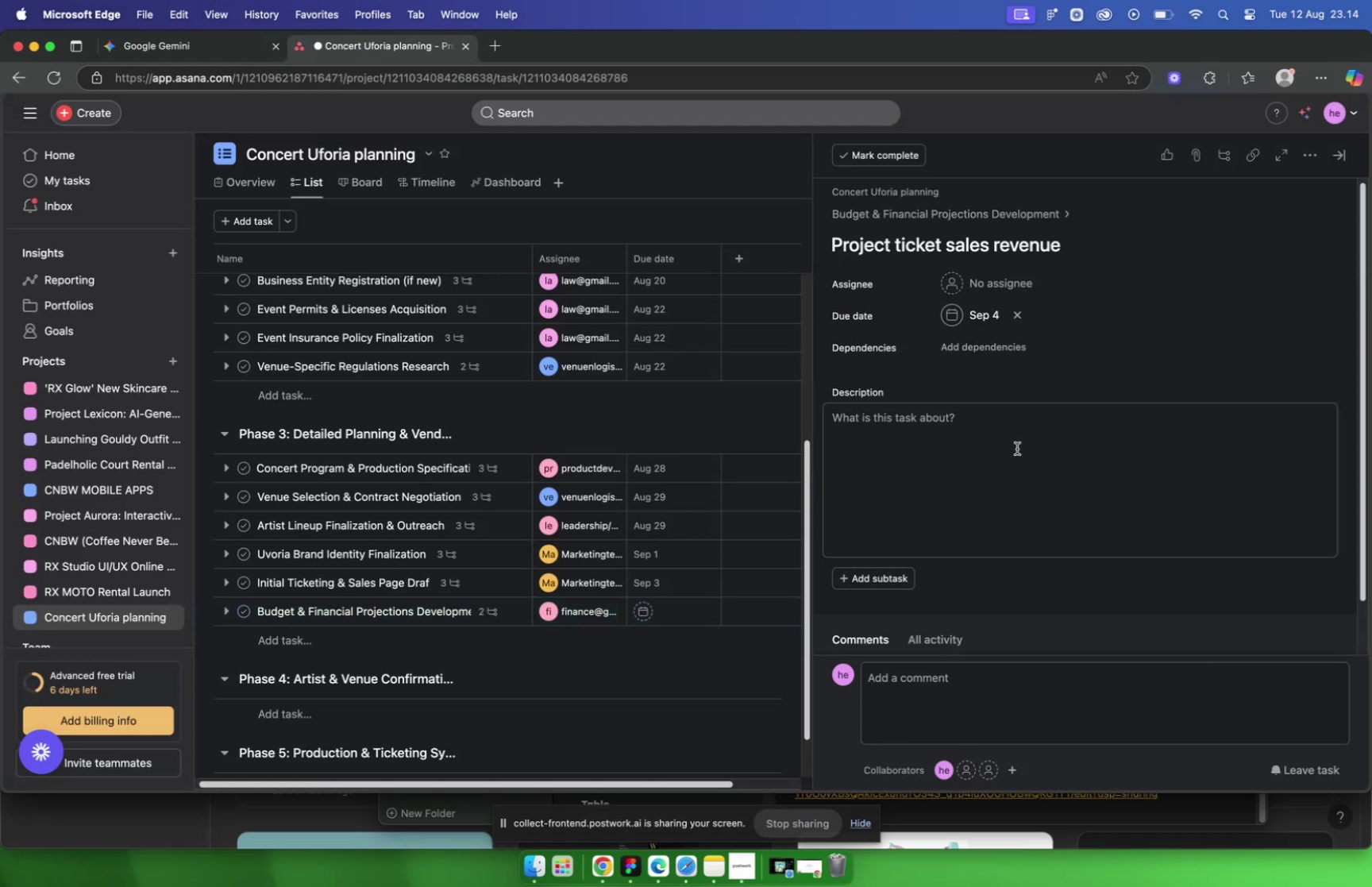 
left_click([996, 432])
 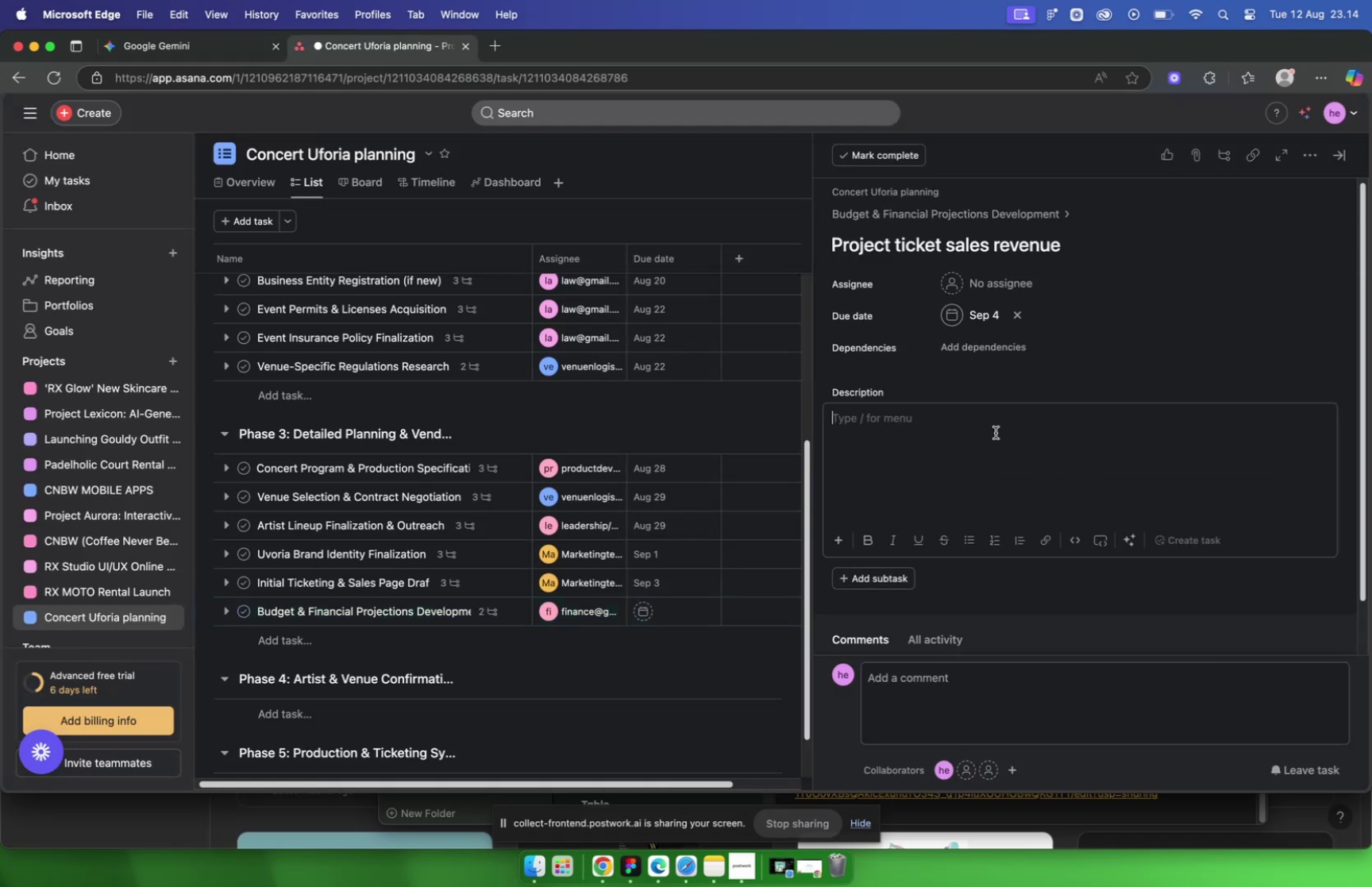 
key(Meta+V)
 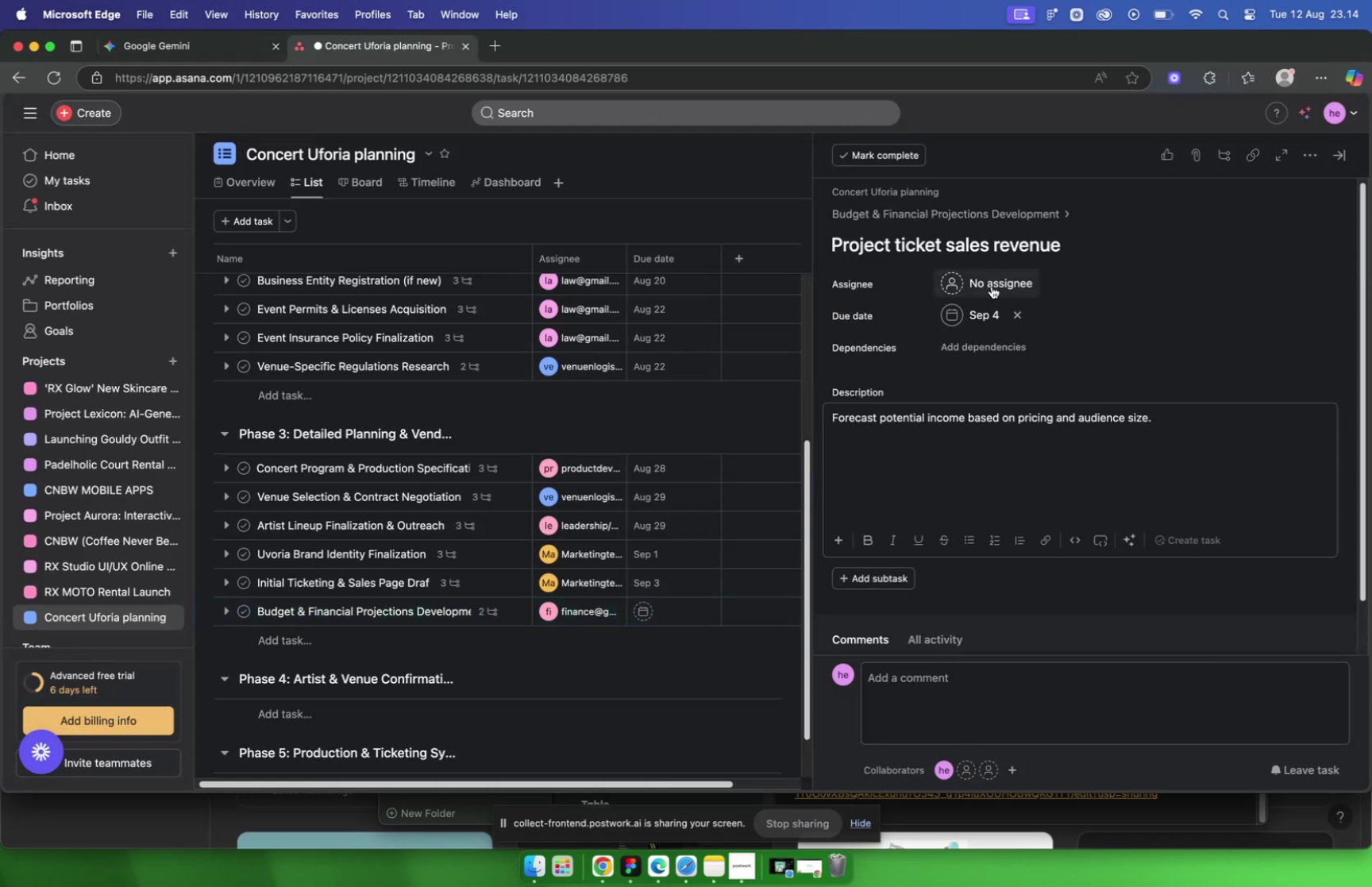 
left_click([991, 285])
 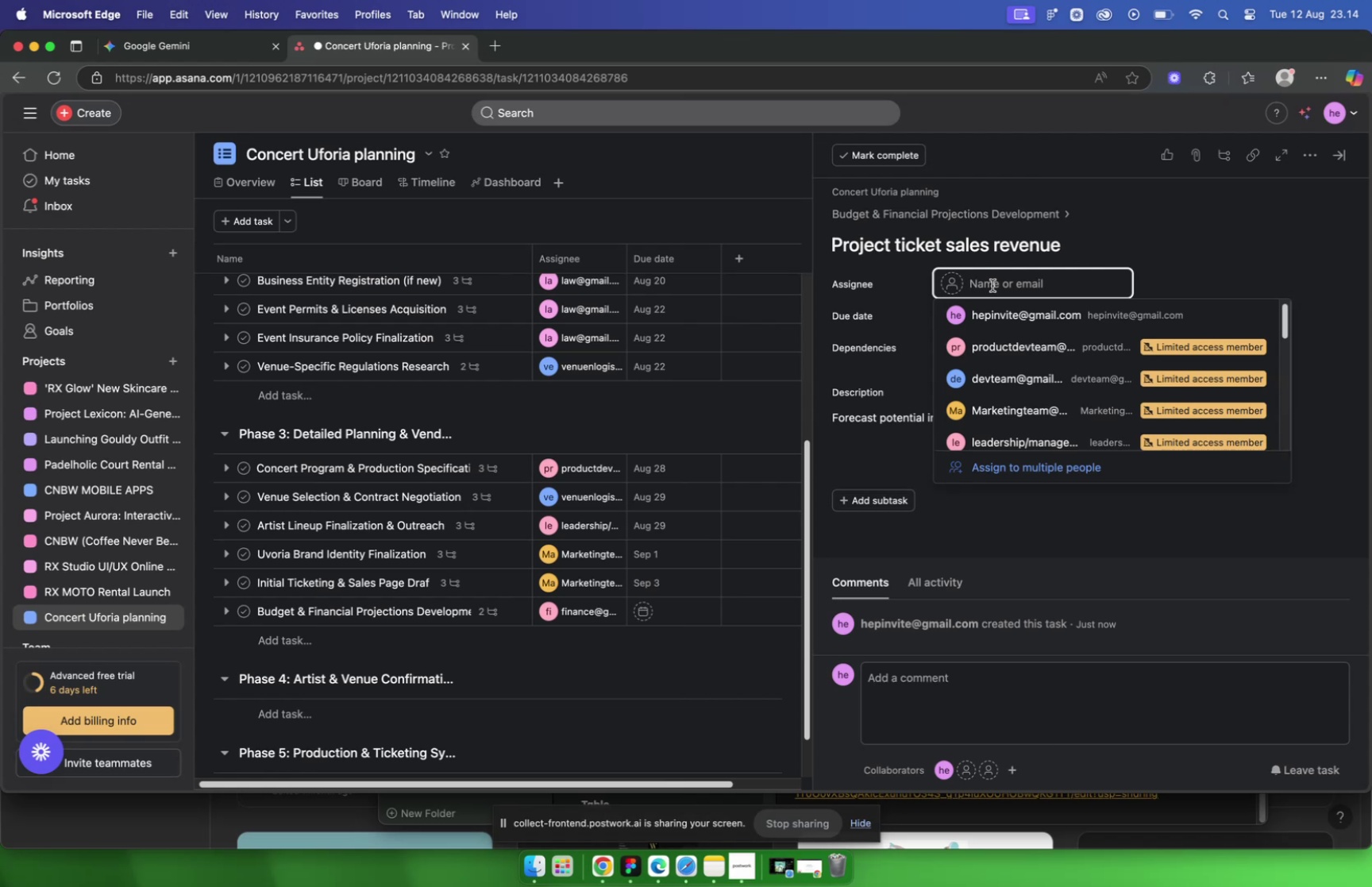 
wait(6.25)
 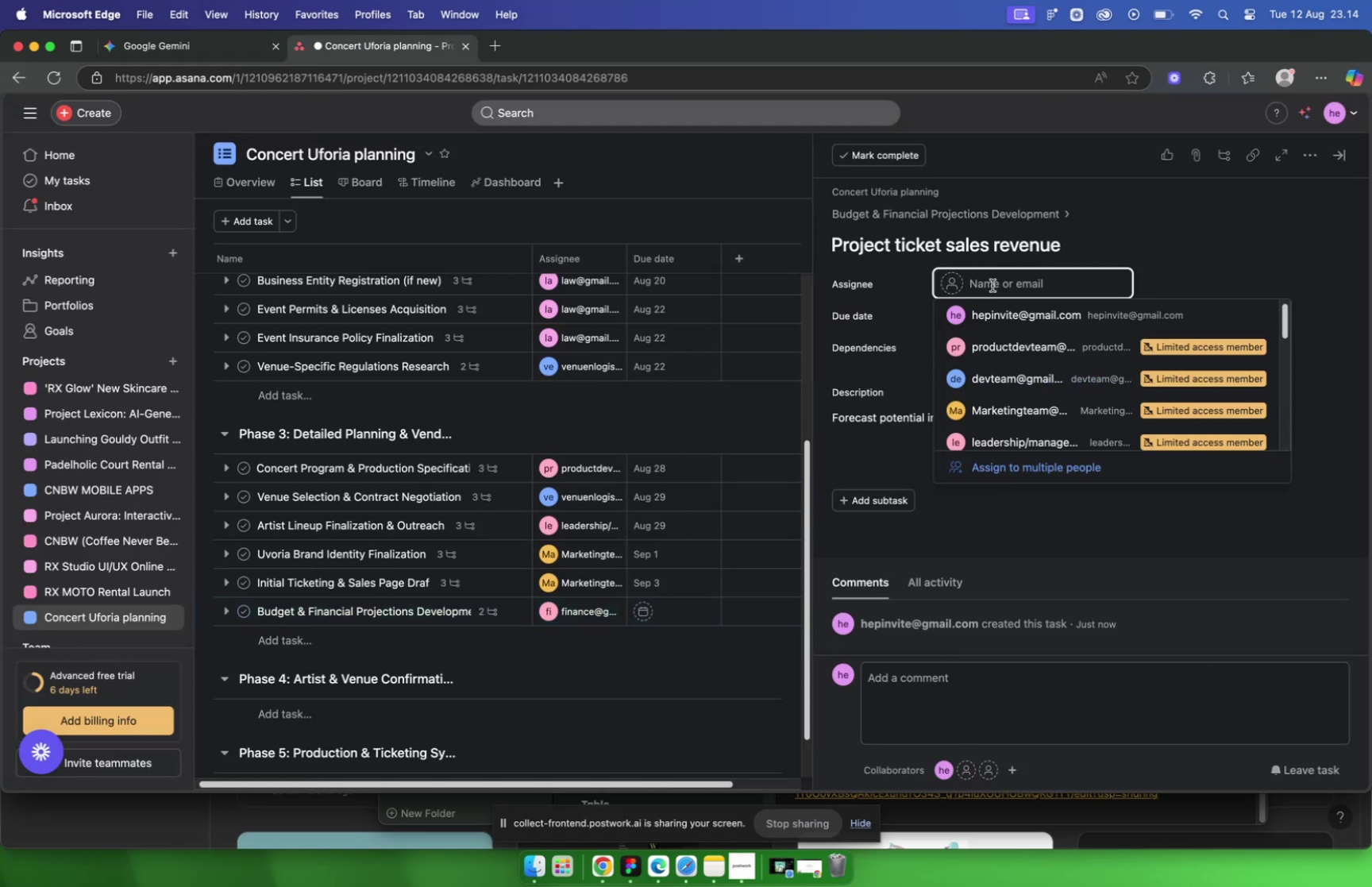 
type(fi)
 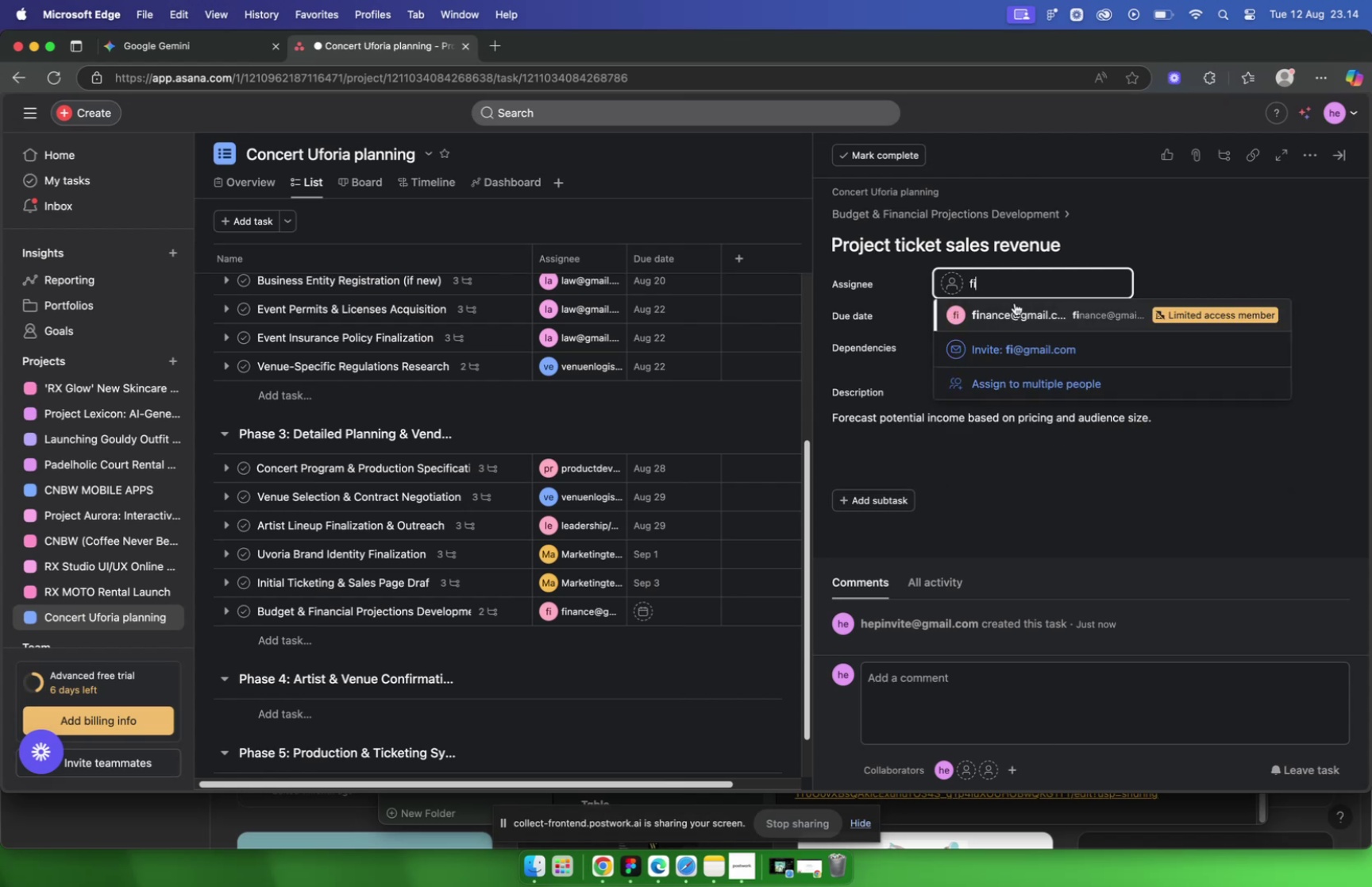 
left_click([1012, 315])
 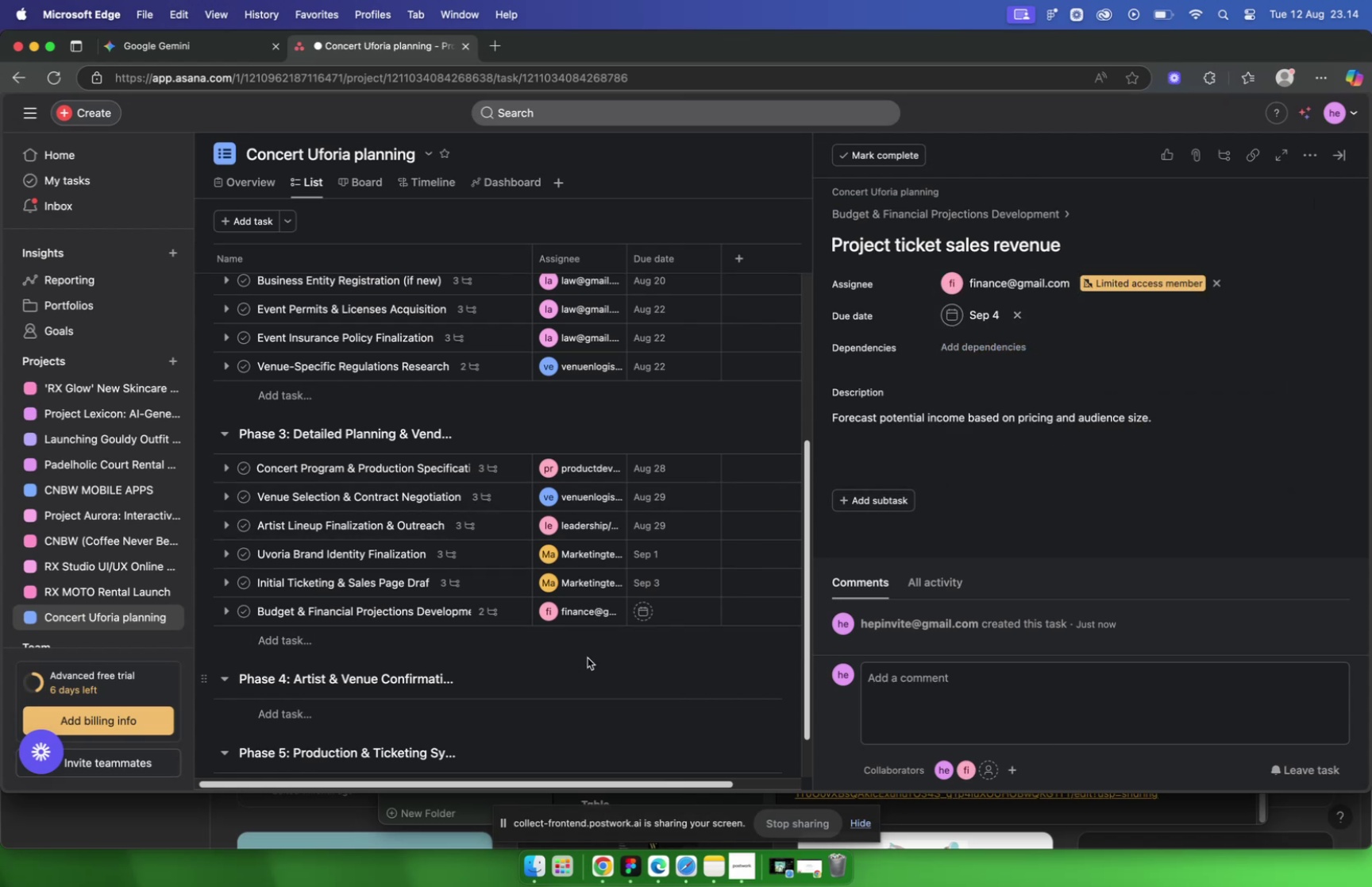 
wait(5.36)
 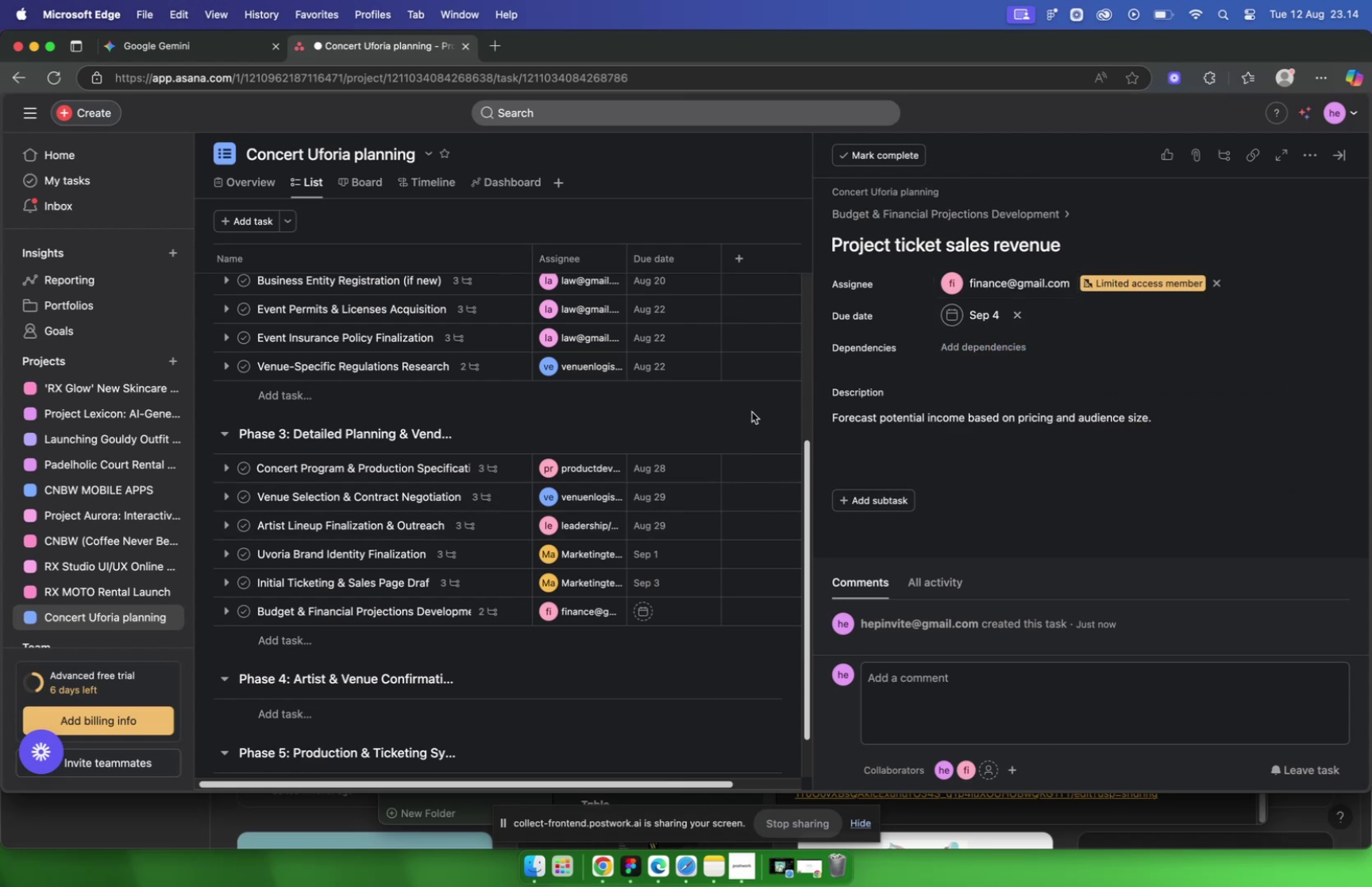 
left_click([1334, 155])
 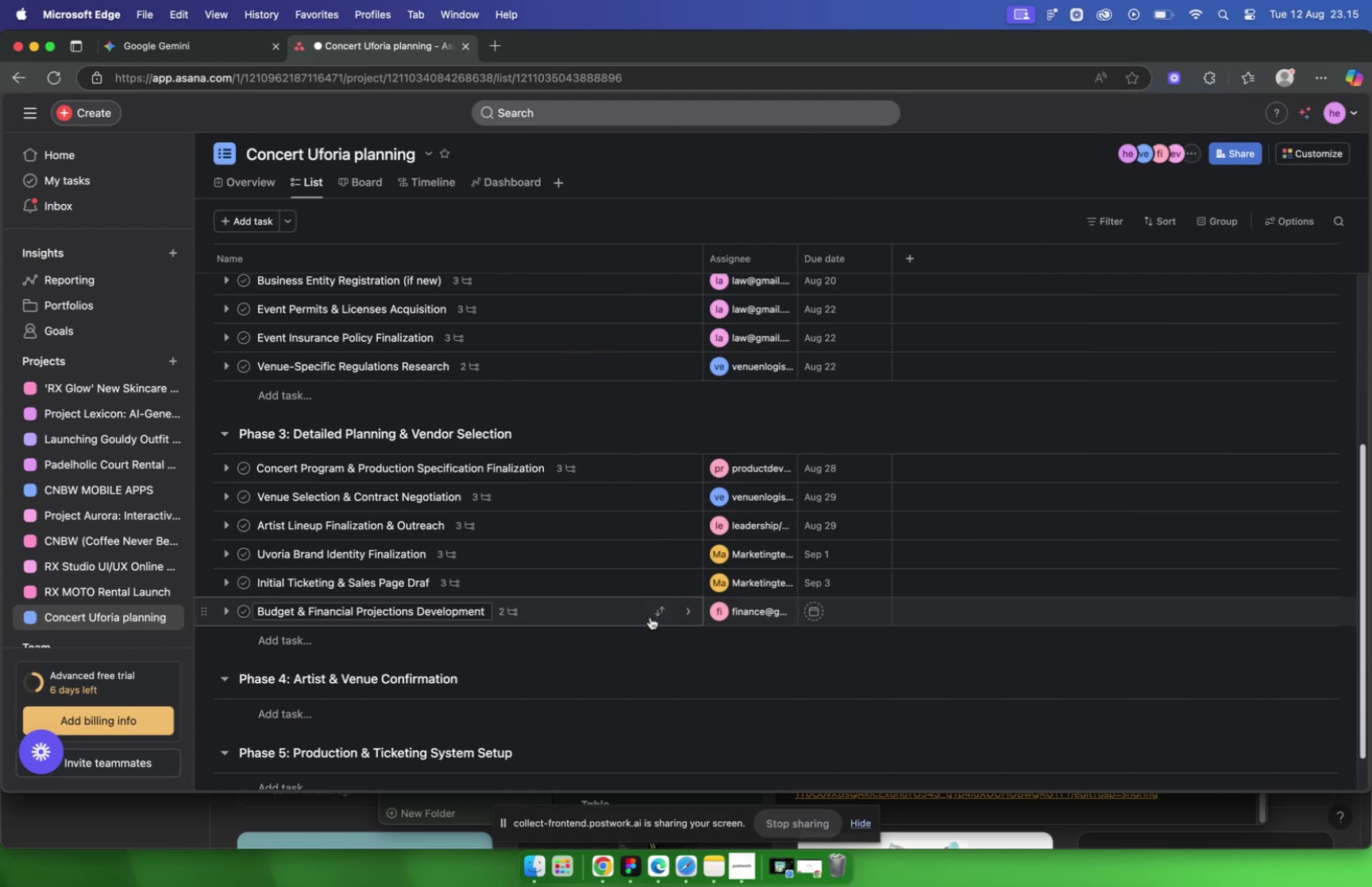 
scroll: coordinate [650, 616], scroll_direction: down, amount: 4.0
 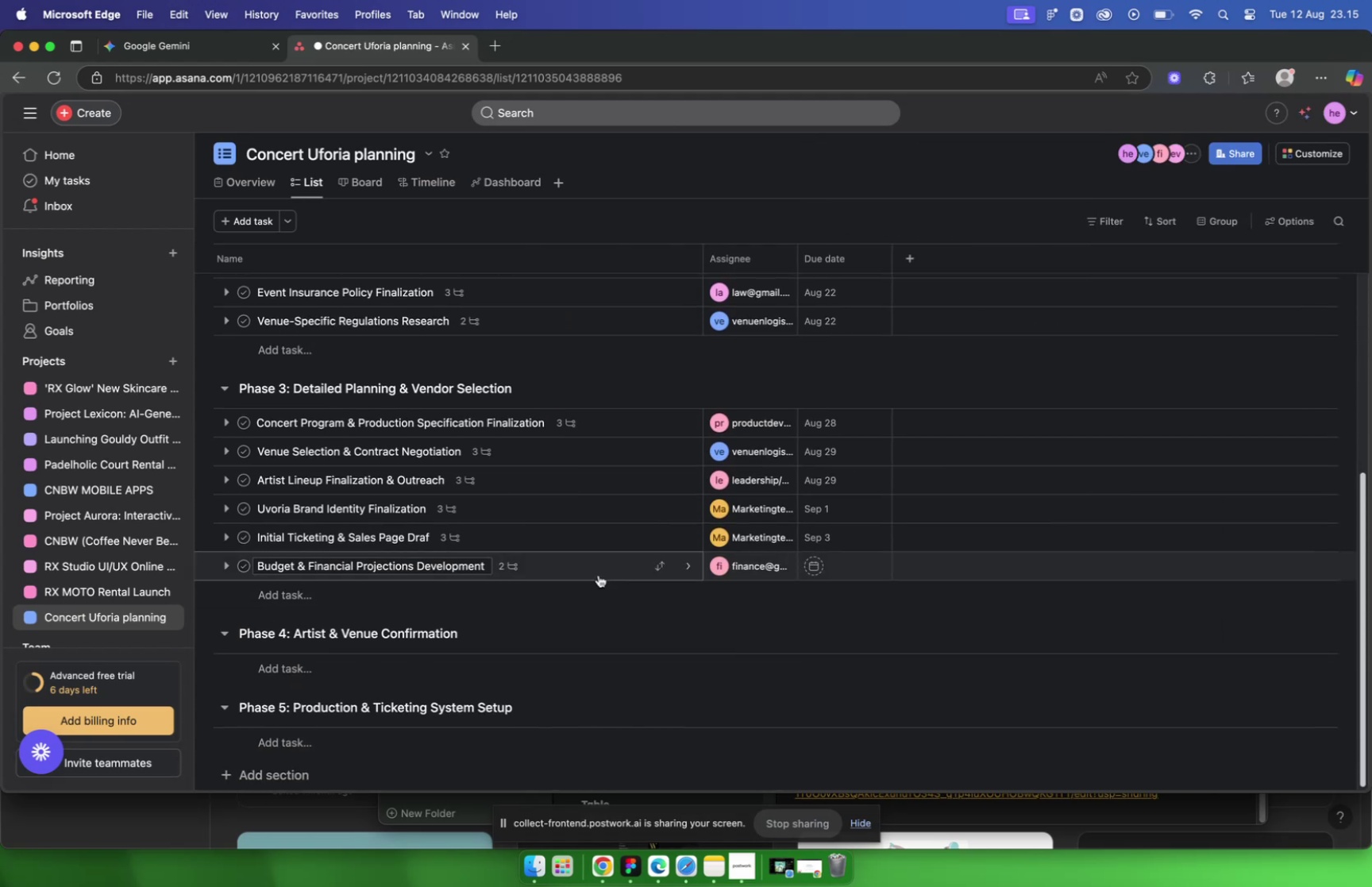 
left_click([563, 567])
 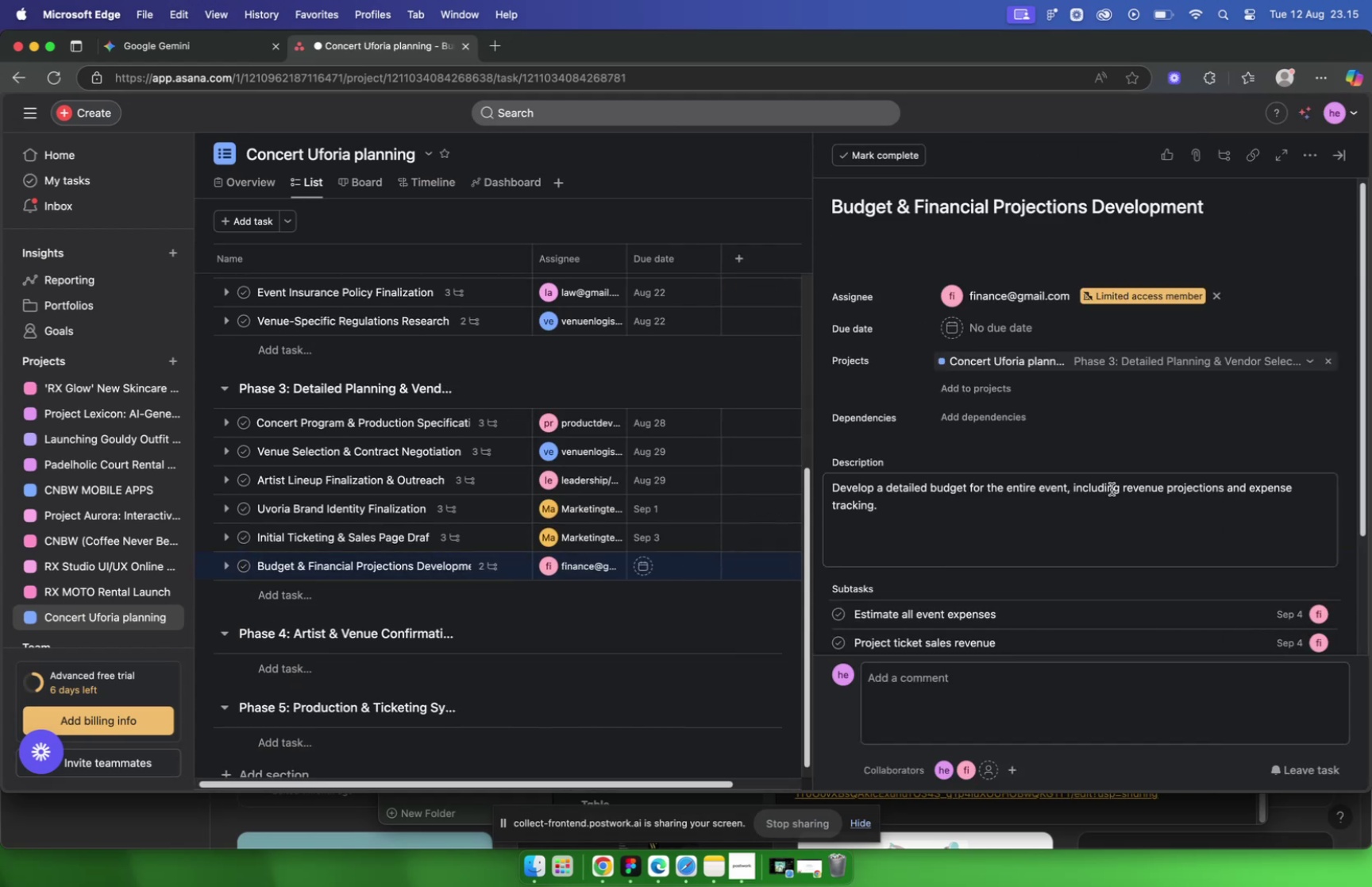 
scroll: coordinate [1027, 583], scroll_direction: down, amount: 7.0
 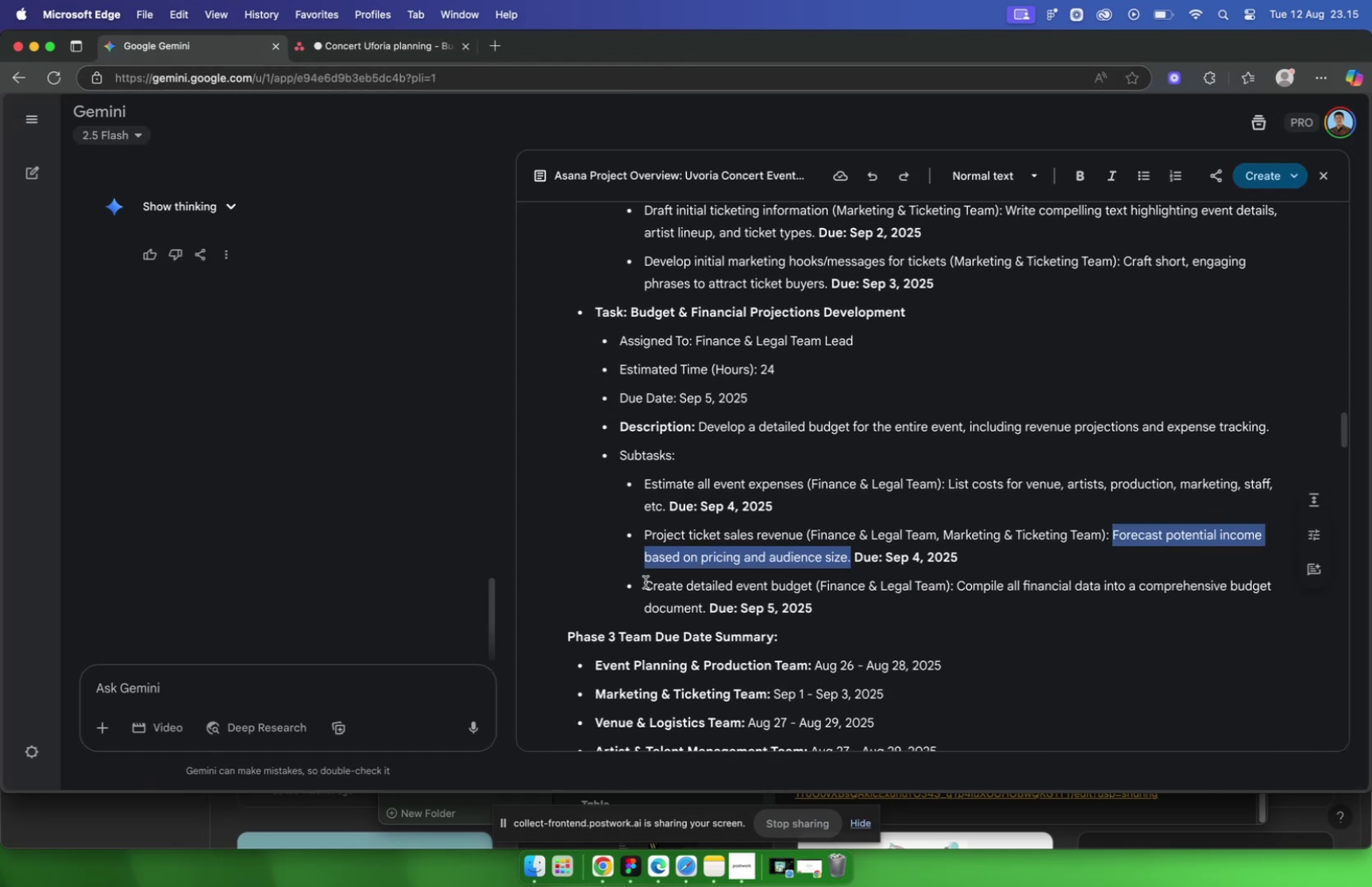 
left_click_drag(start_coordinate=[644, 583], to_coordinate=[815, 588])
 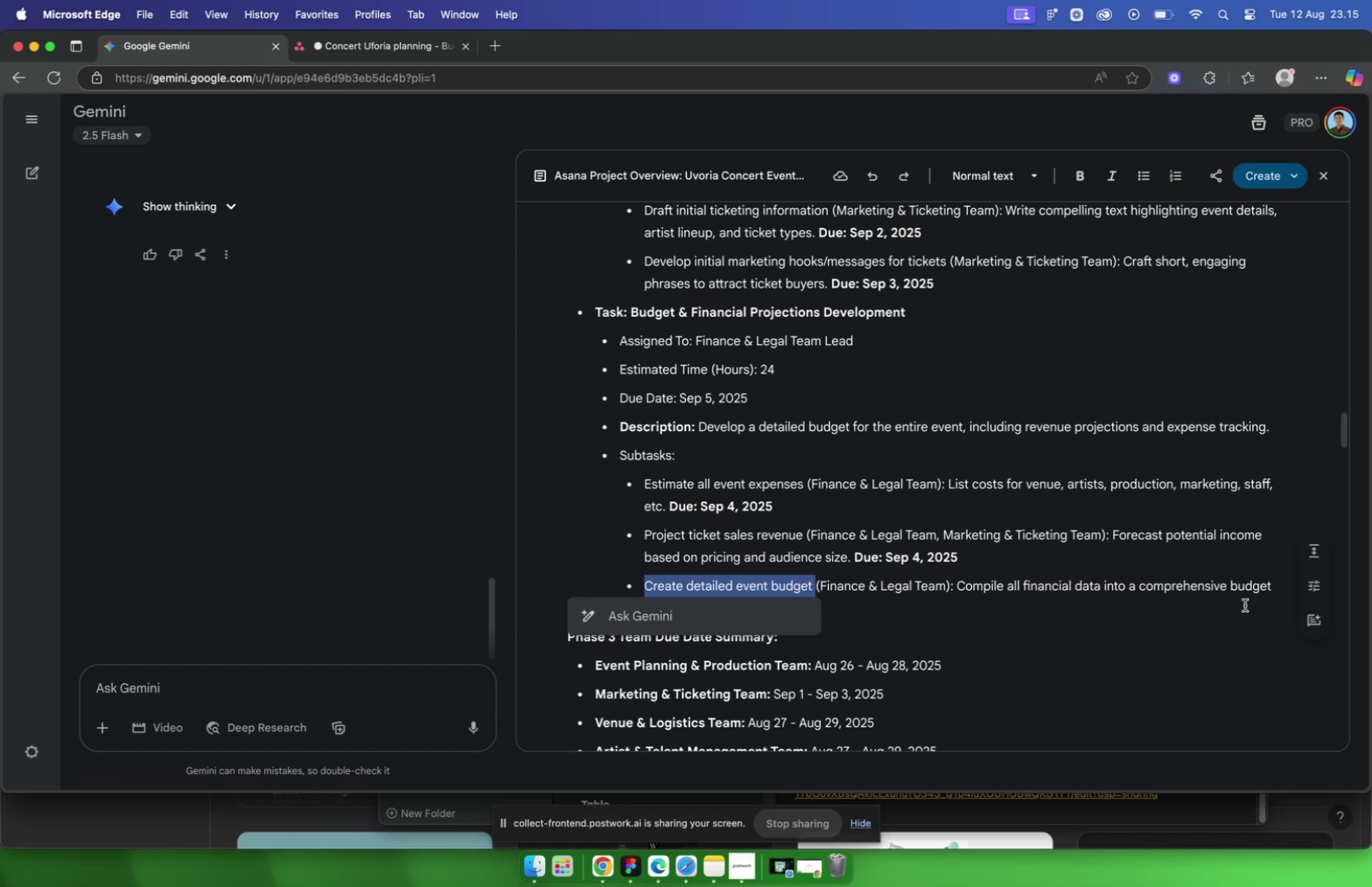 
key(Meta+C)
 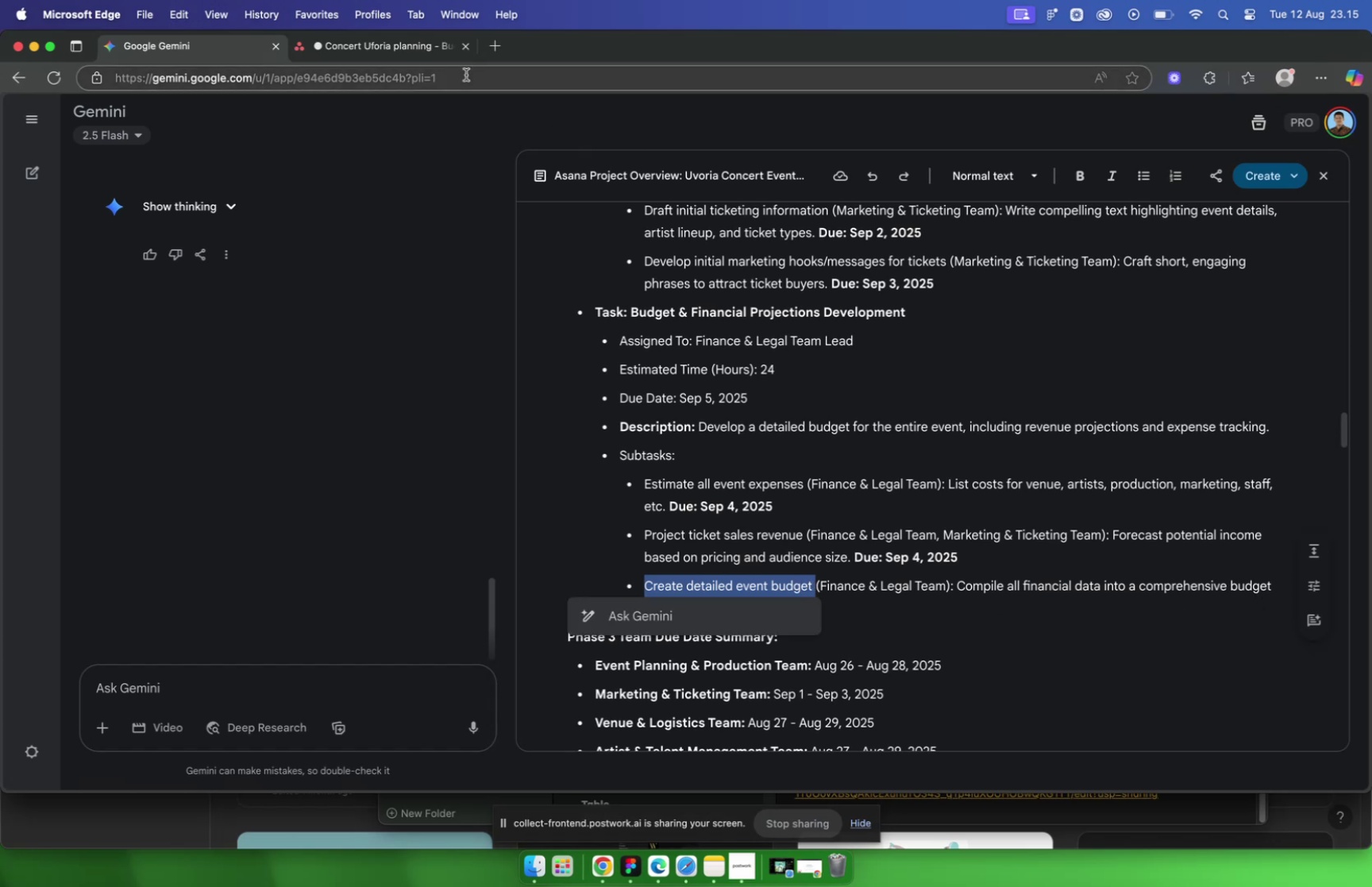 
left_click([407, 48])
 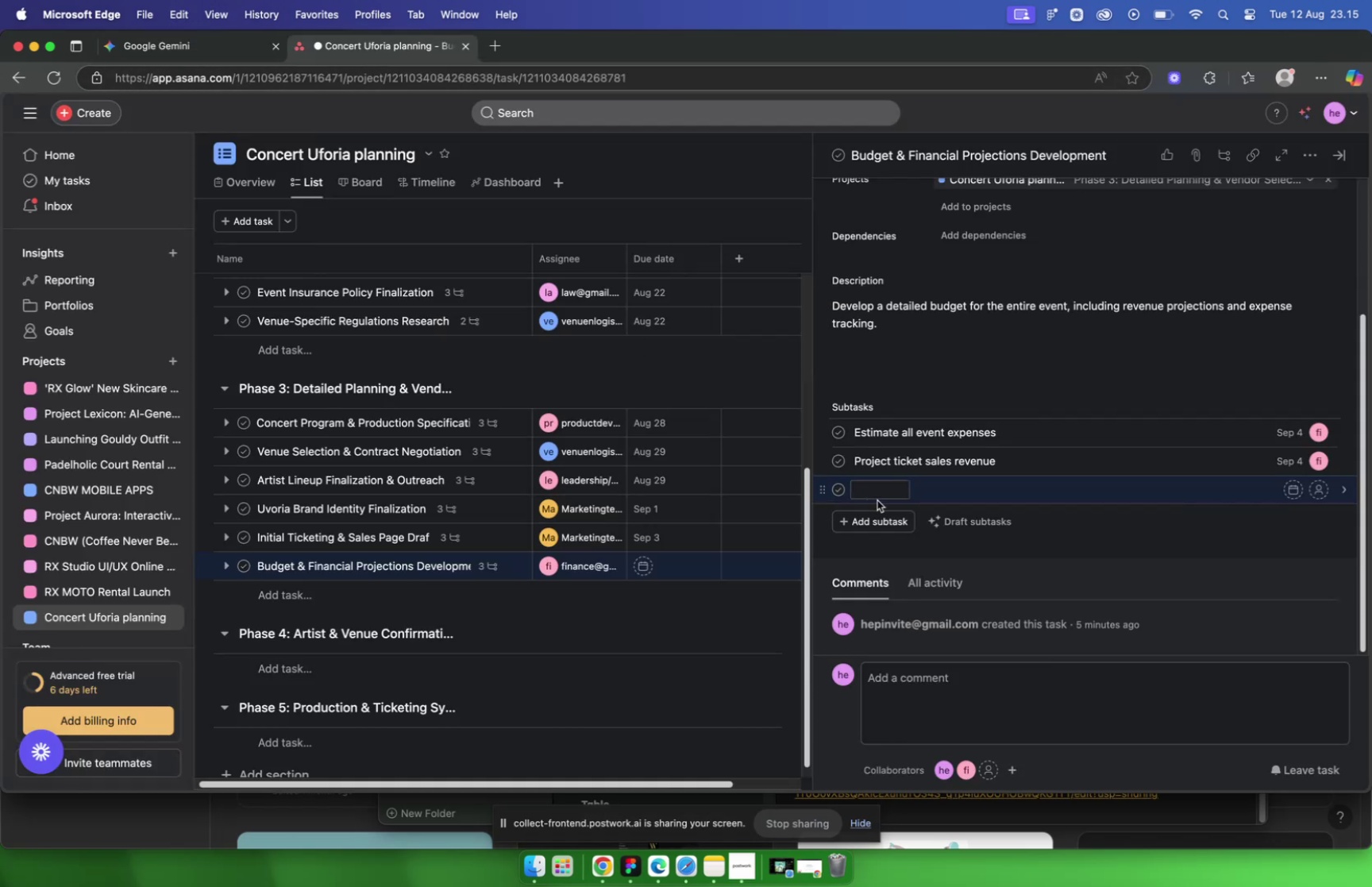 
key(Meta+V)
 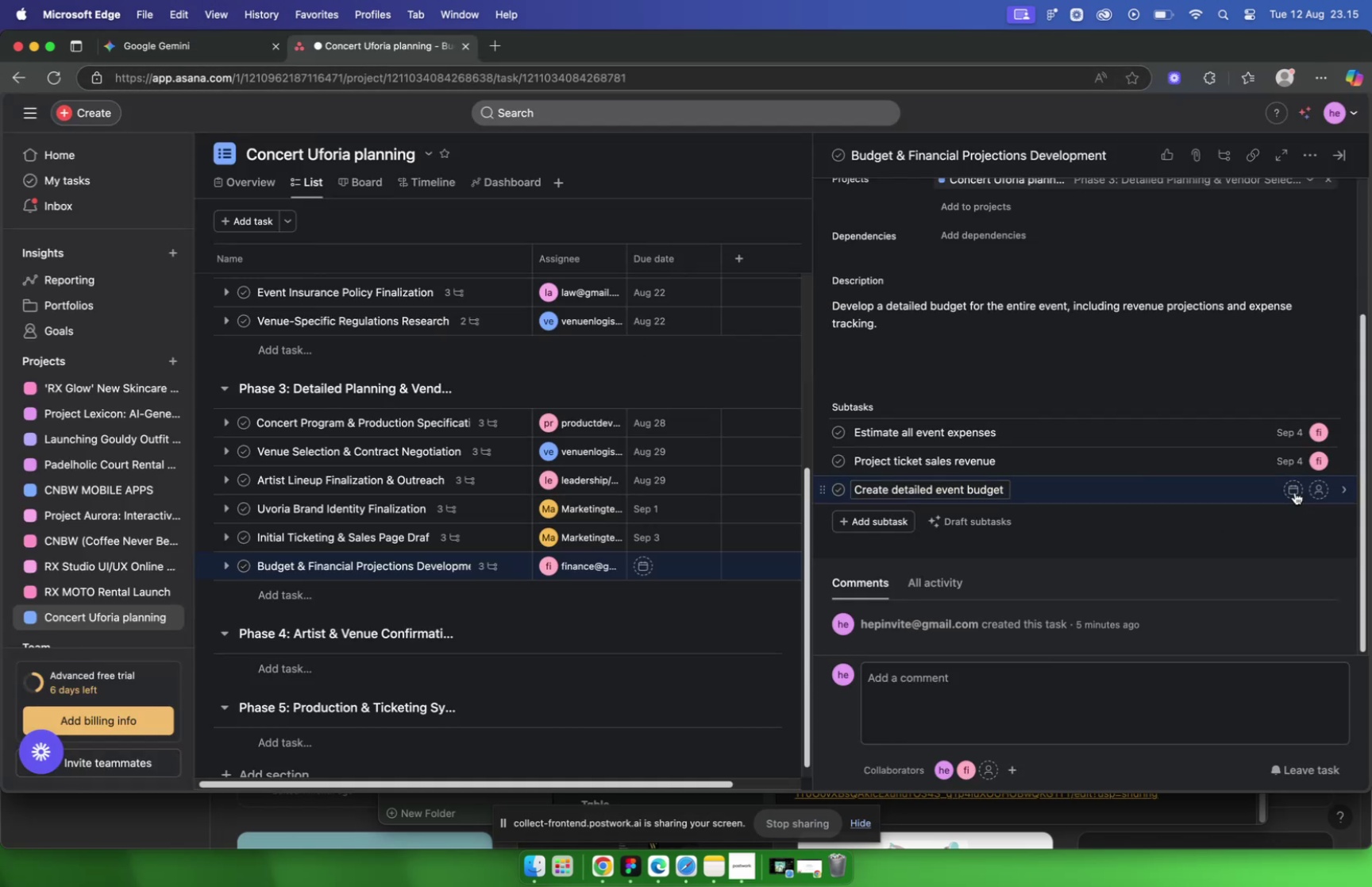 
left_click([1295, 491])
 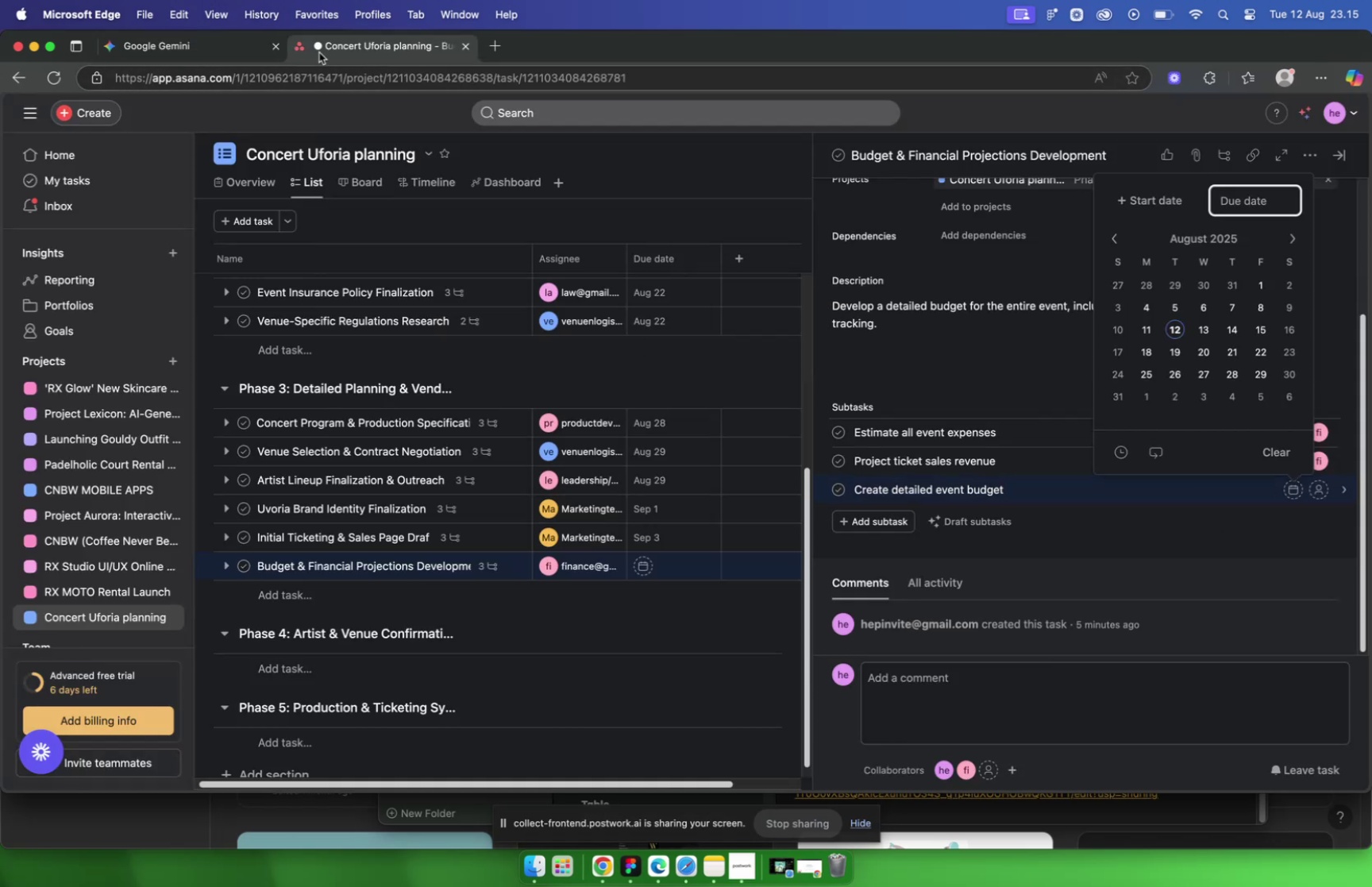 
left_click([210, 46])
 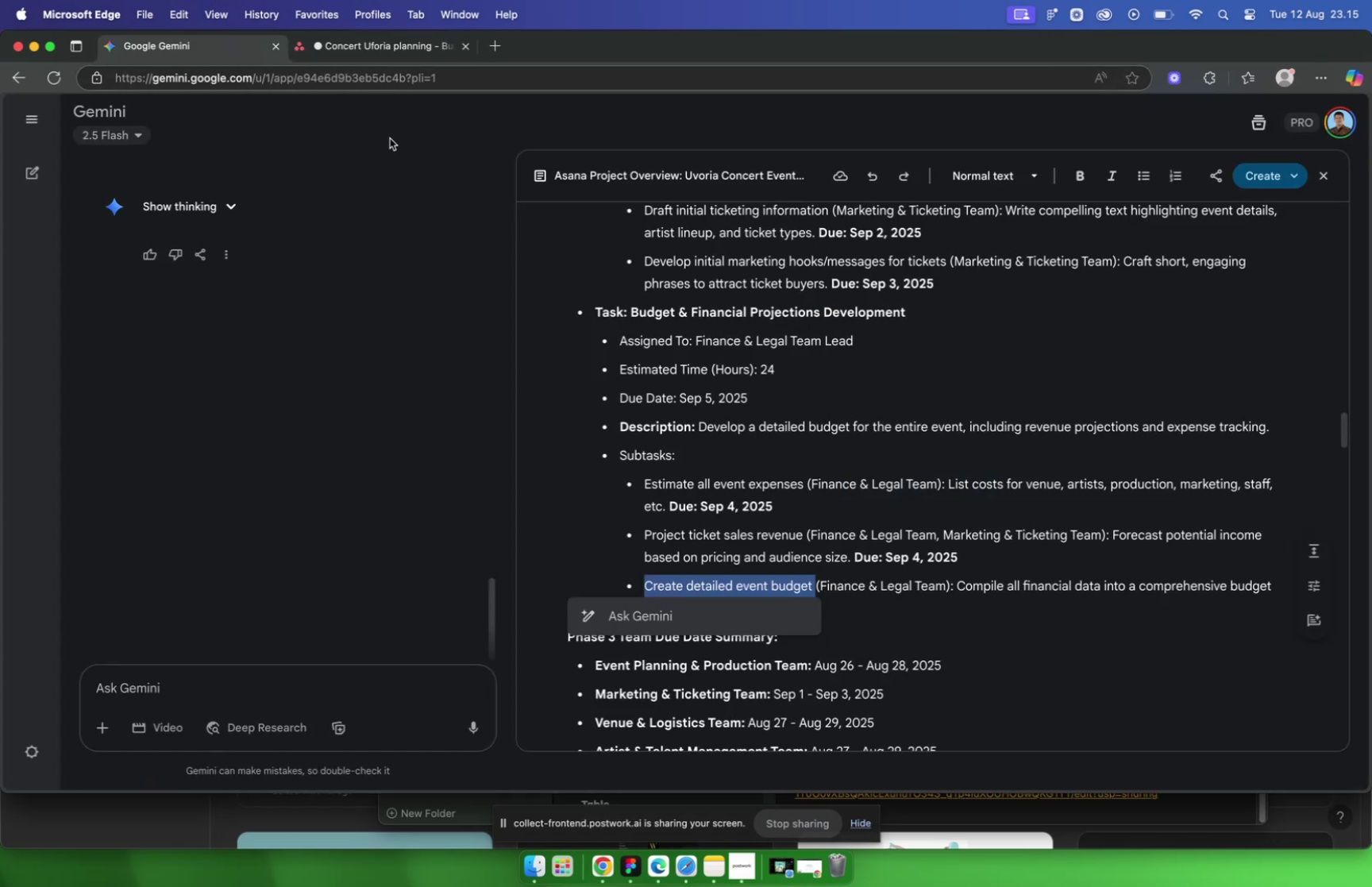 
left_click([378, 43])
 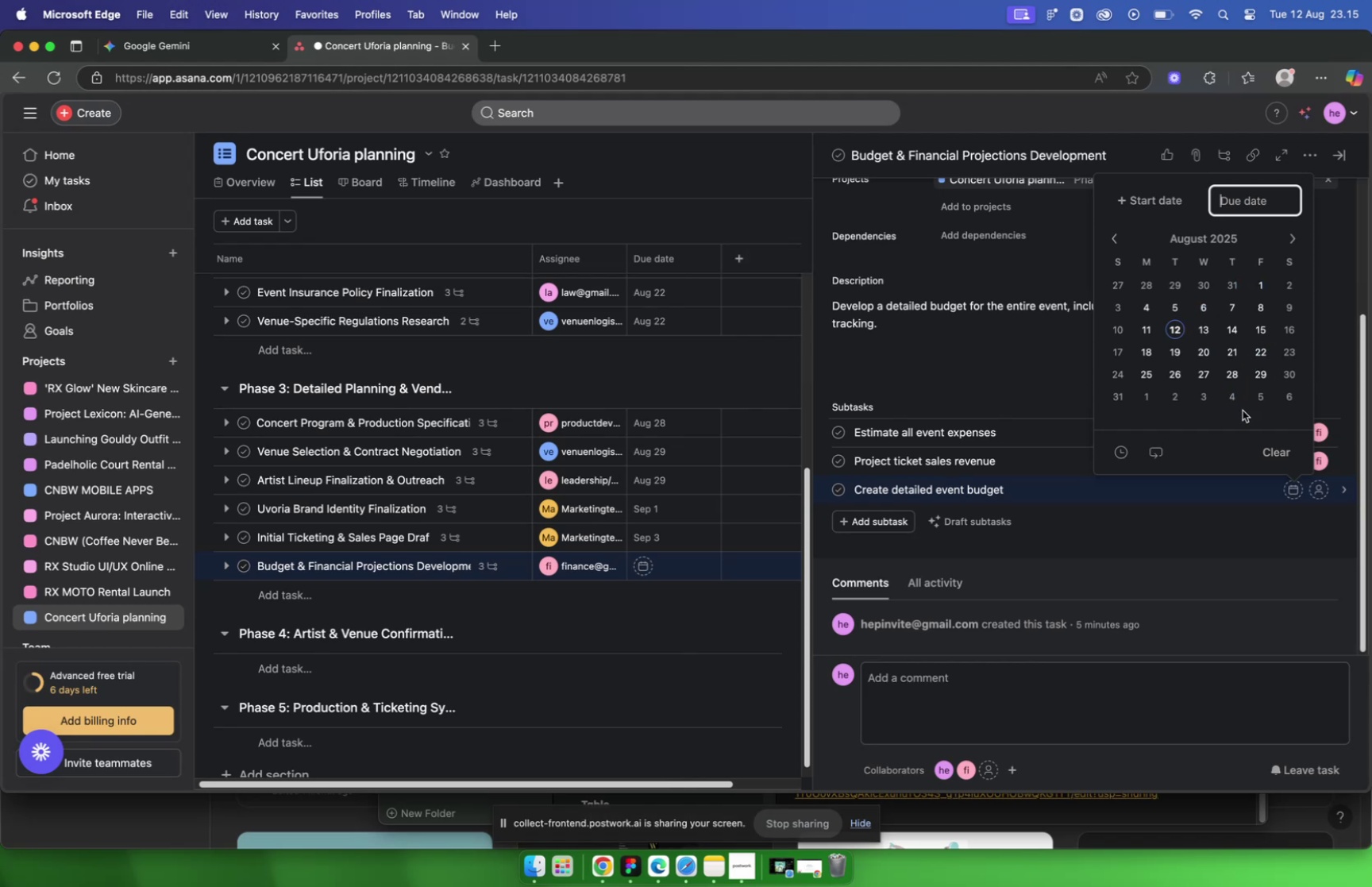 
left_click([1255, 399])
 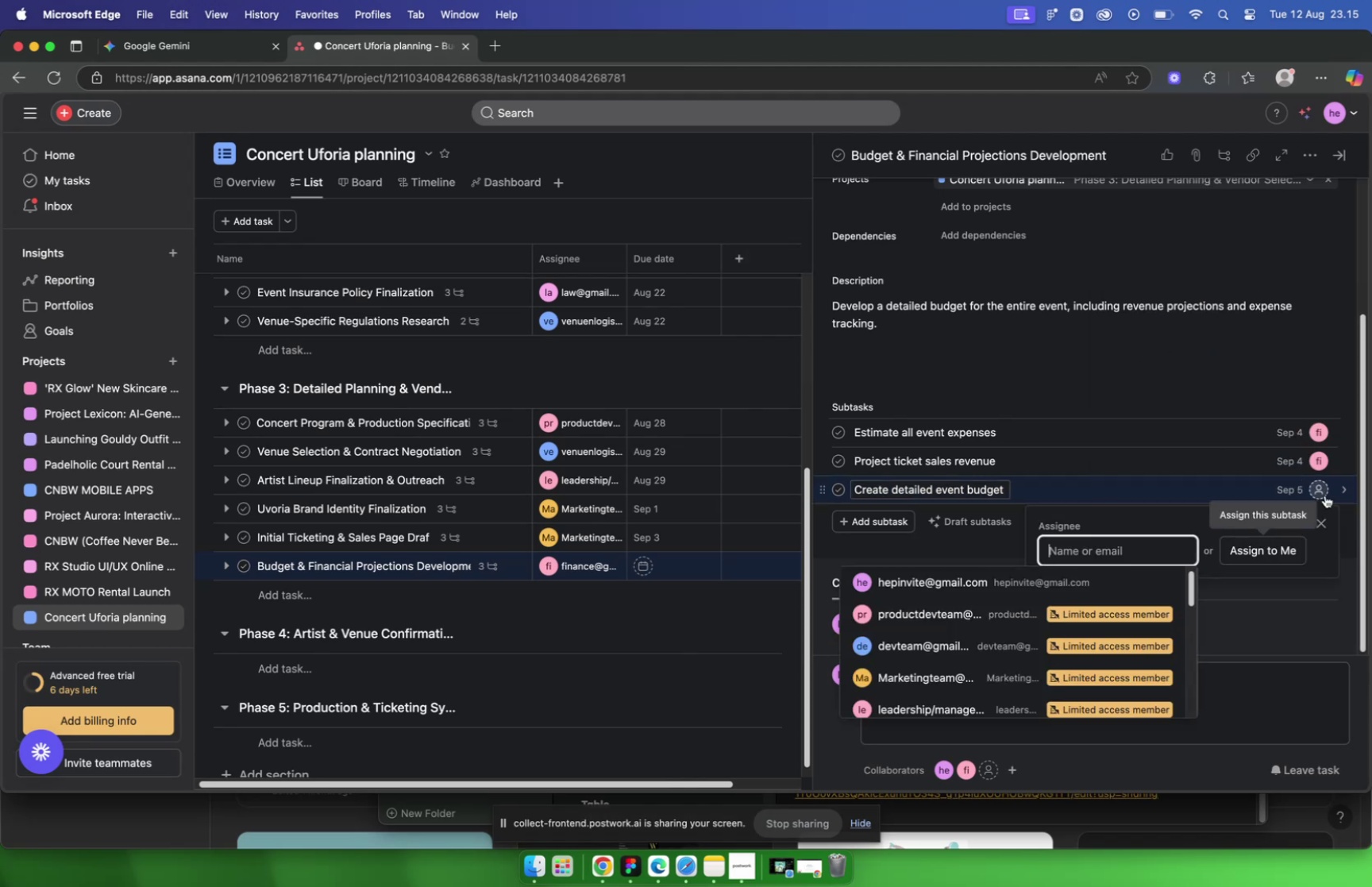 
type(fi)
 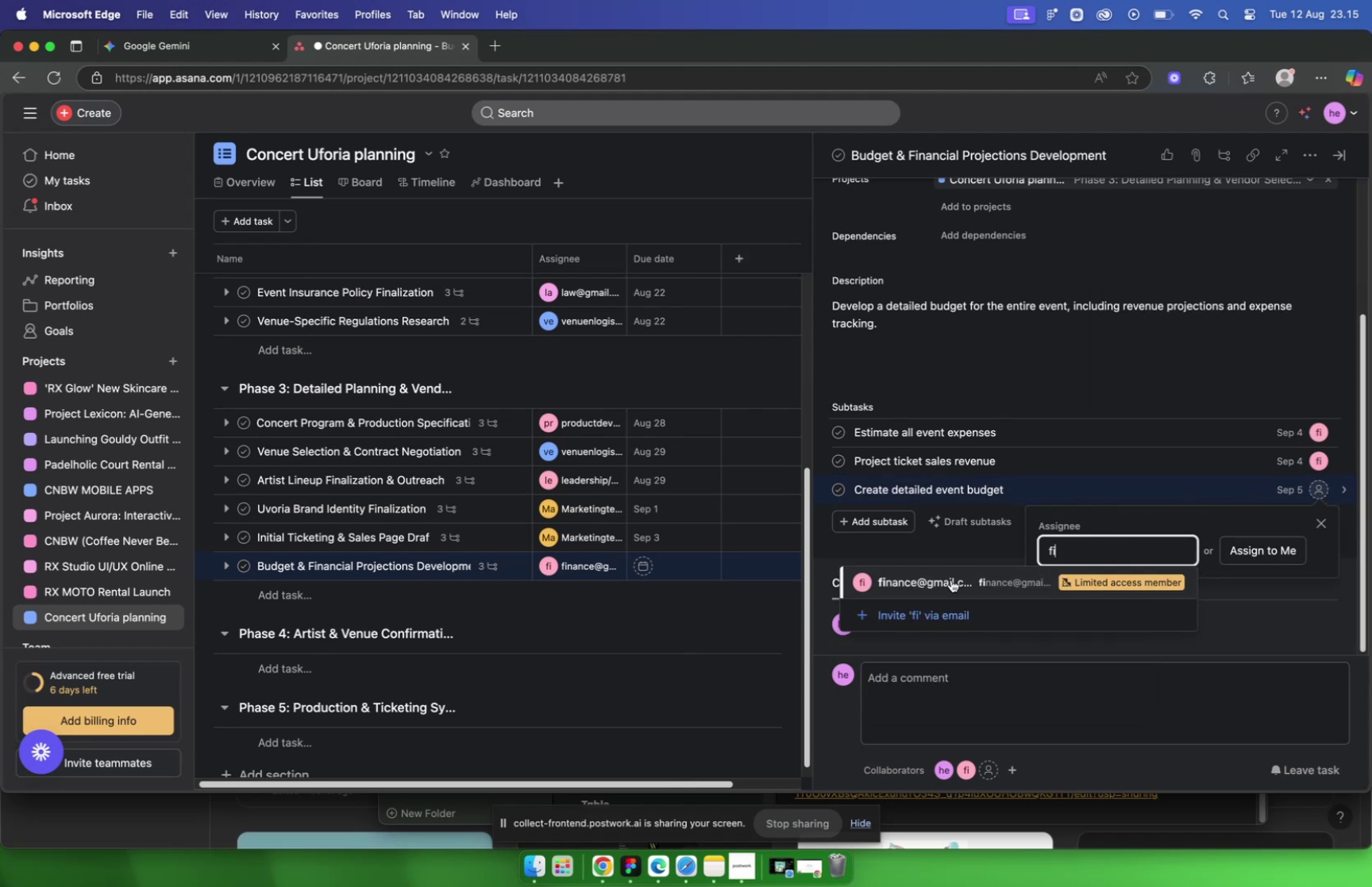 
left_click([918, 584])
 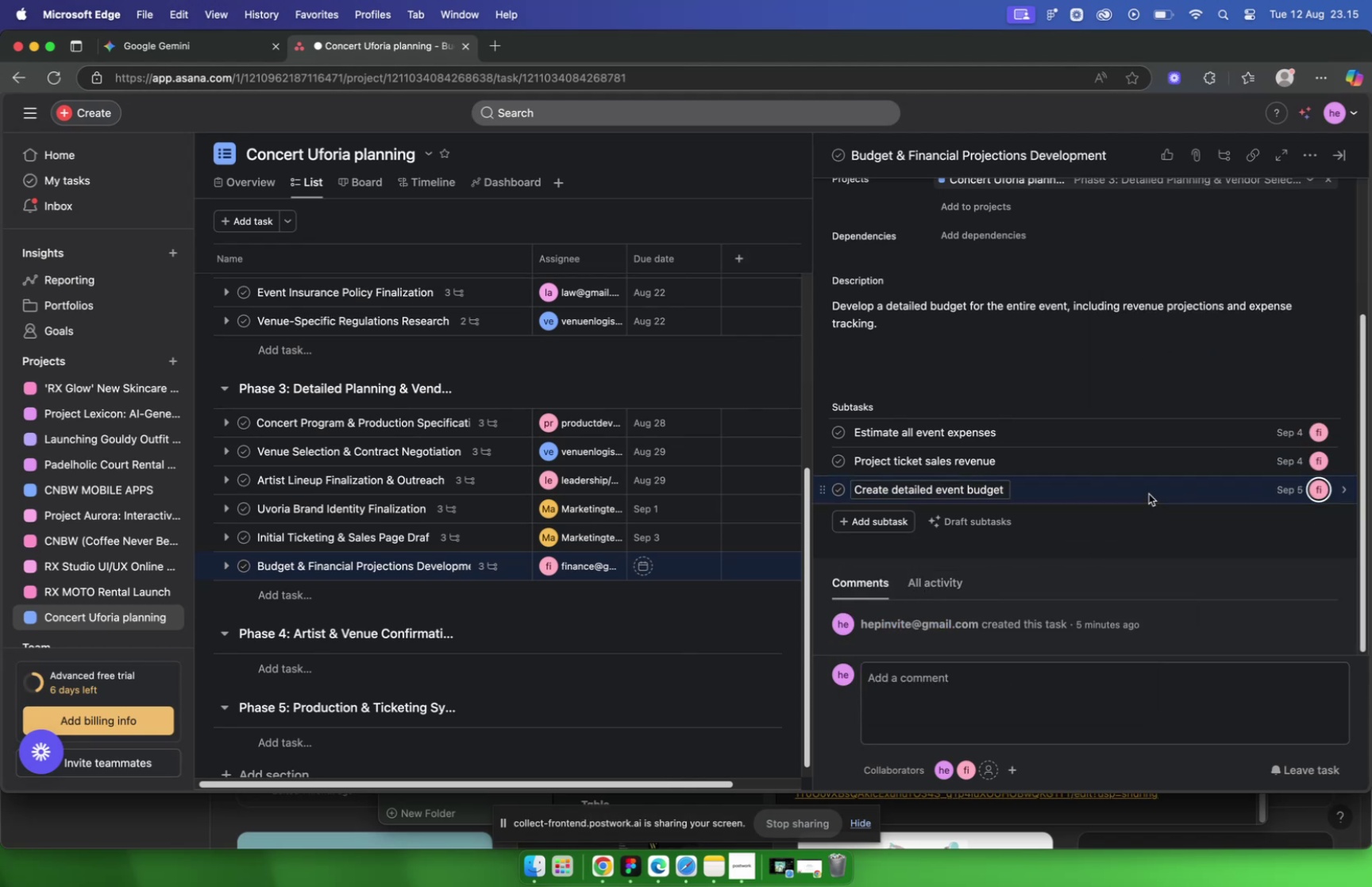 
left_click([1149, 493])
 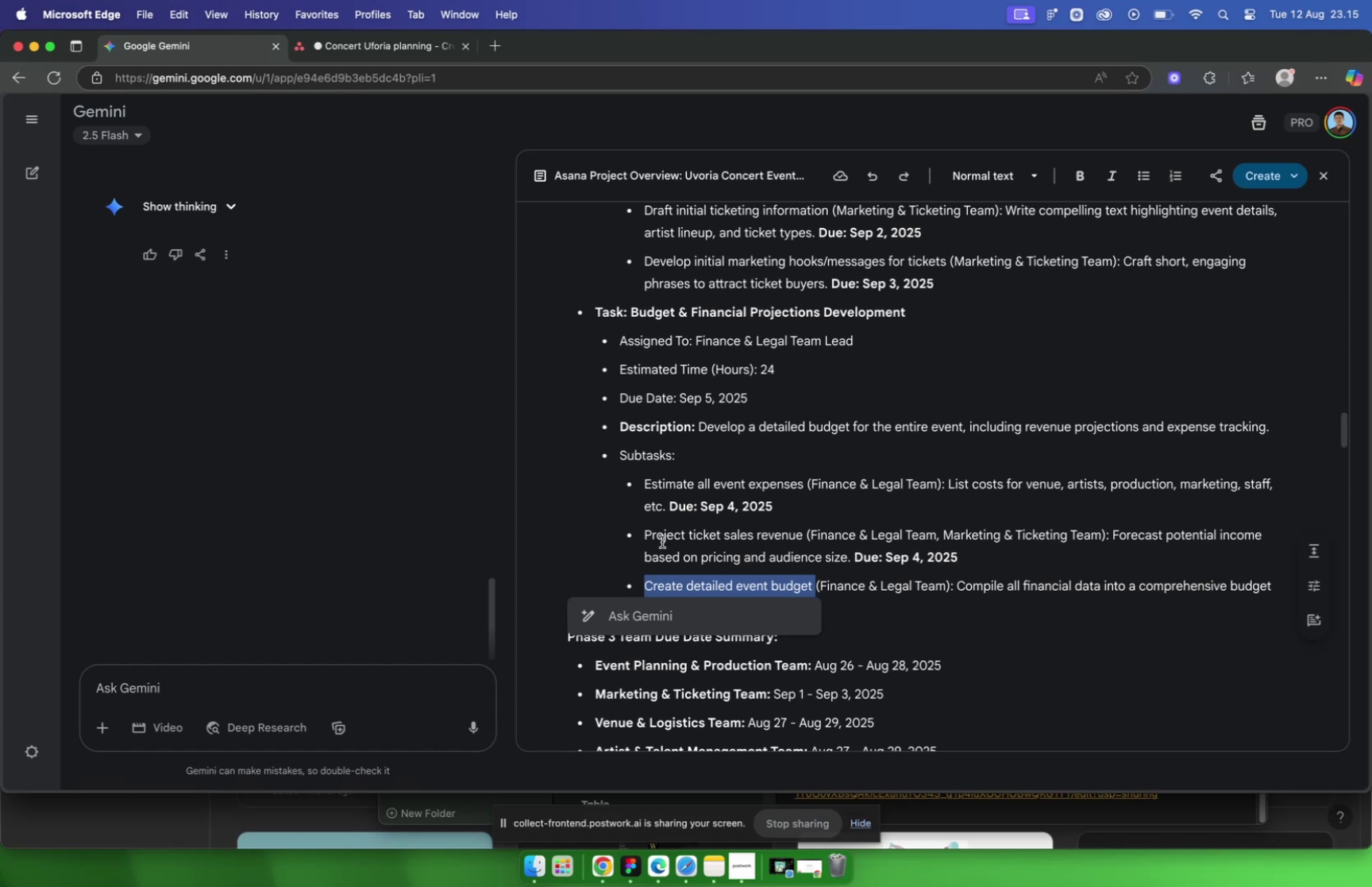 
wait(5.97)
 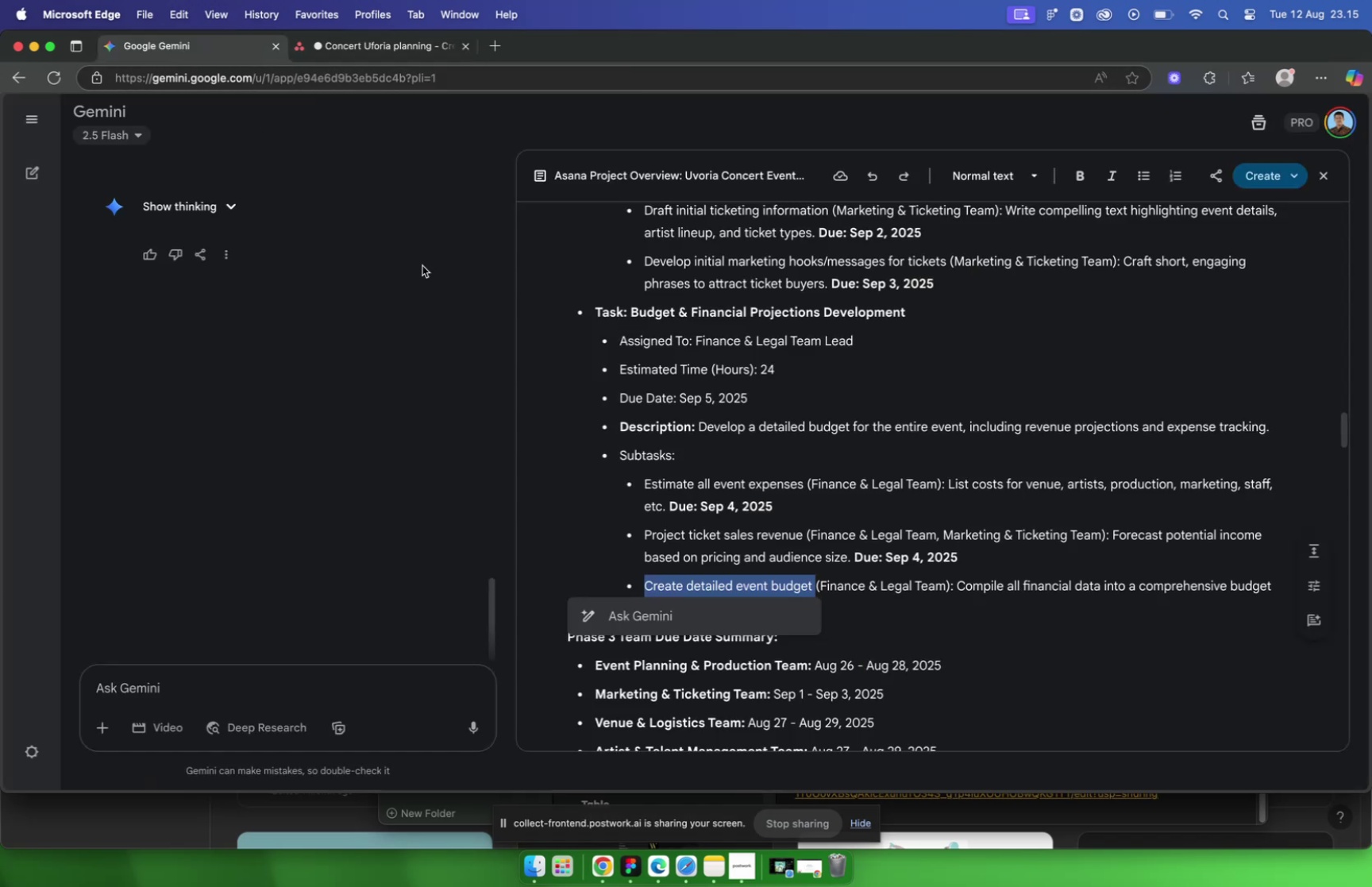 
left_click_drag(start_coordinate=[958, 584], to_coordinate=[707, 613])
 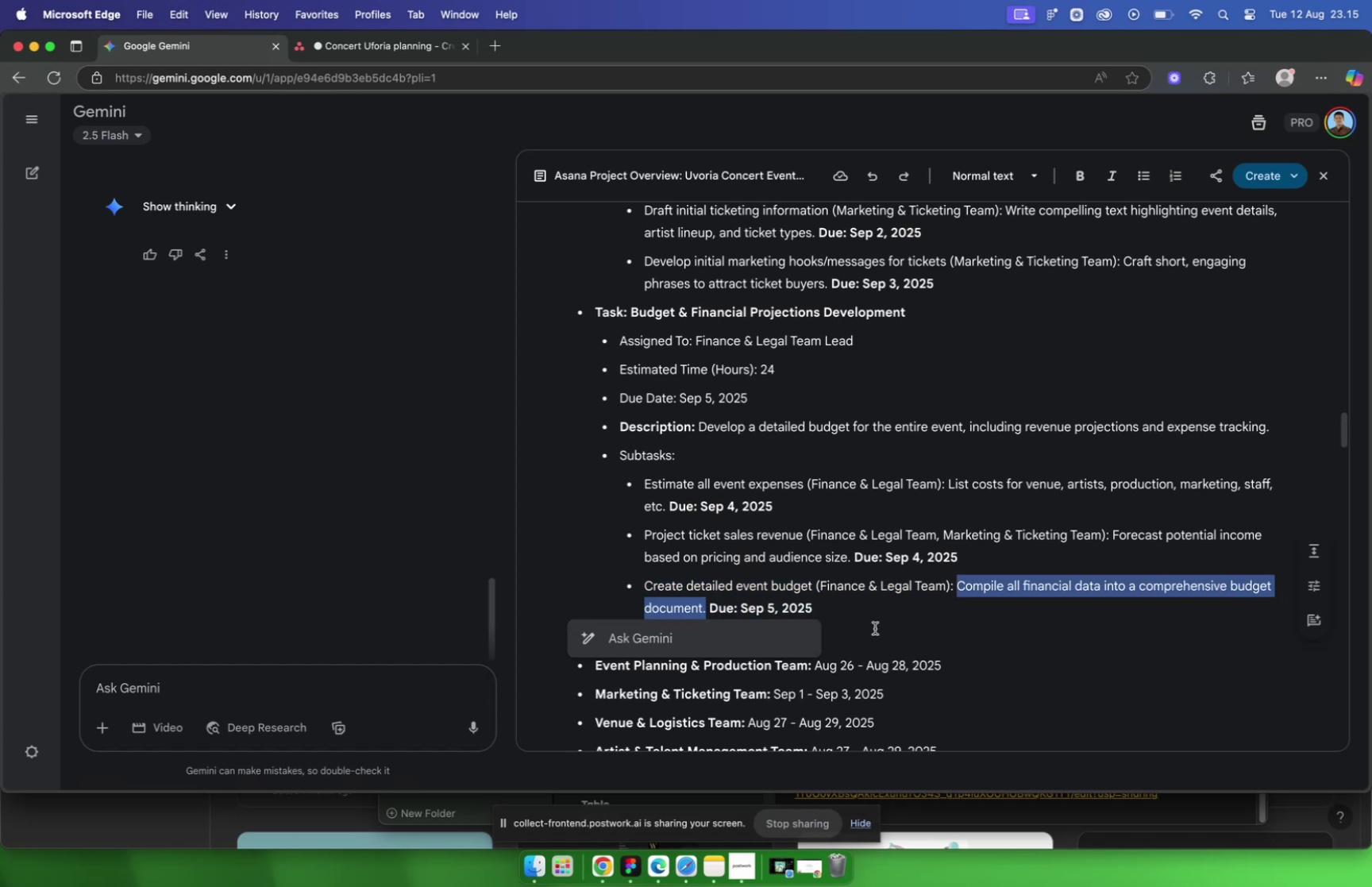 
key(Meta+CommandLeft)
 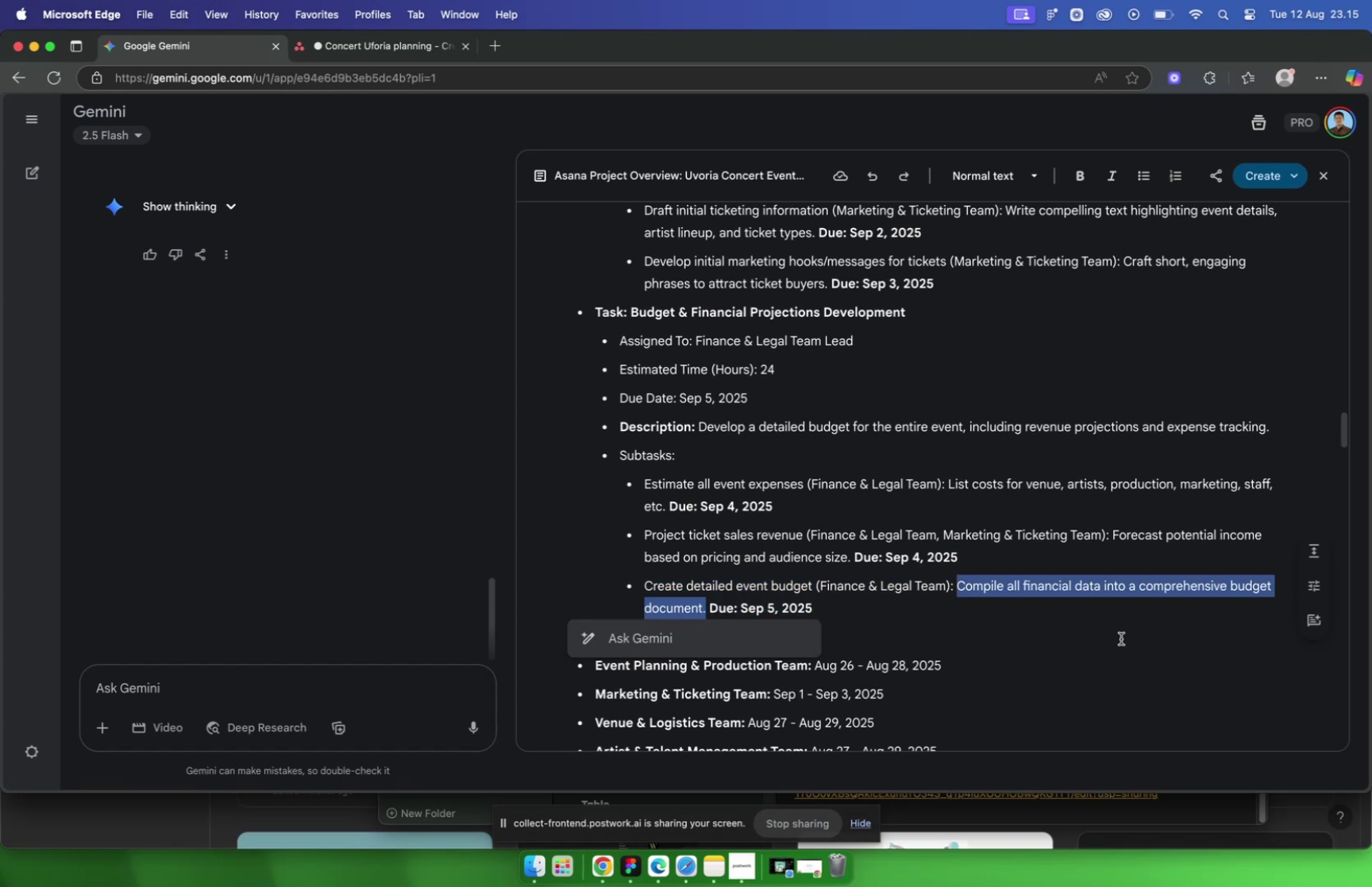 
key(Meta+C)
 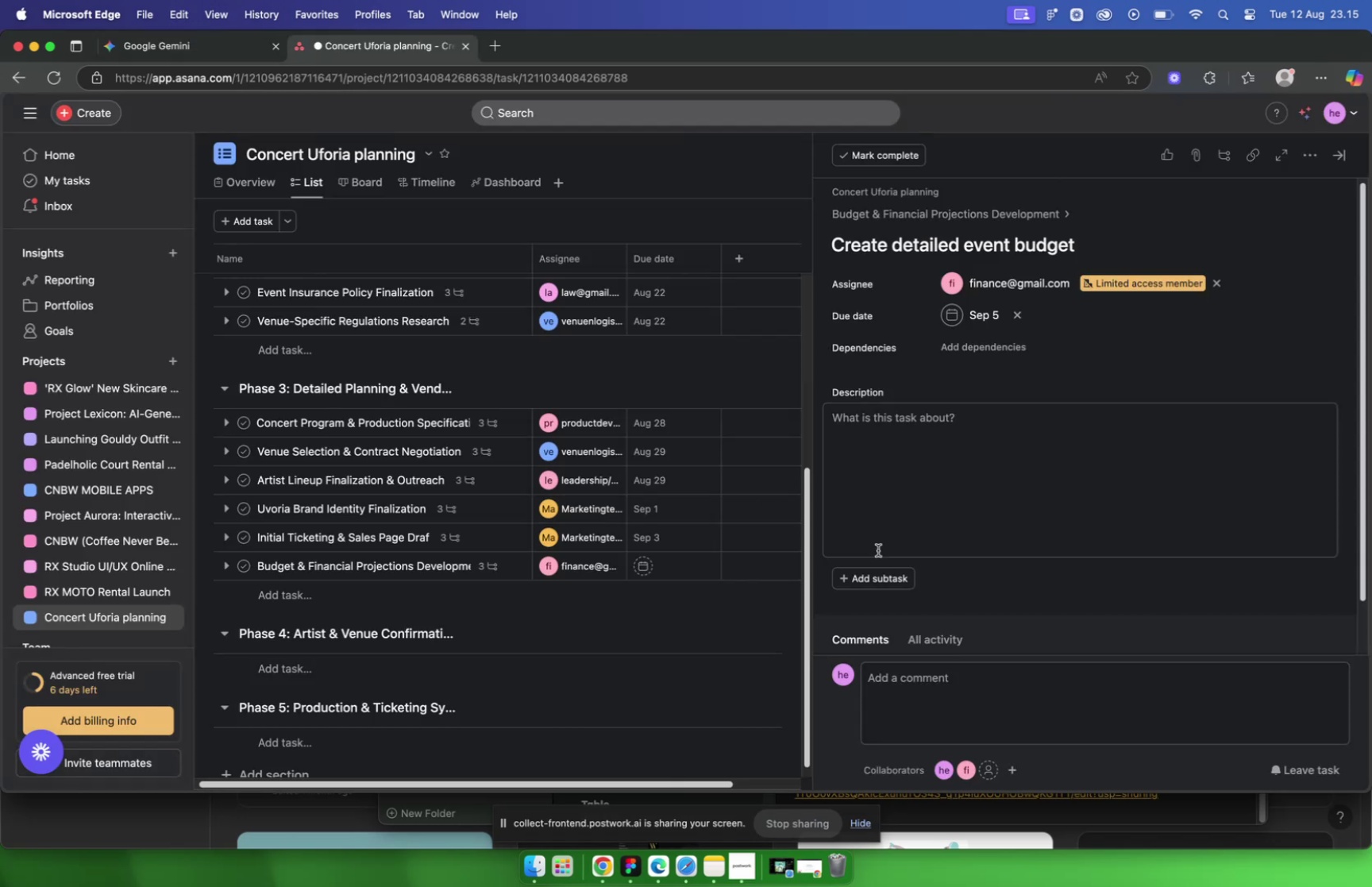 
left_click([884, 433])
 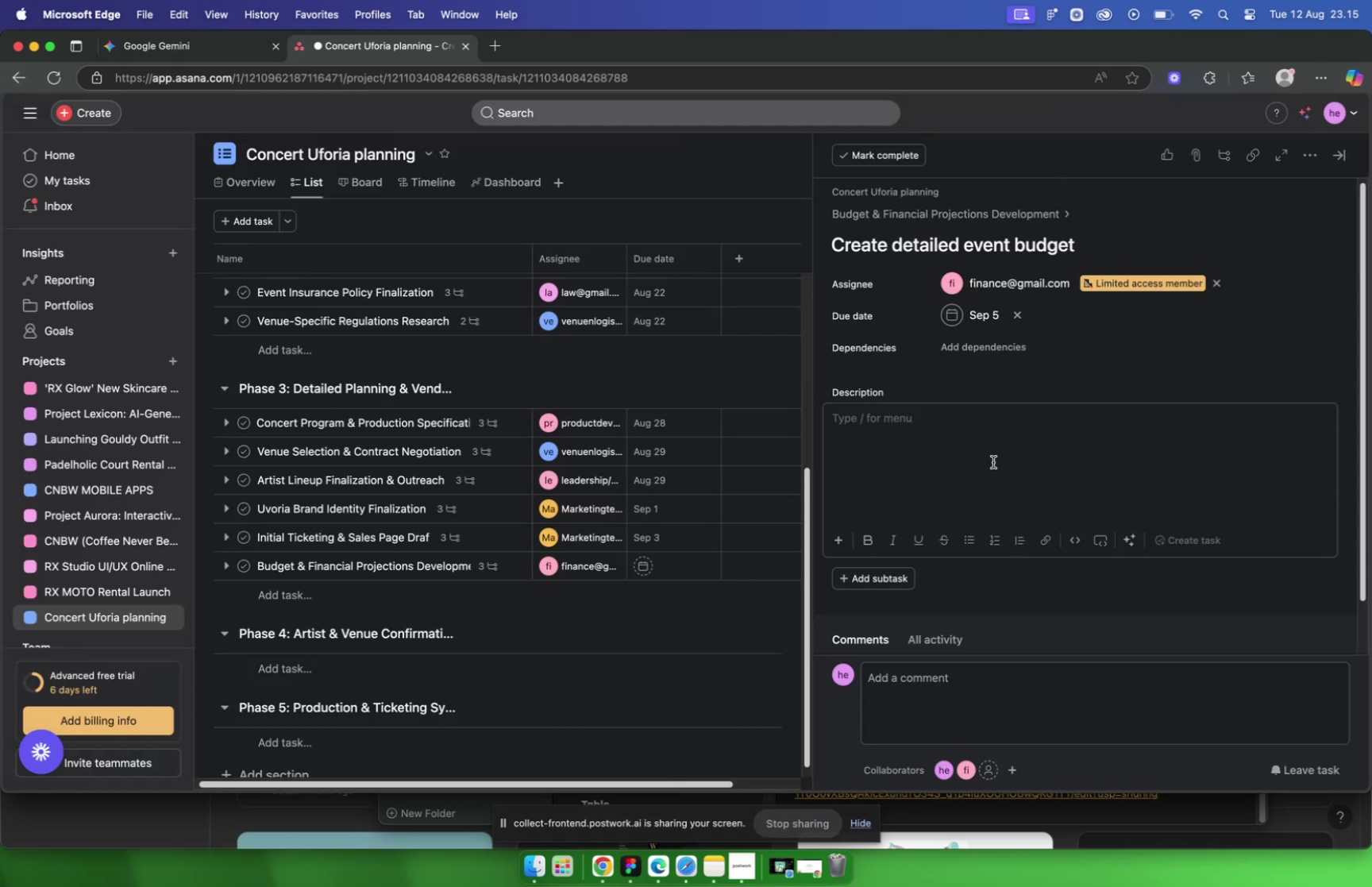 
key(Meta+V)
 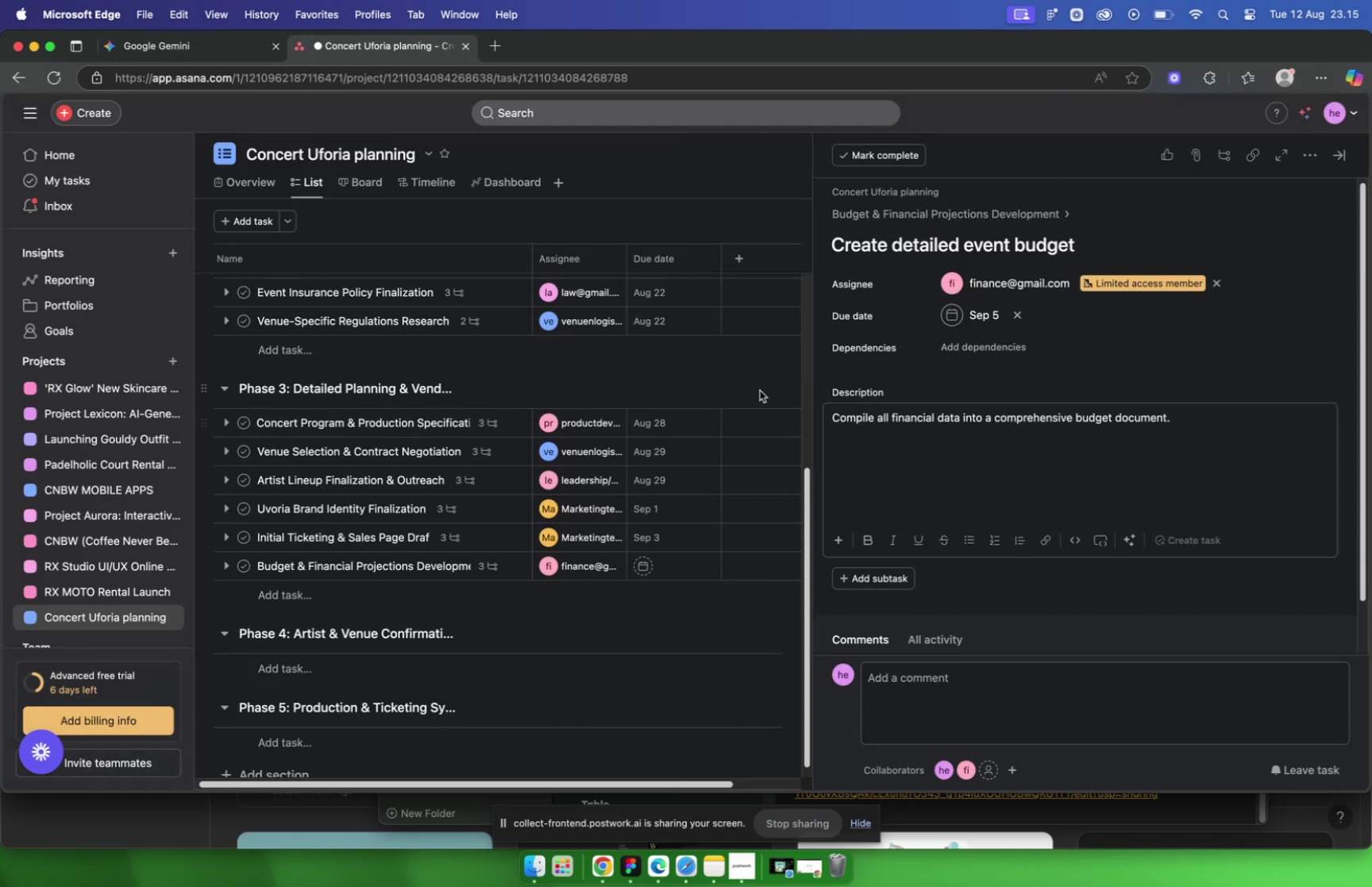 
left_click([759, 386])
 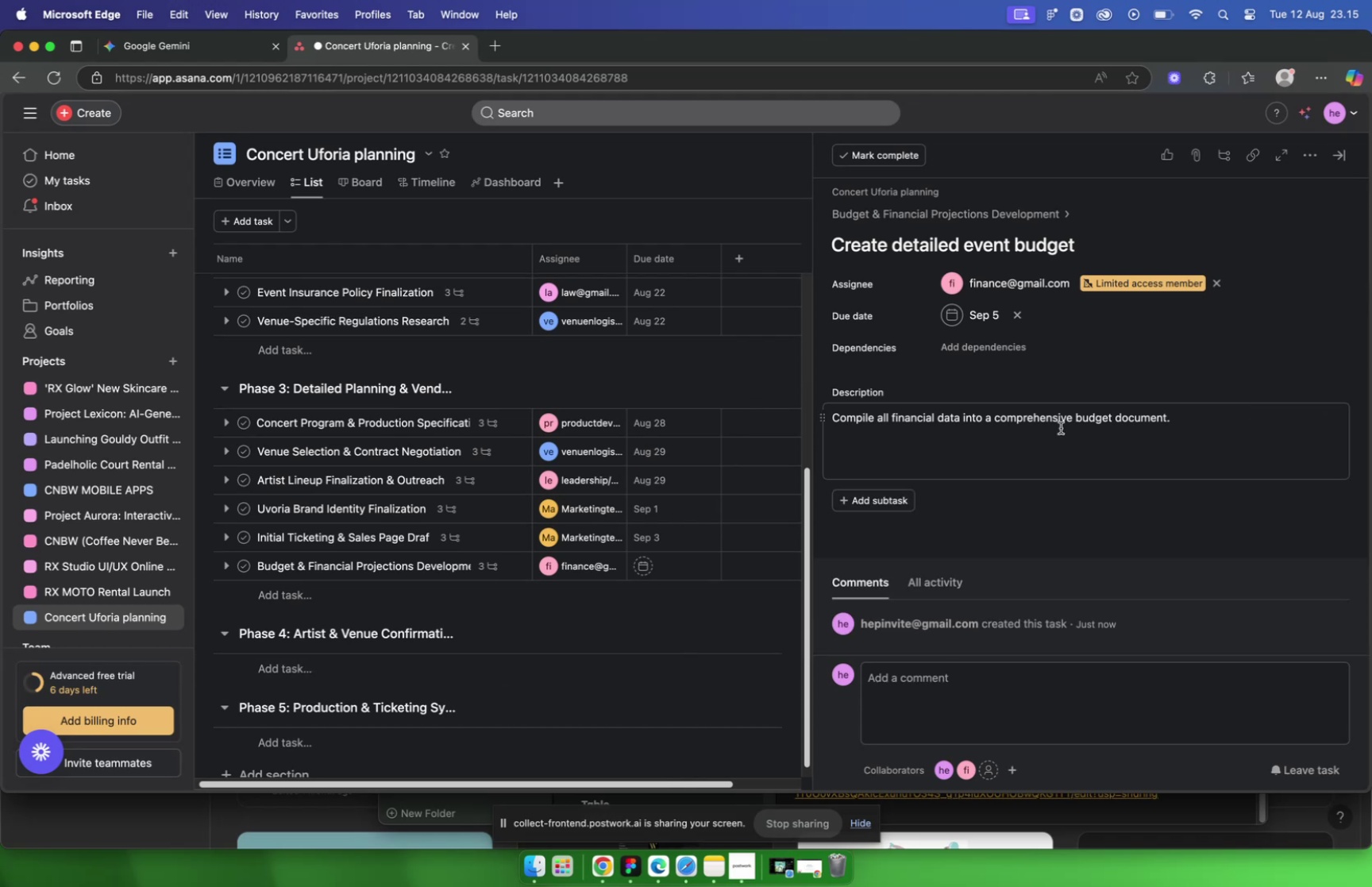 
wait(6.9)
 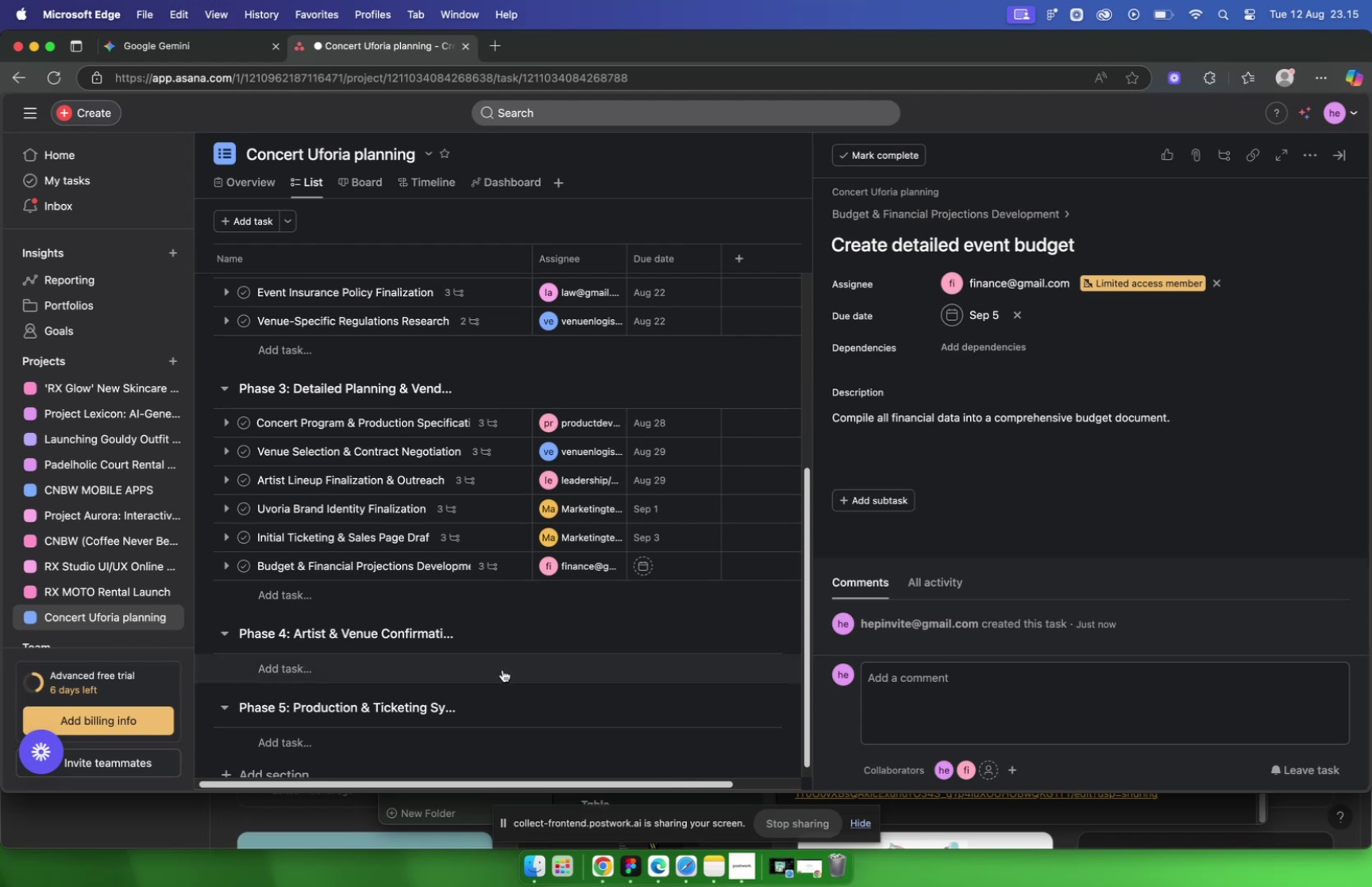 
scroll: coordinate [1146, 510], scroll_direction: down, amount: 5.0
 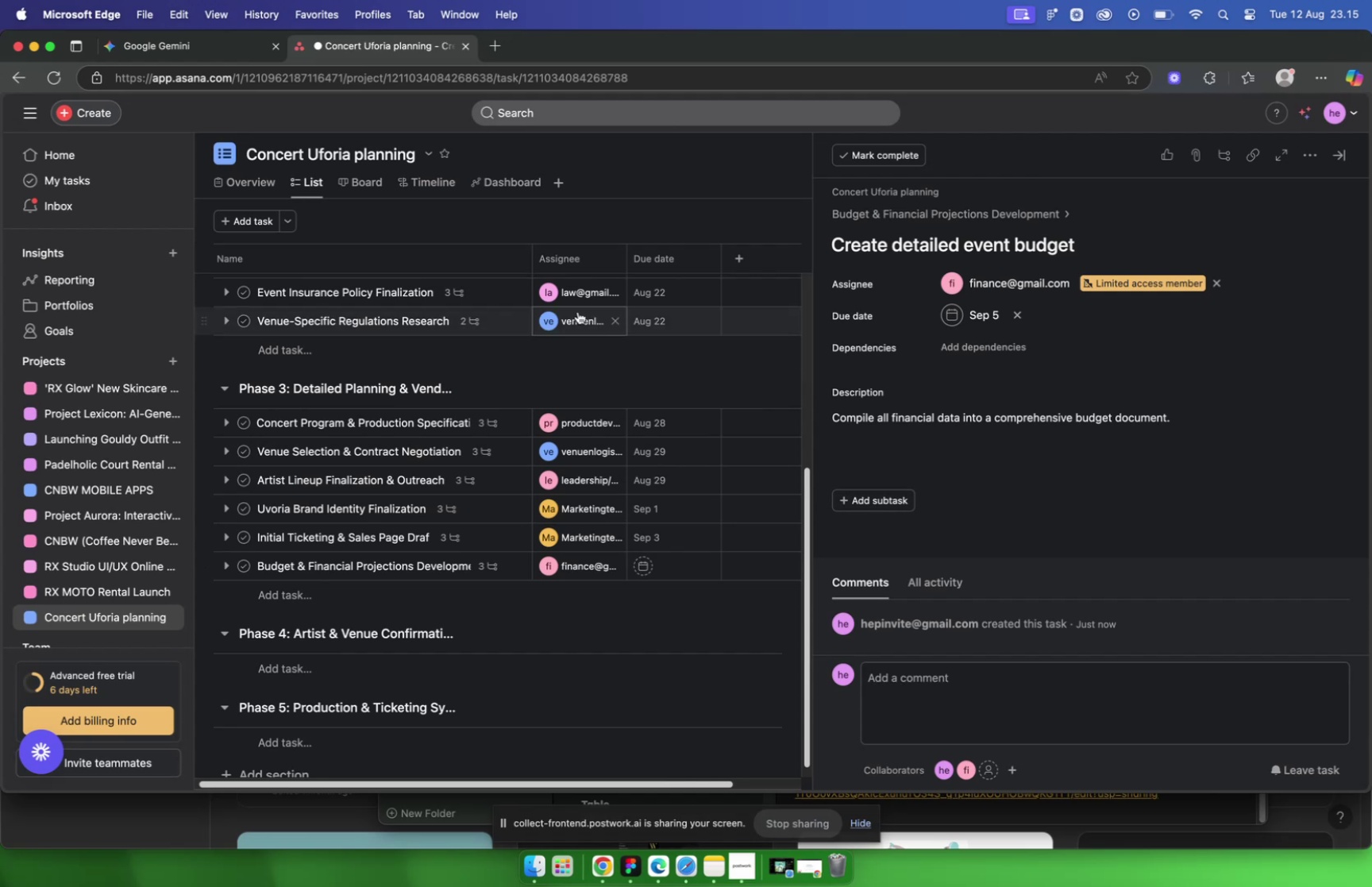 
wait(7.91)
 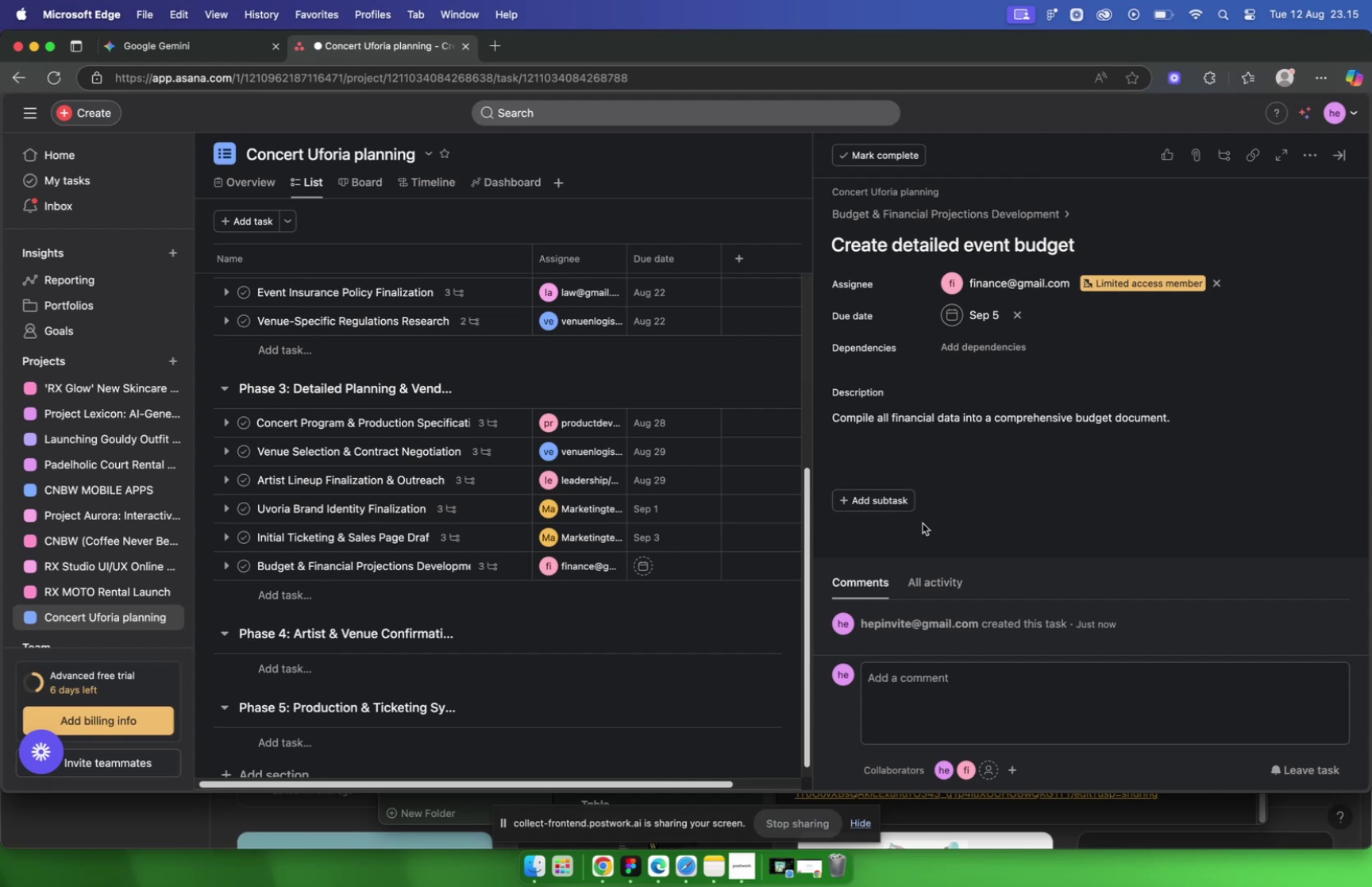 
scroll: coordinate [765, 503], scroll_direction: down, amount: 11.0
 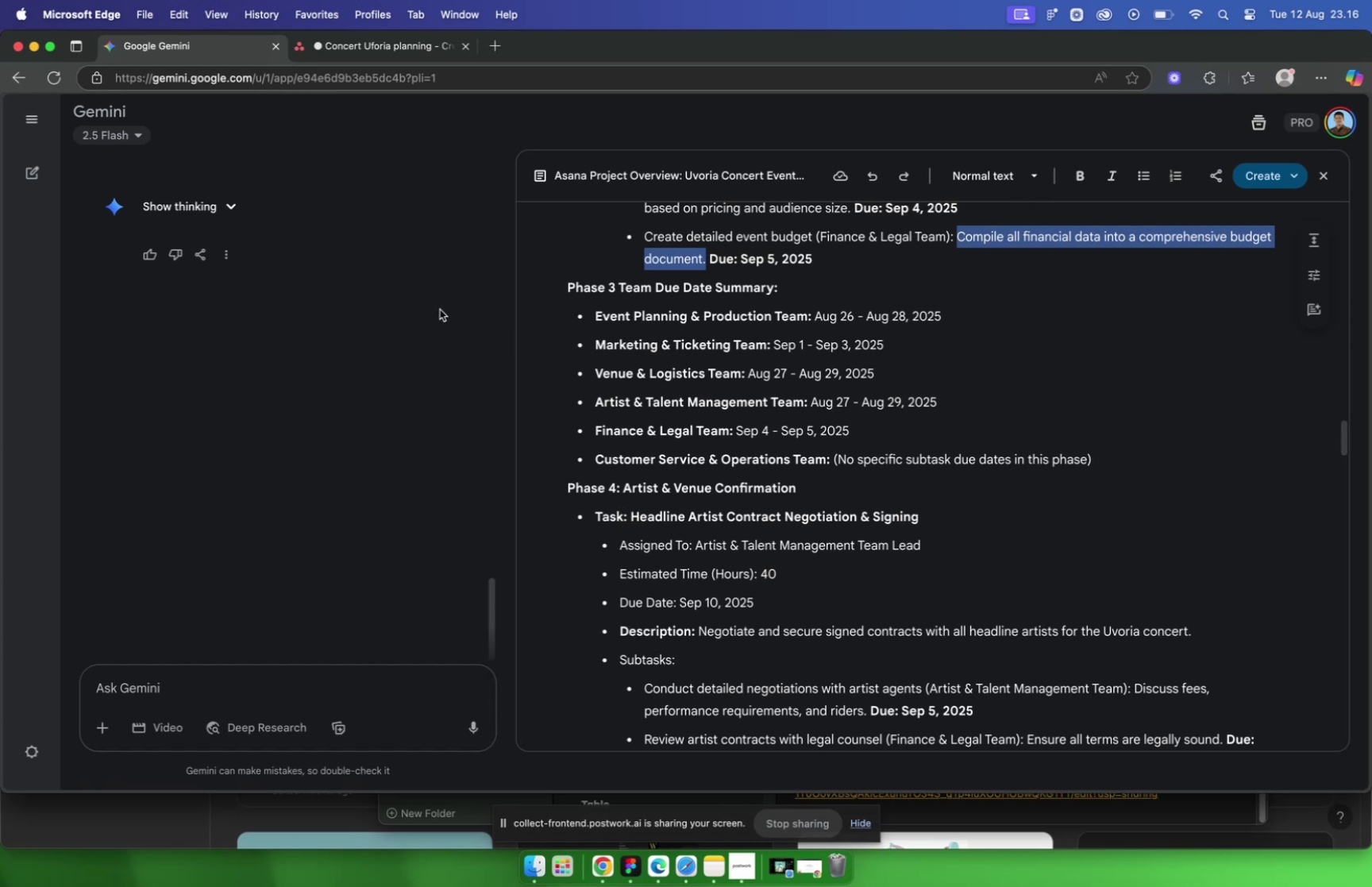 
left_click([374, 50])
 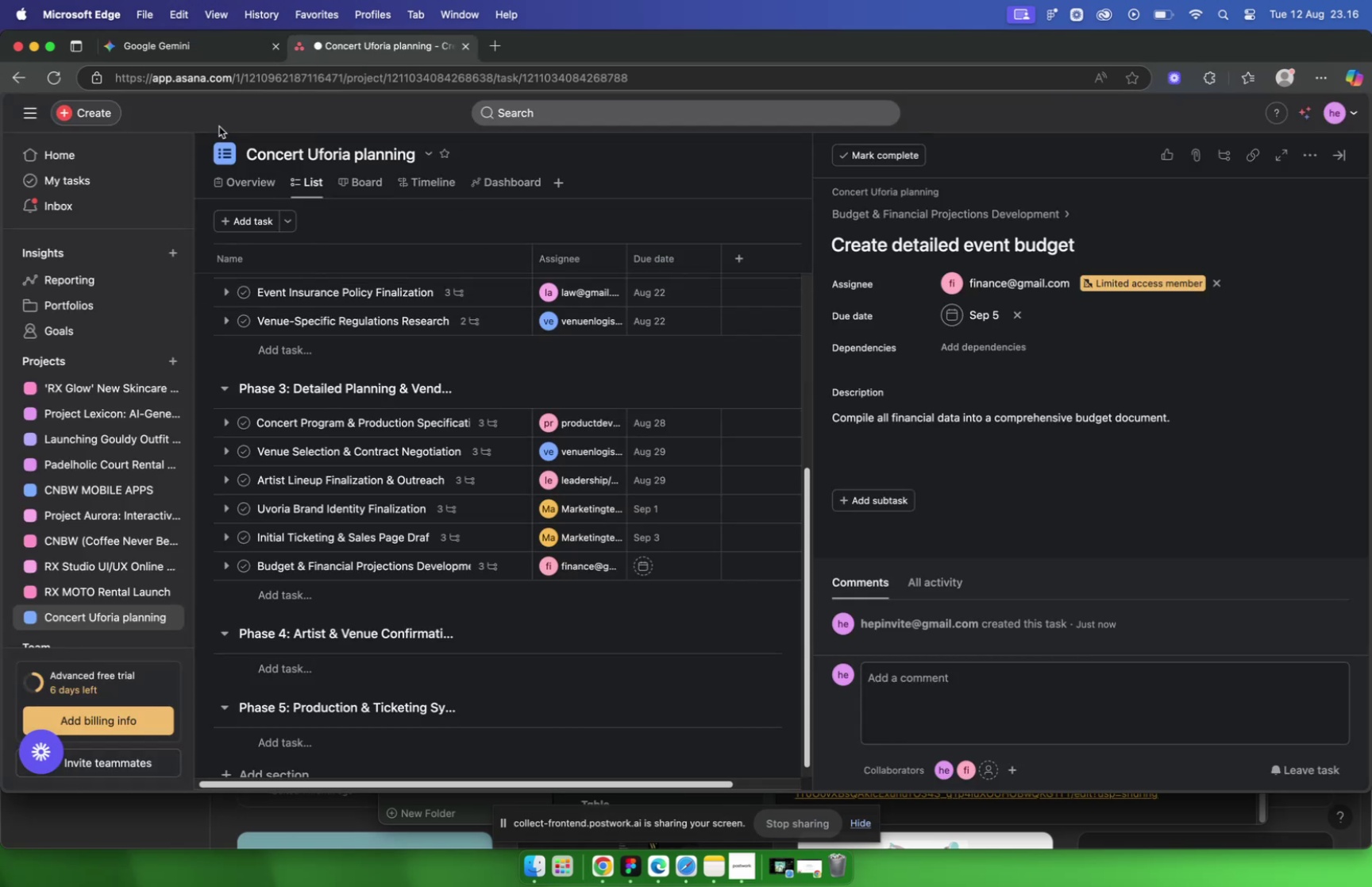 
left_click([215, 47])
 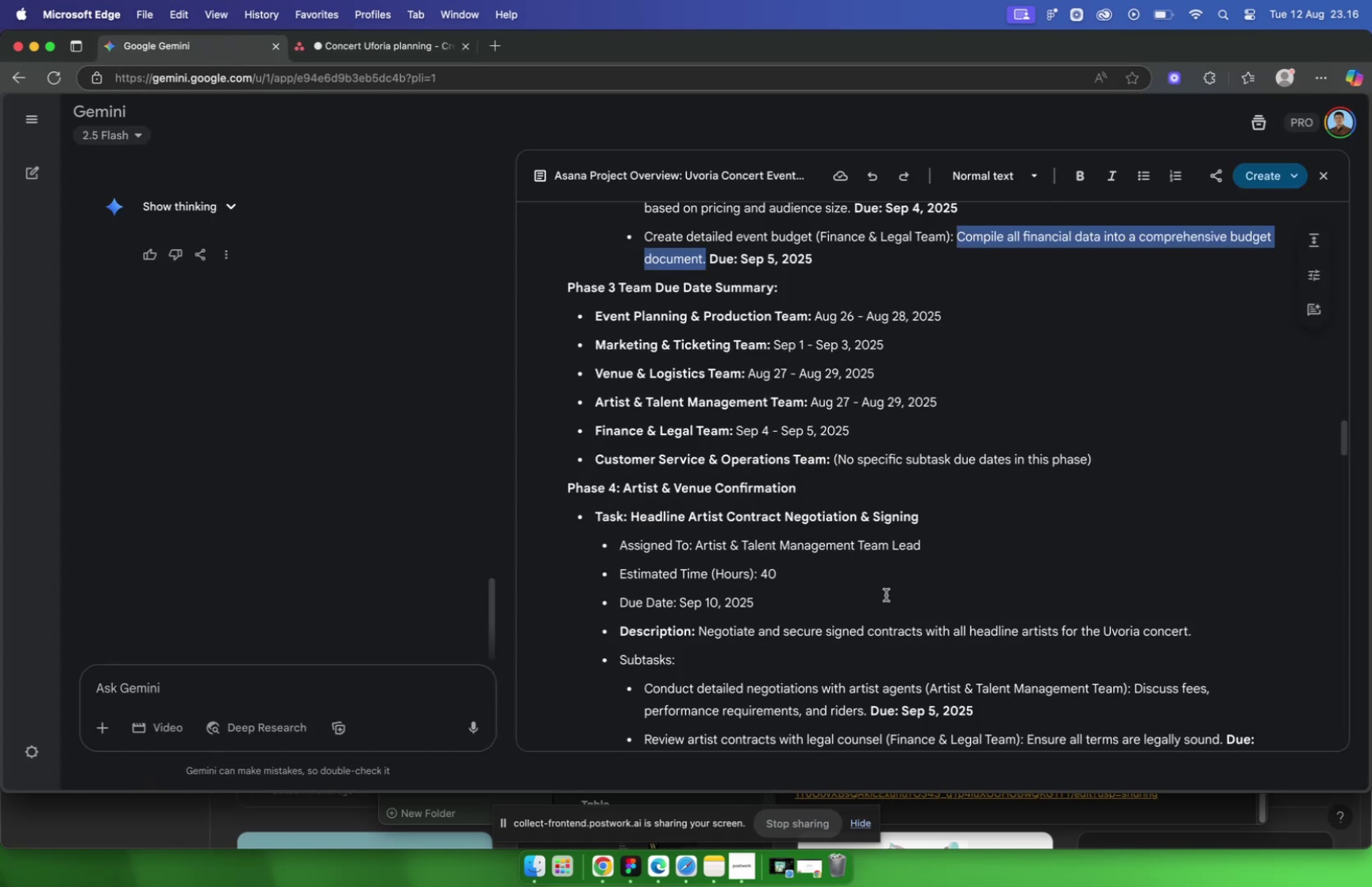 
scroll: coordinate [883, 587], scroll_direction: down, amount: 2.0
 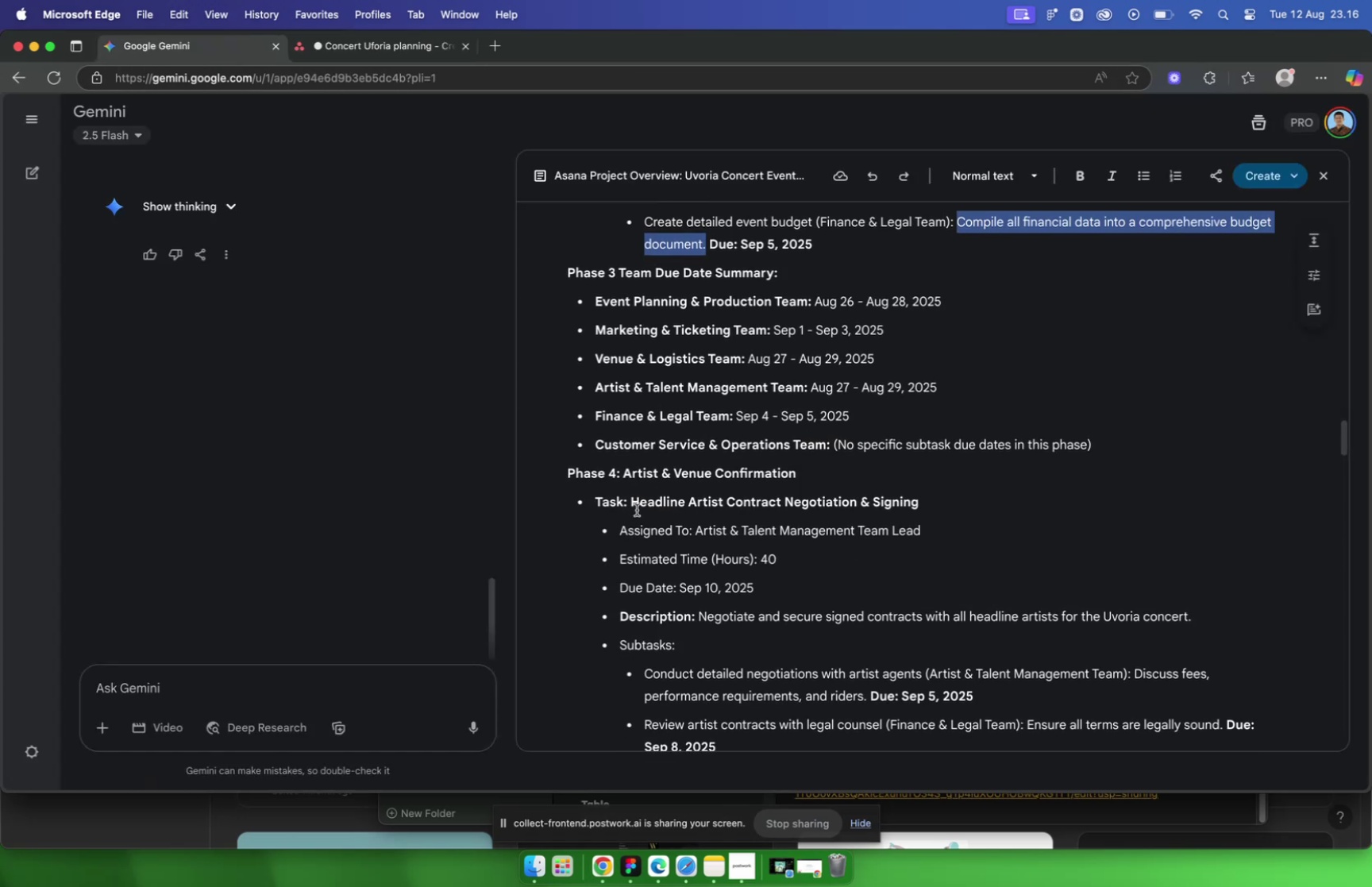 
left_click_drag(start_coordinate=[597, 499], to_coordinate=[925, 513])
 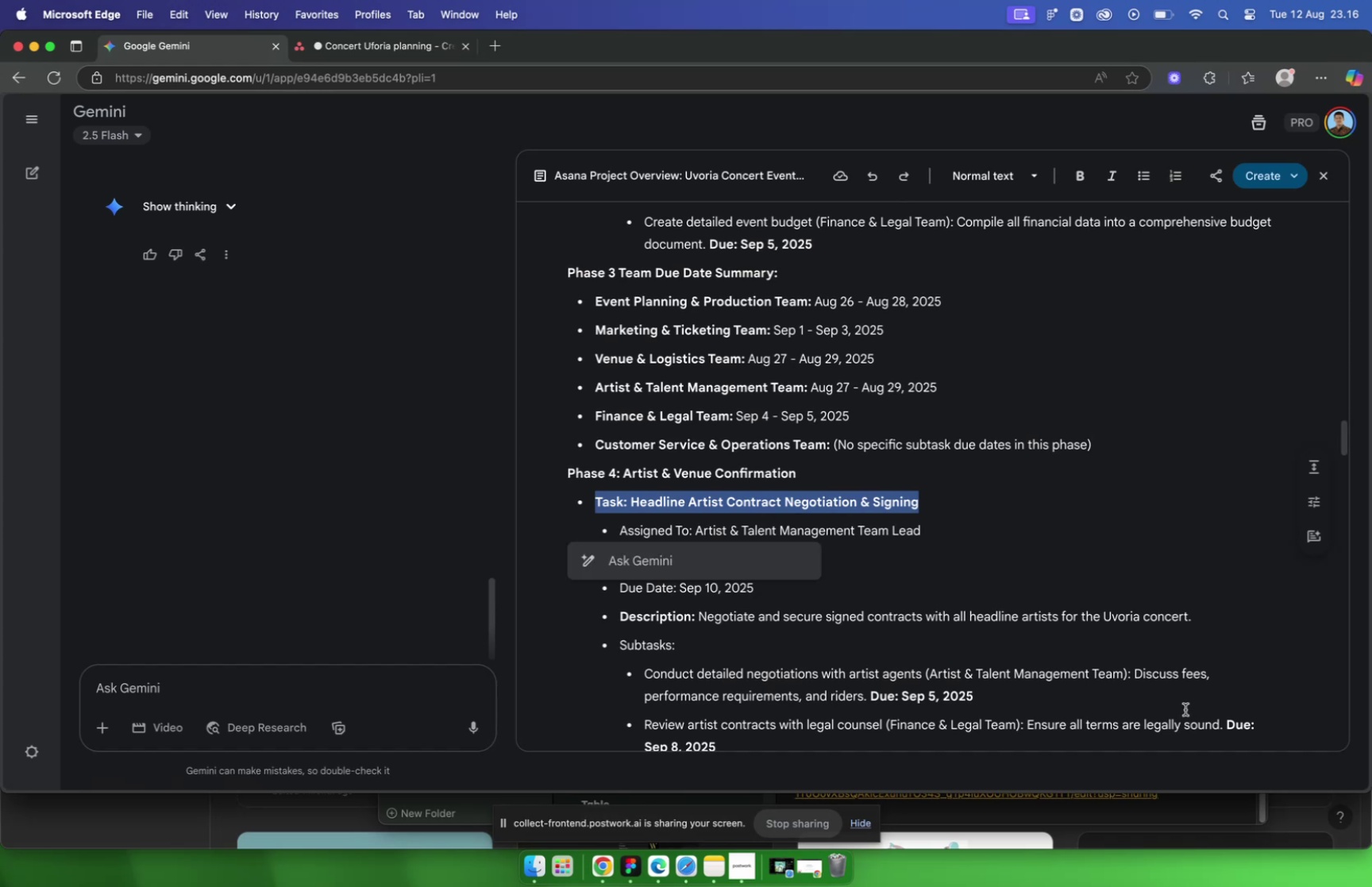 
key(Meta+C)
 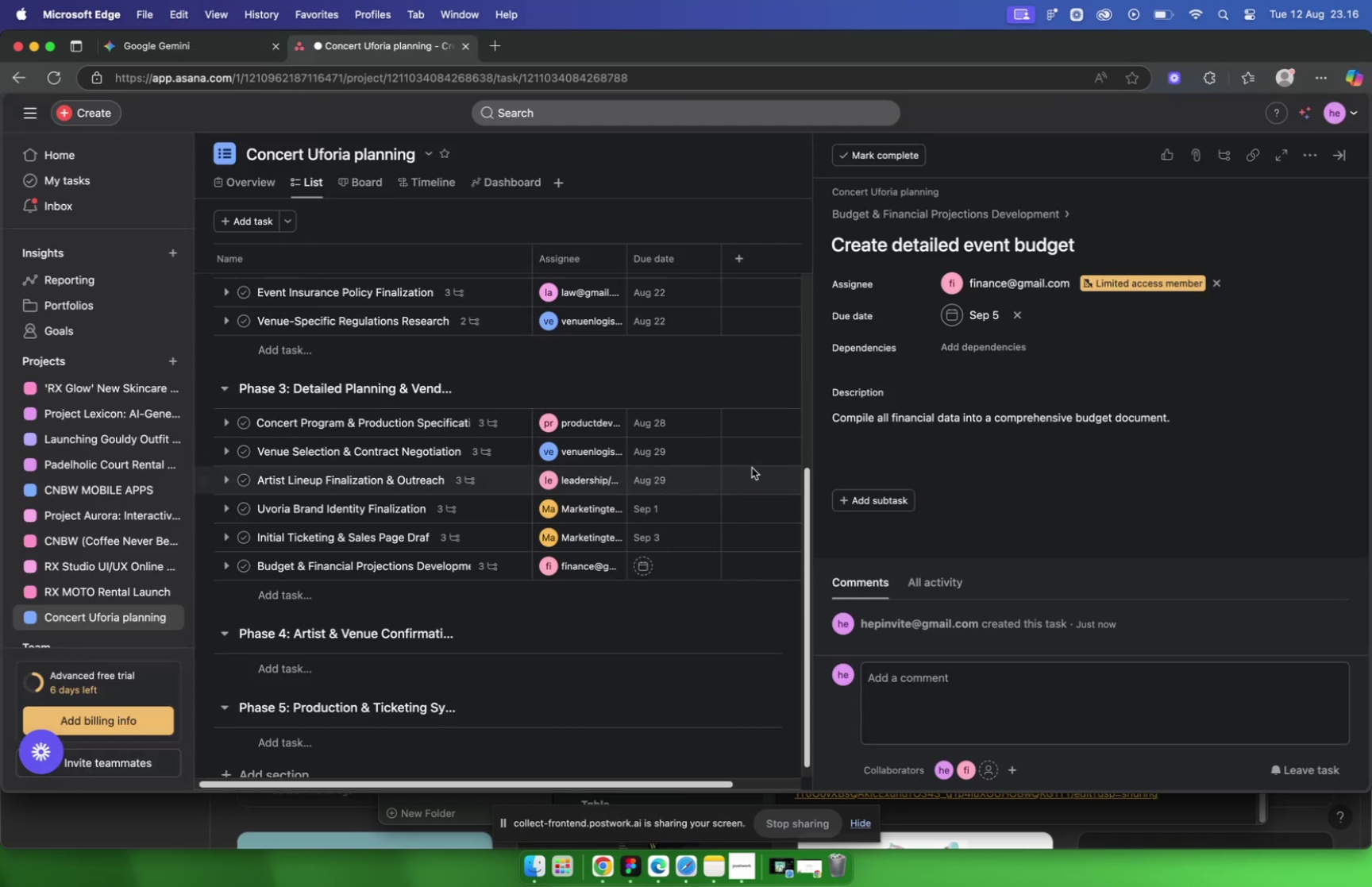 
scroll: coordinate [948, 438], scroll_direction: down, amount: 4.0
 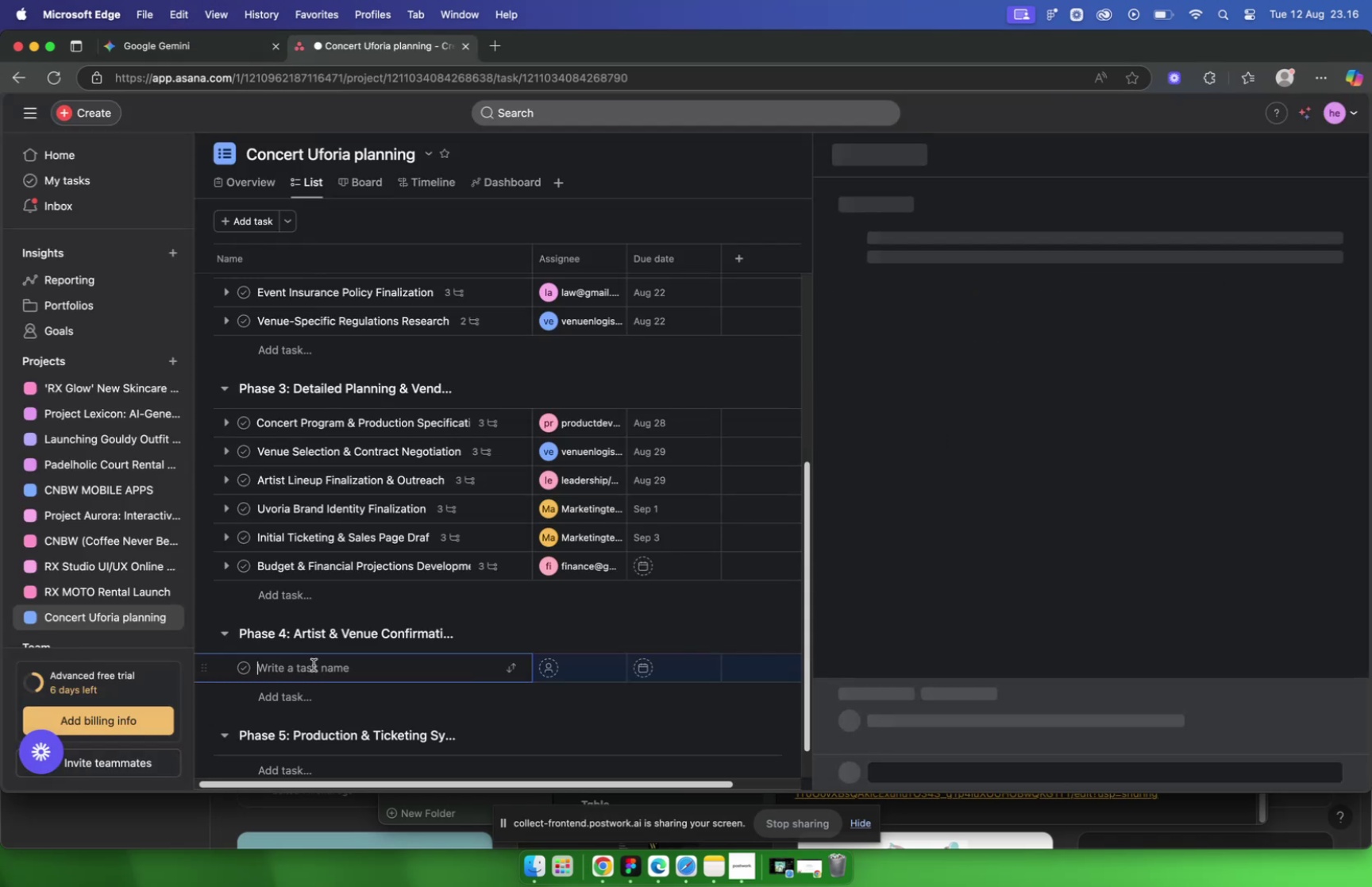 
key(Meta+V)
 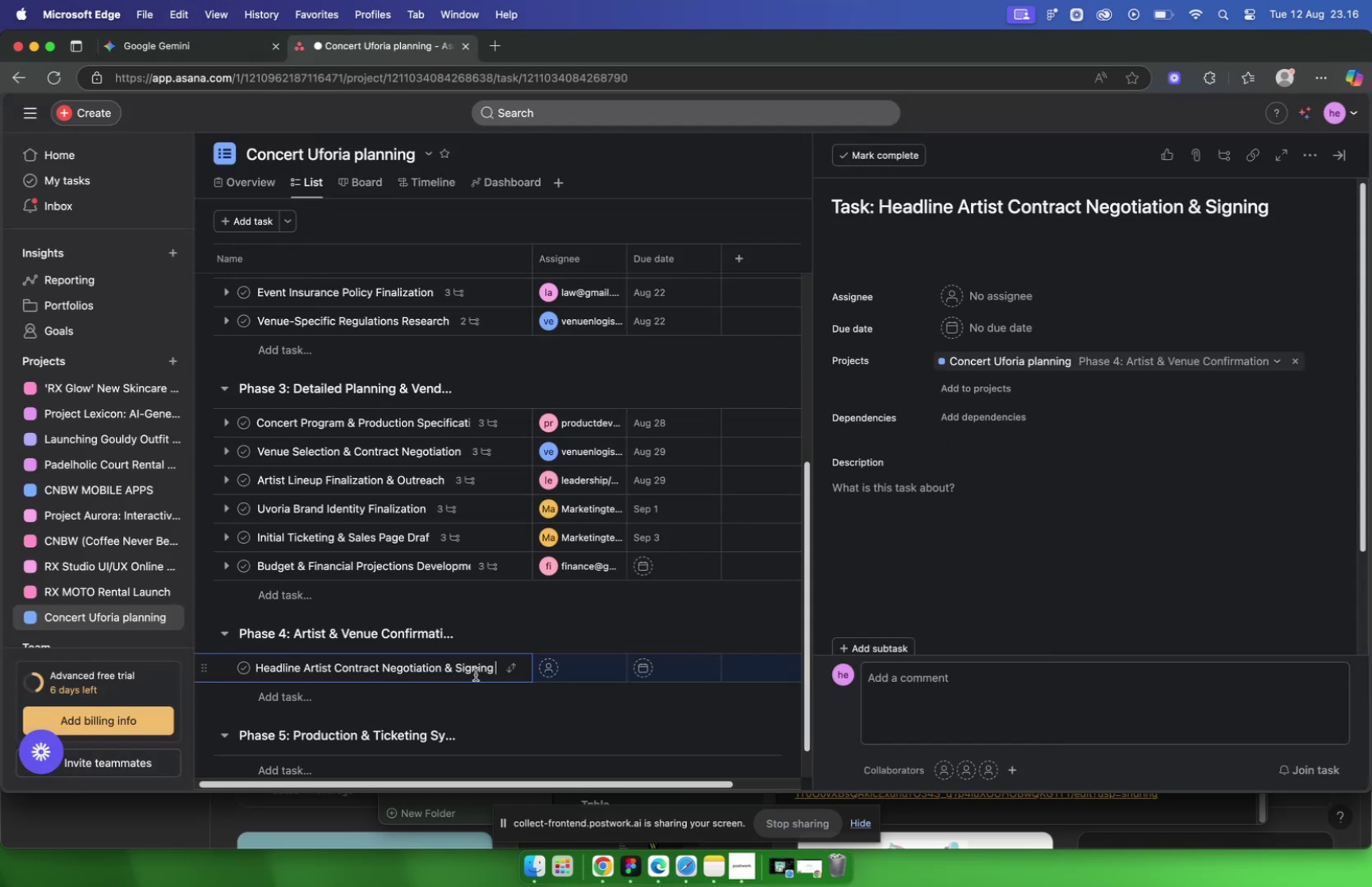 
mouse_move([623, 700])
 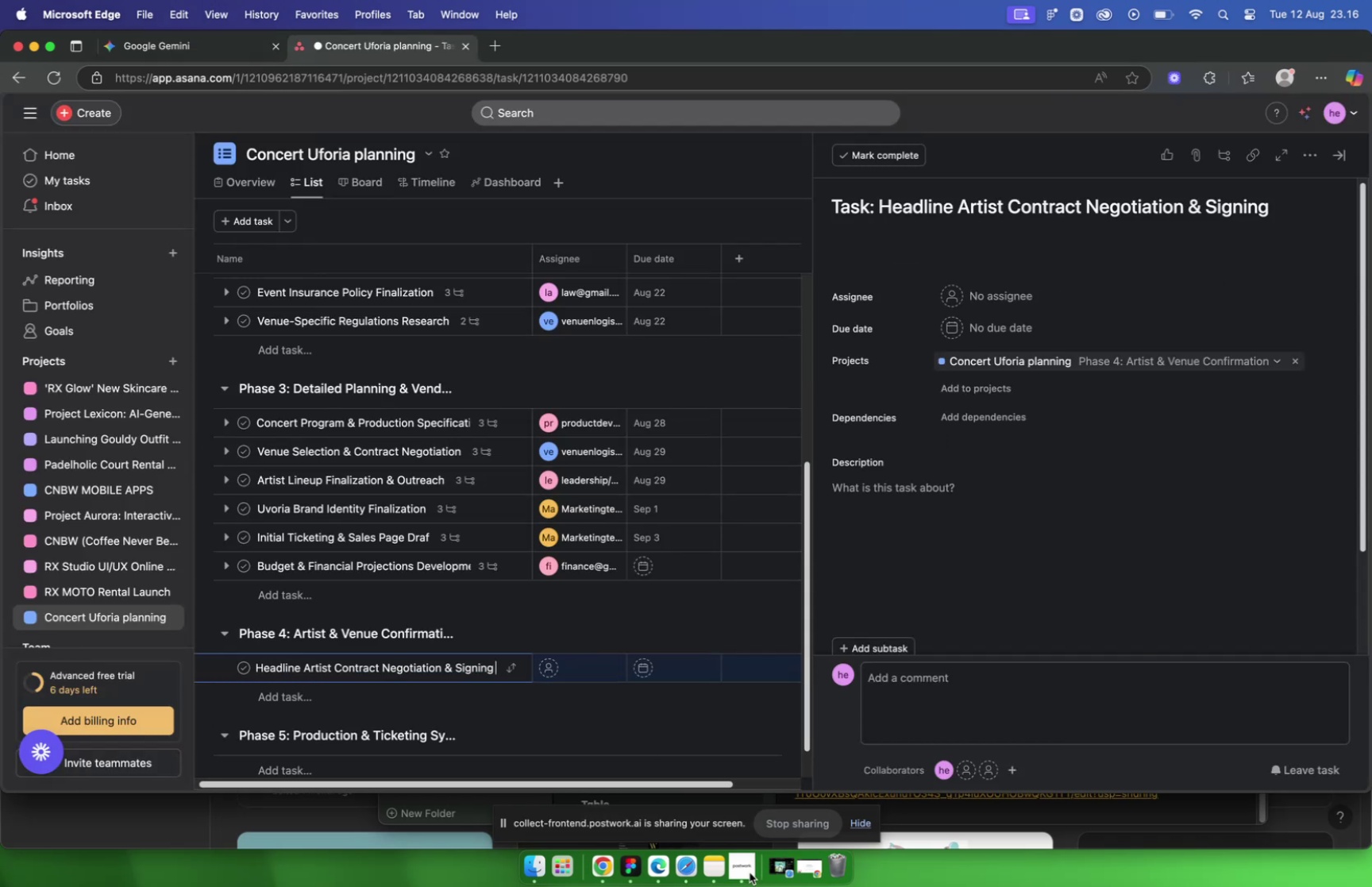 
left_click([750, 870])
 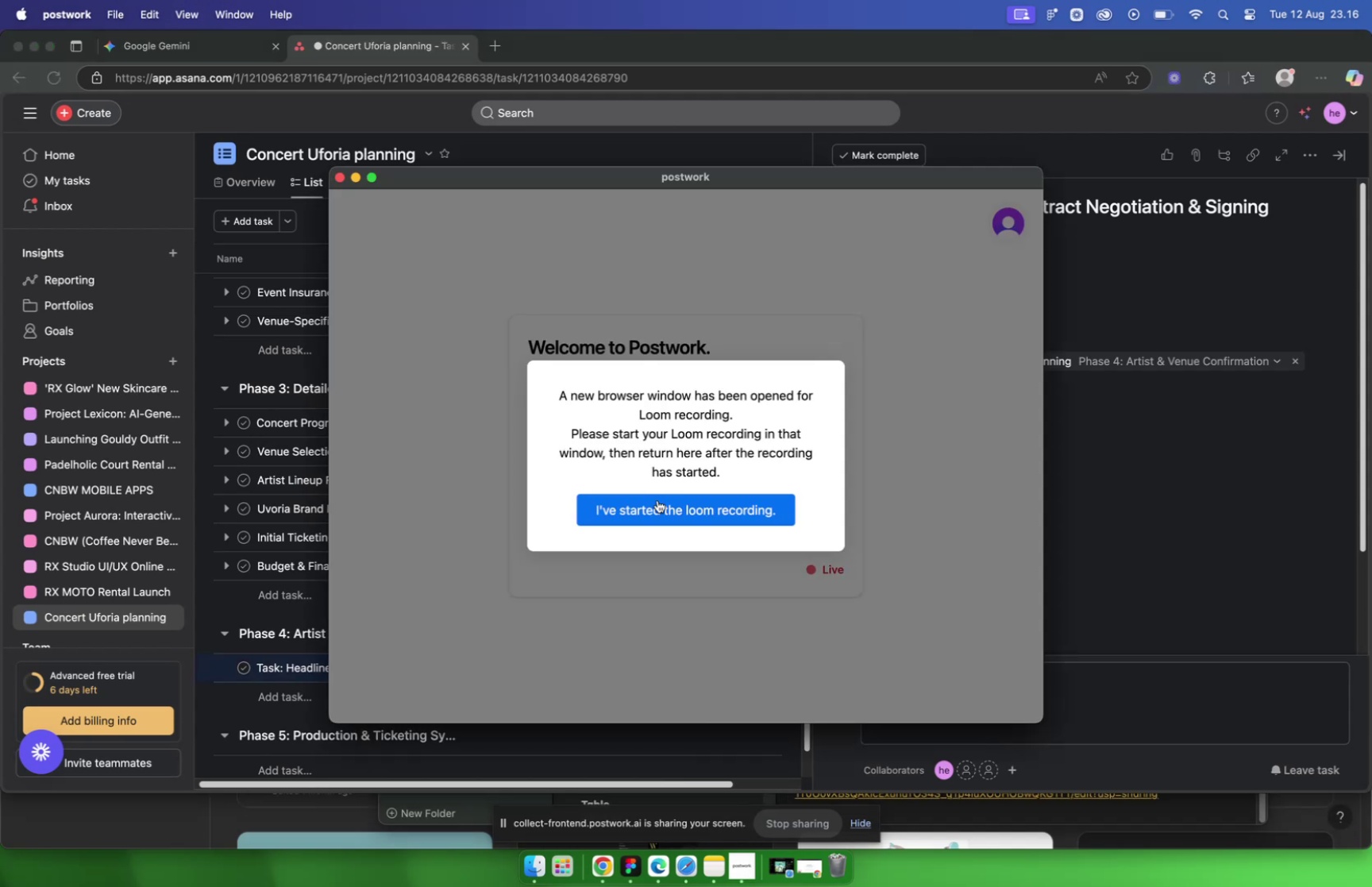 
left_click([660, 512])
 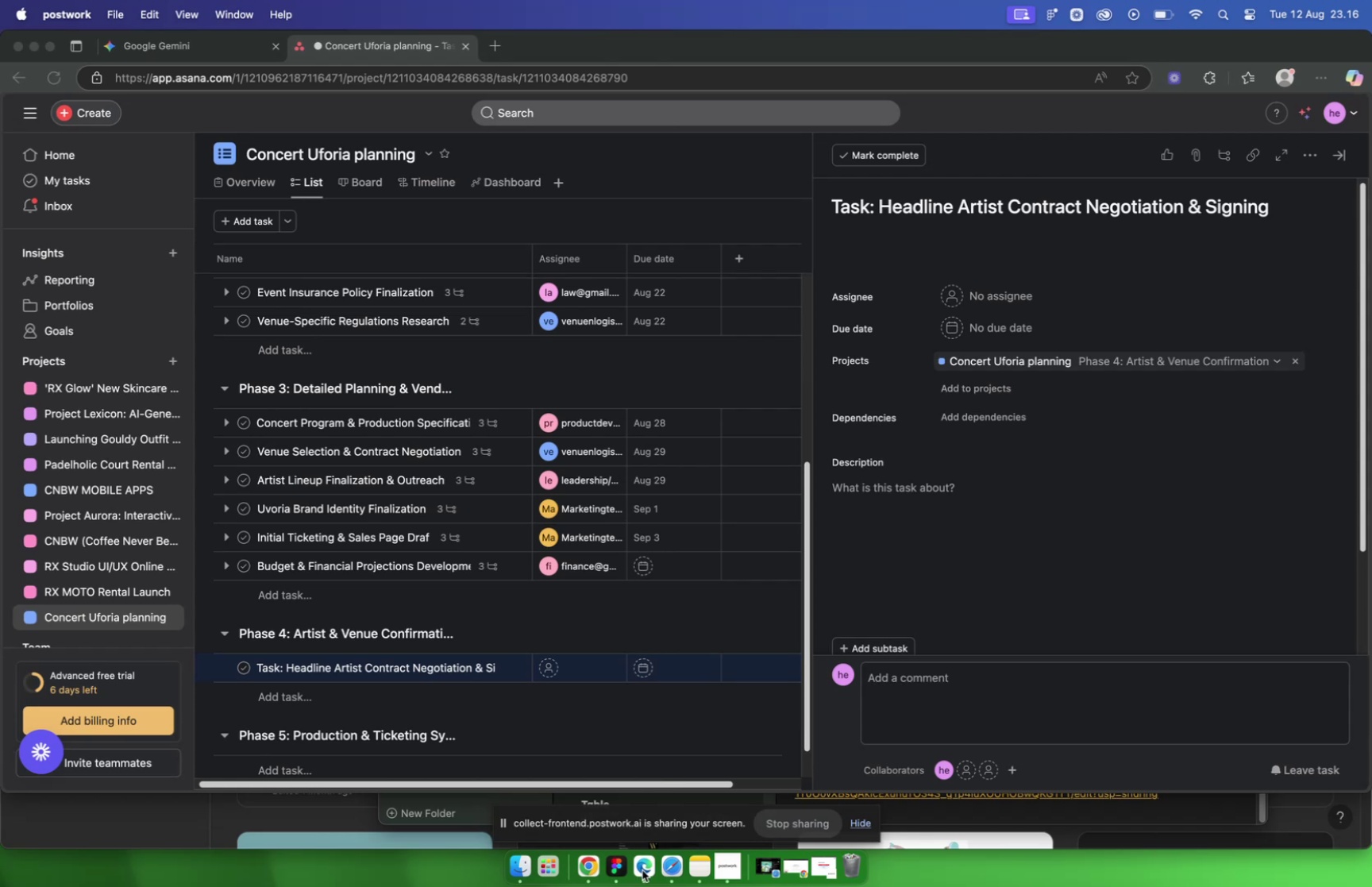 
wait(15.68)
 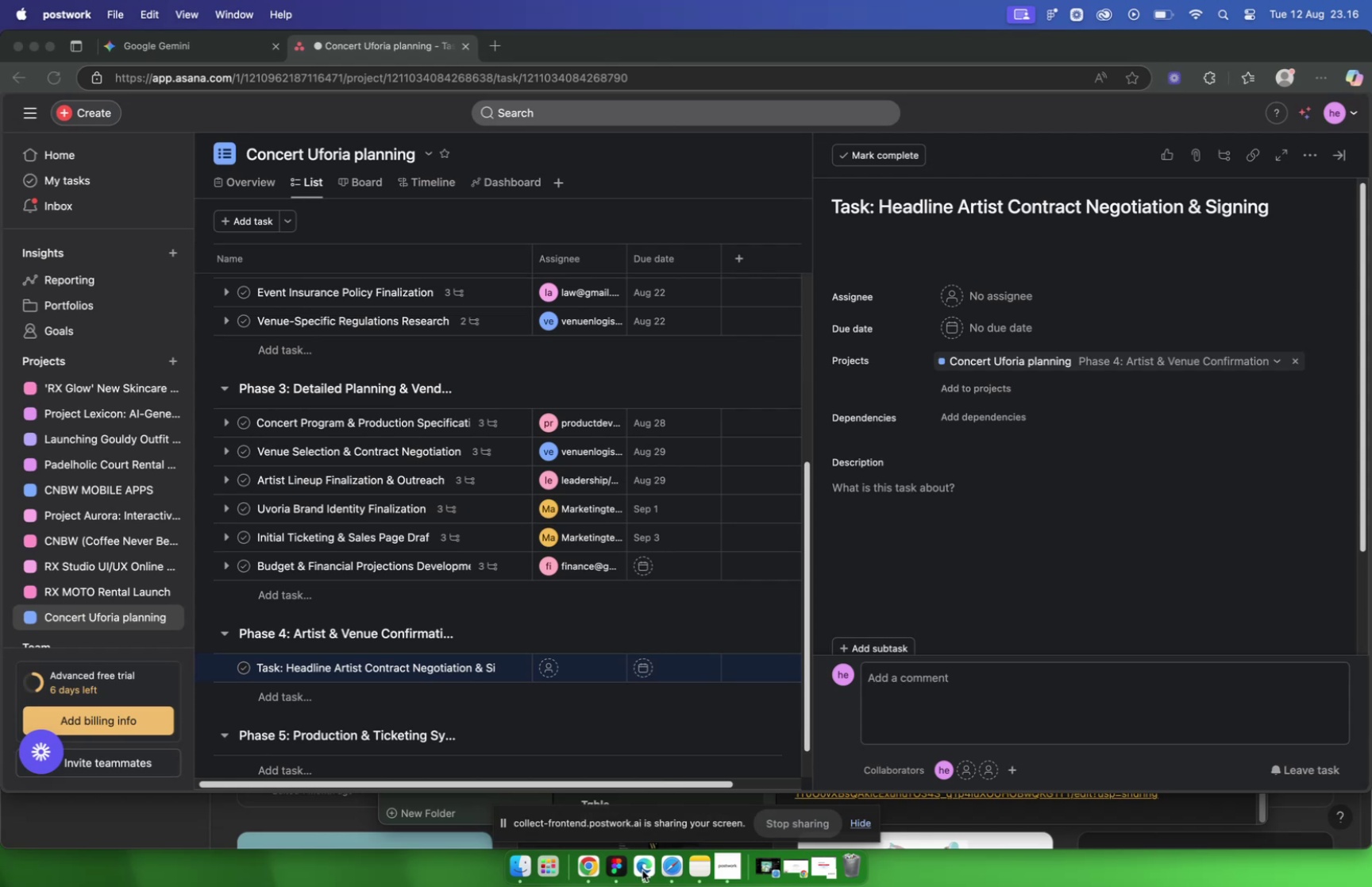 
left_click([586, 866])
 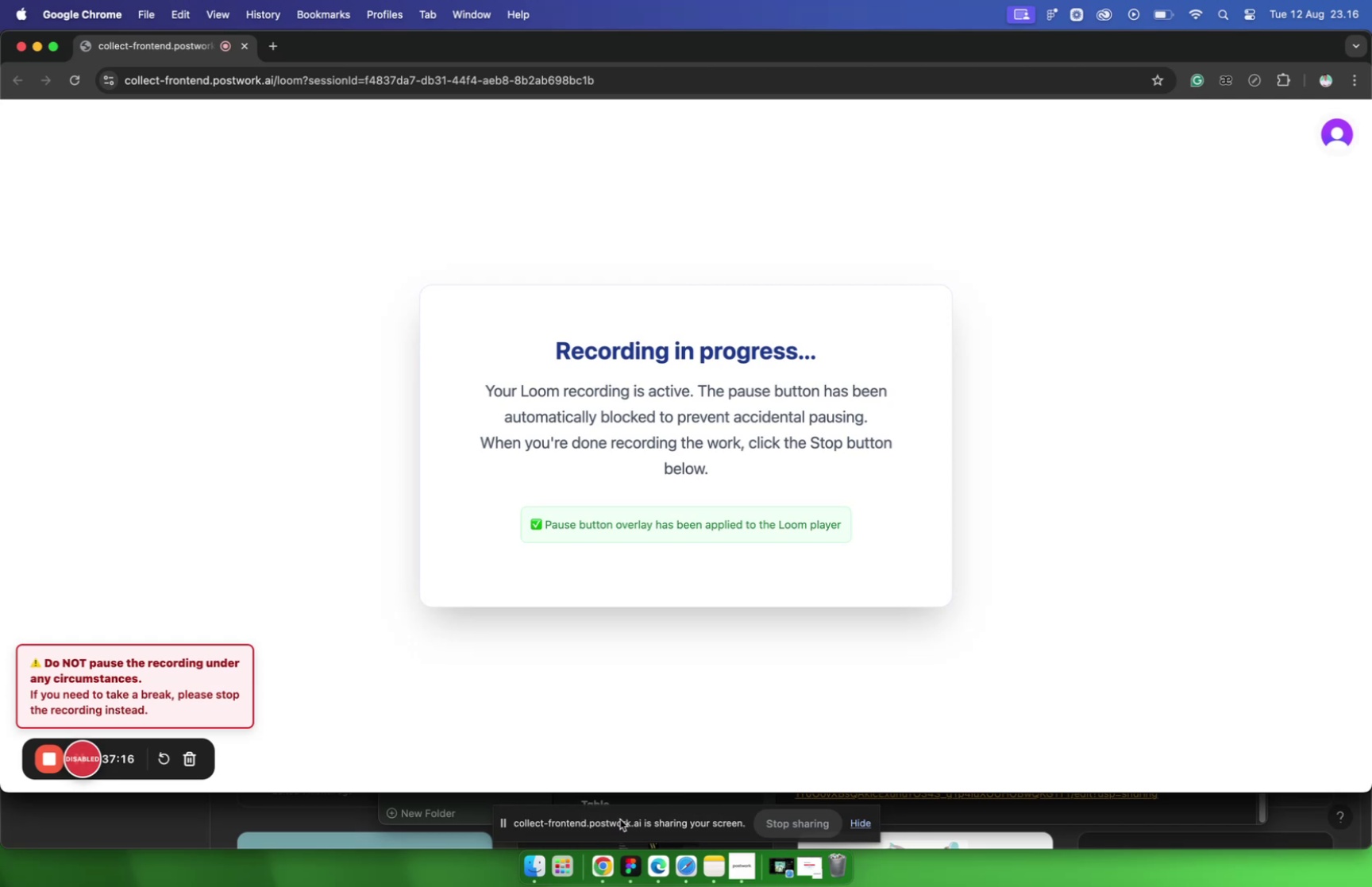 
wait(14.06)
 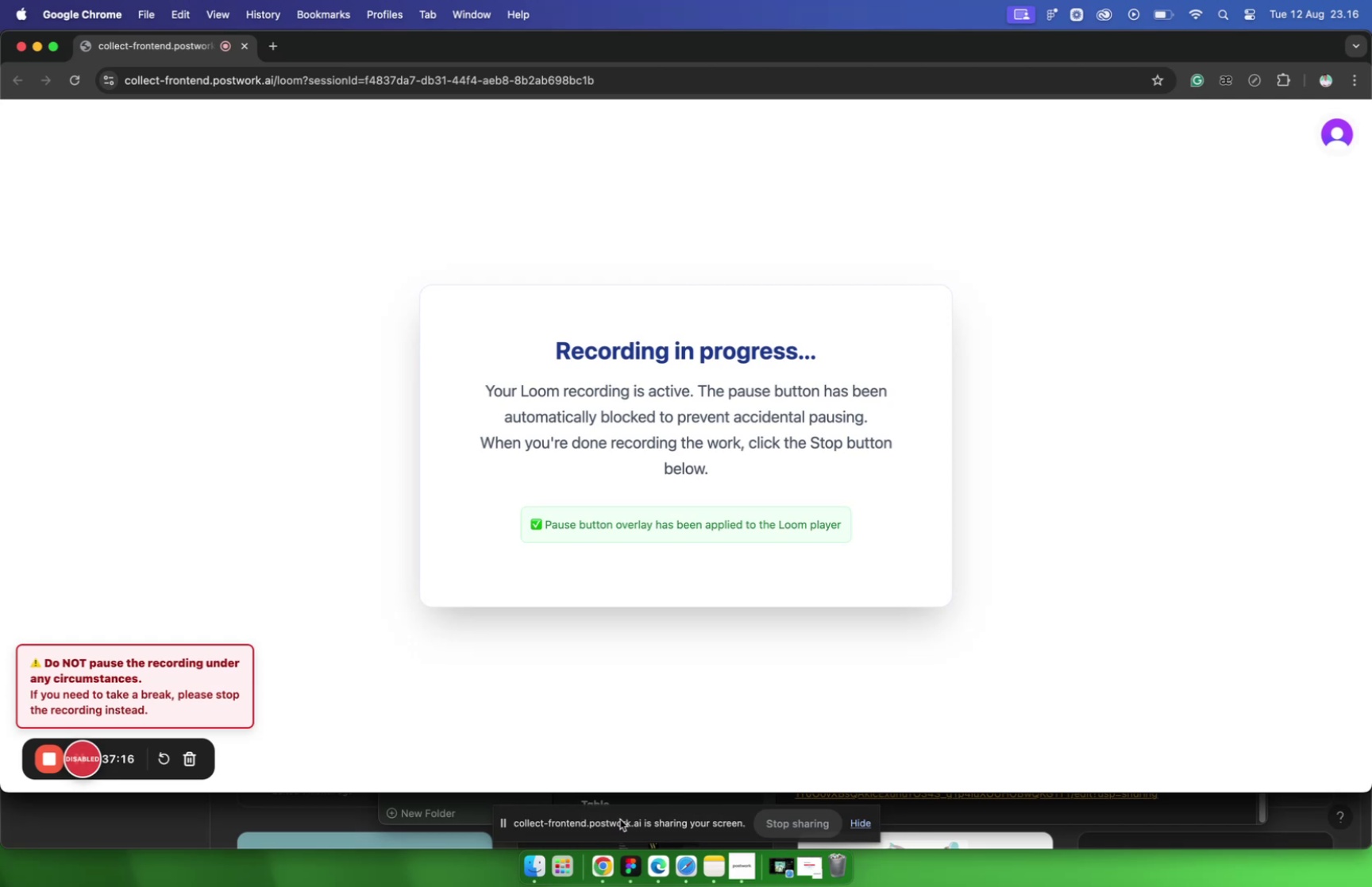 
left_click([37, 49])
 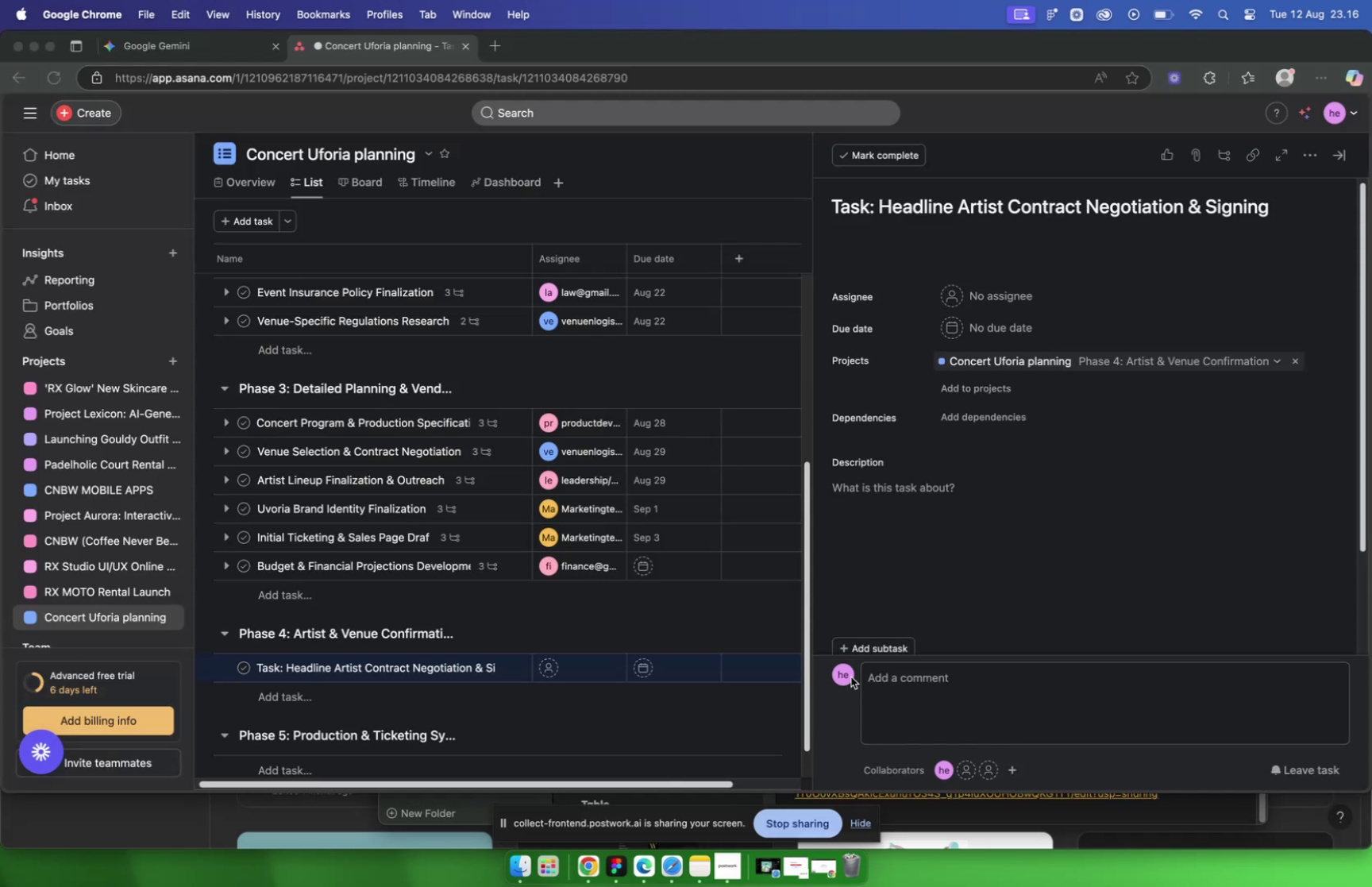 
scroll: coordinate [723, 661], scroll_direction: down, amount: 8.0
 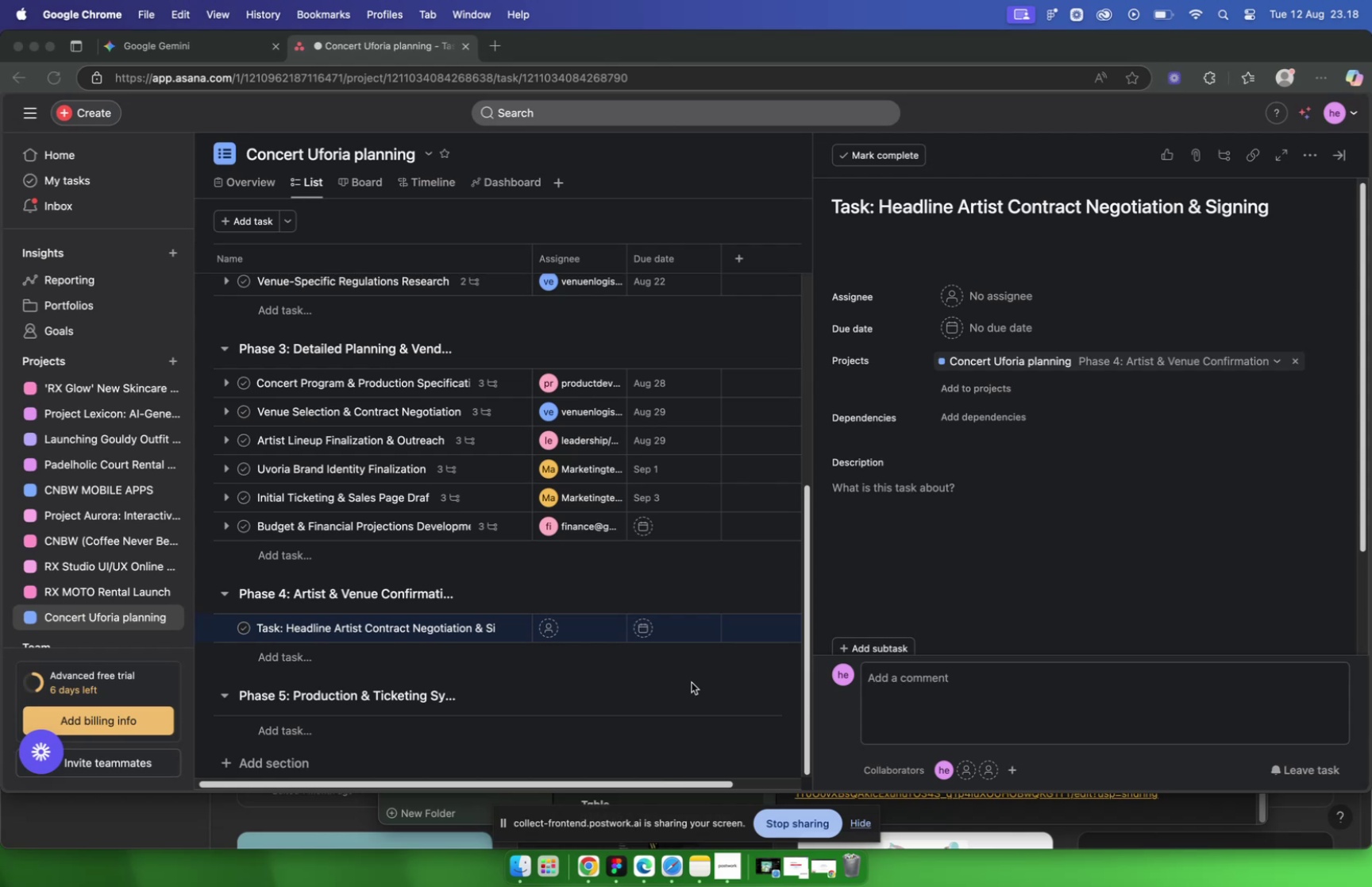 
wait(101.54)
 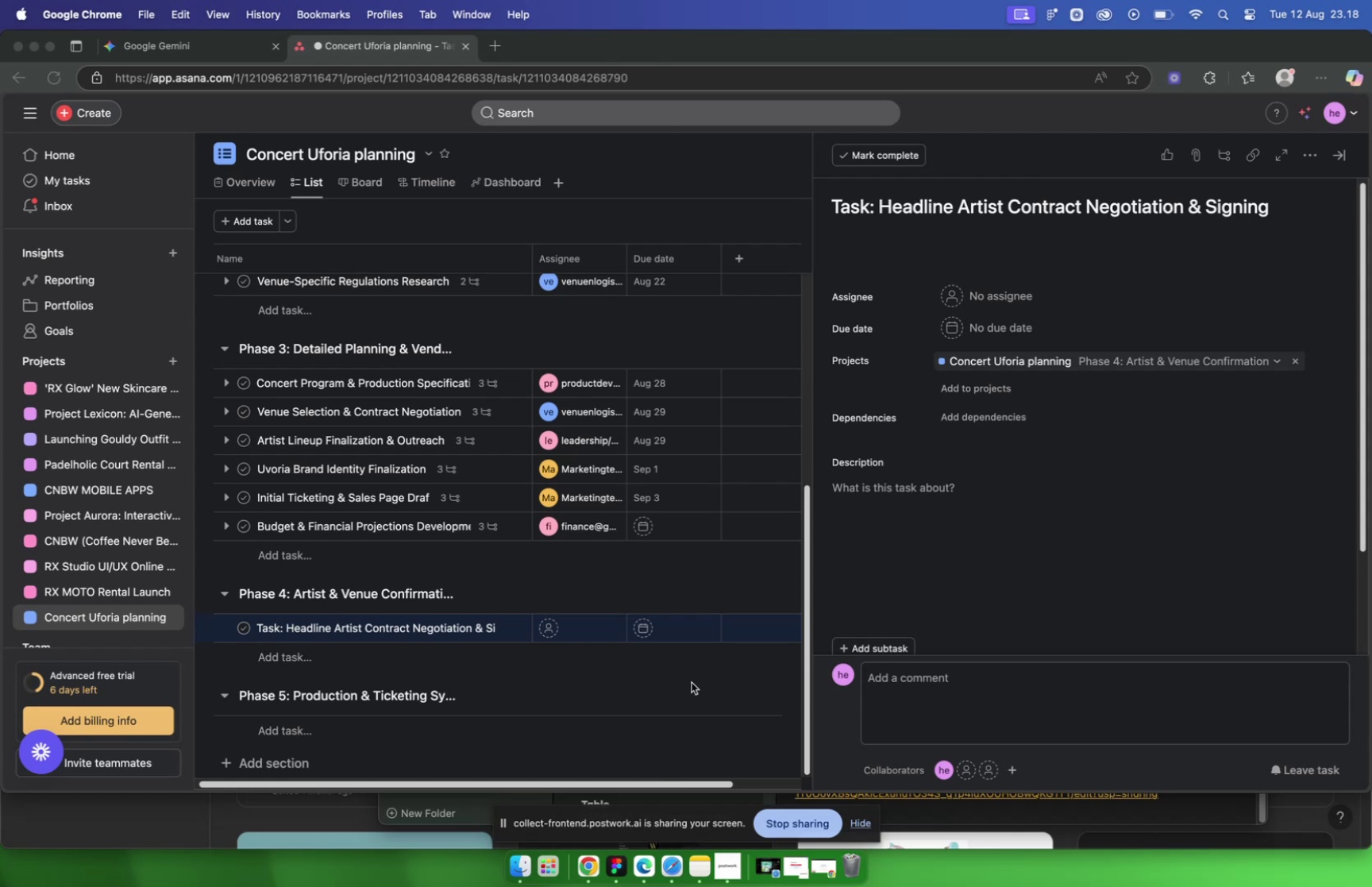 
scroll: coordinate [587, 682], scroll_direction: down, amount: 8.0
 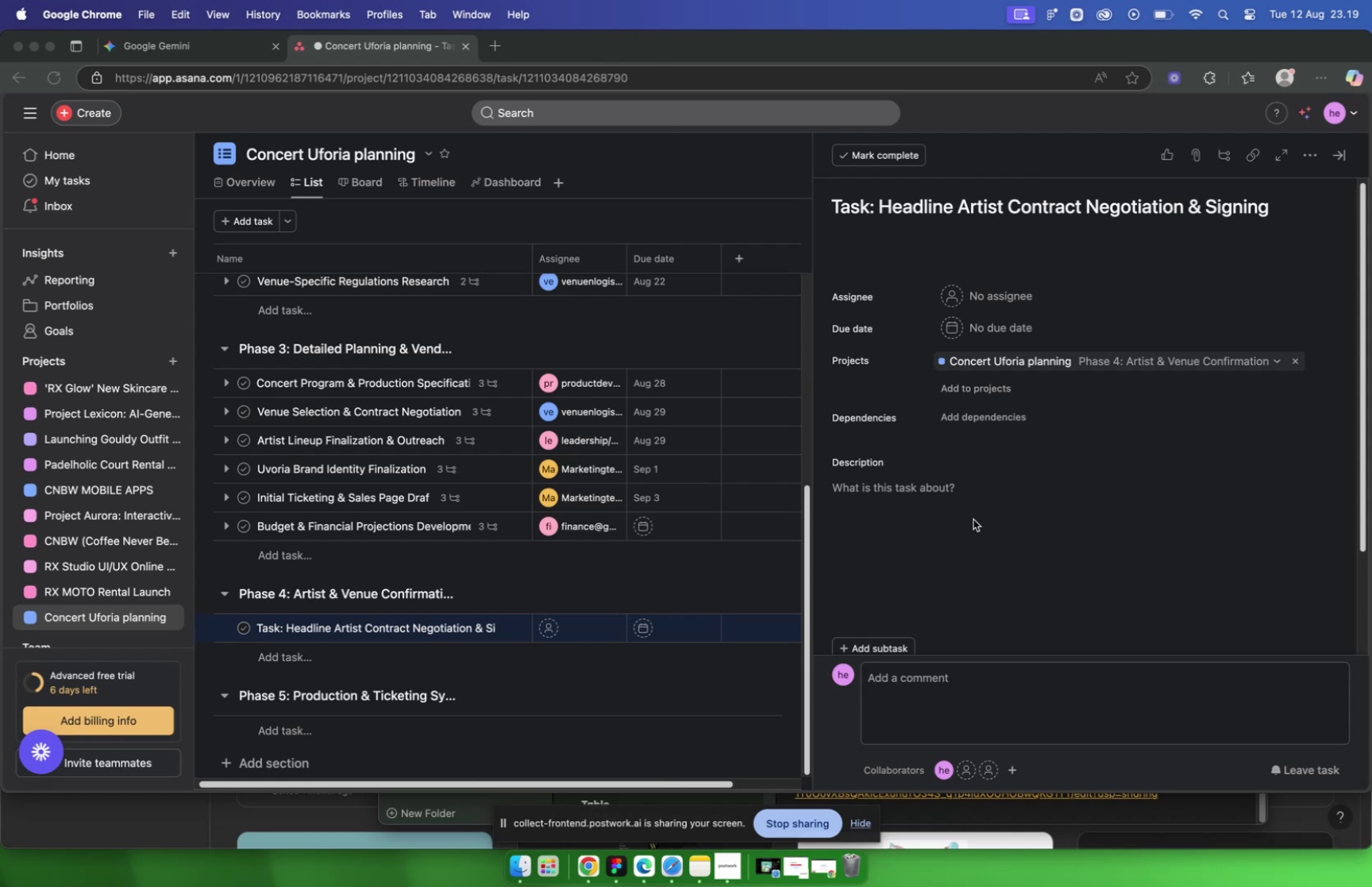 
wait(27.49)
 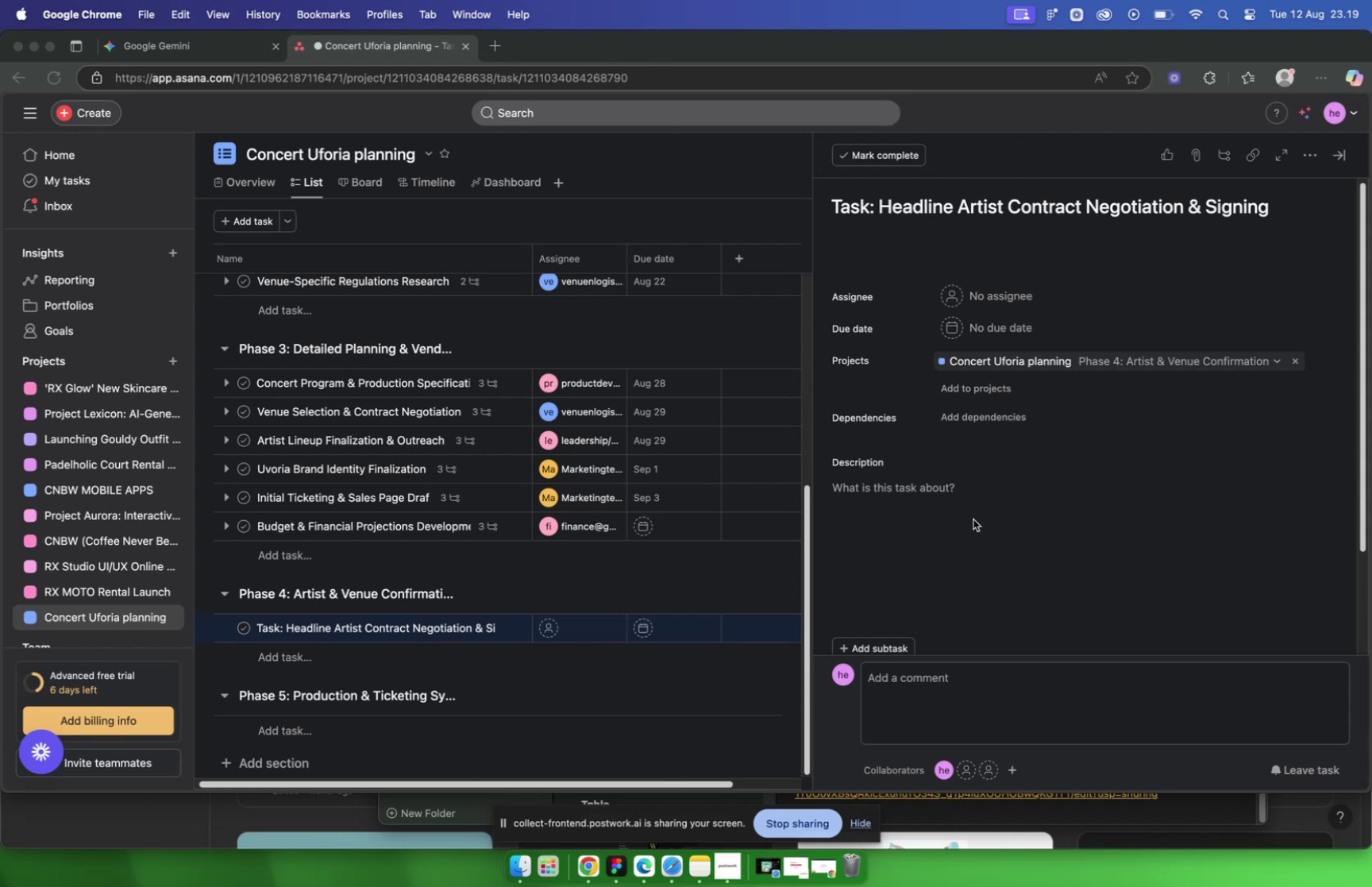 
left_click([555, 630])
 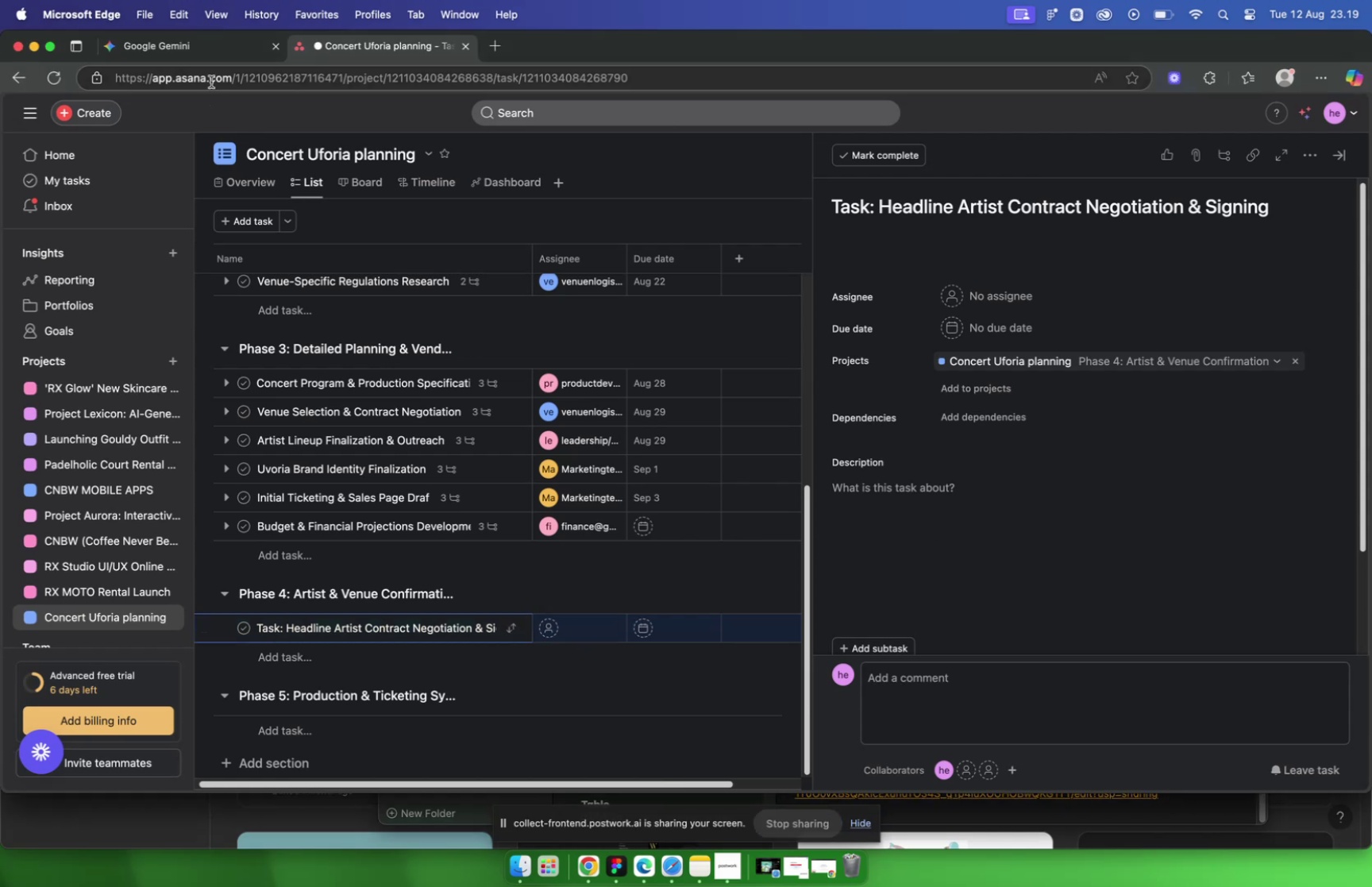 
left_click([213, 61])
 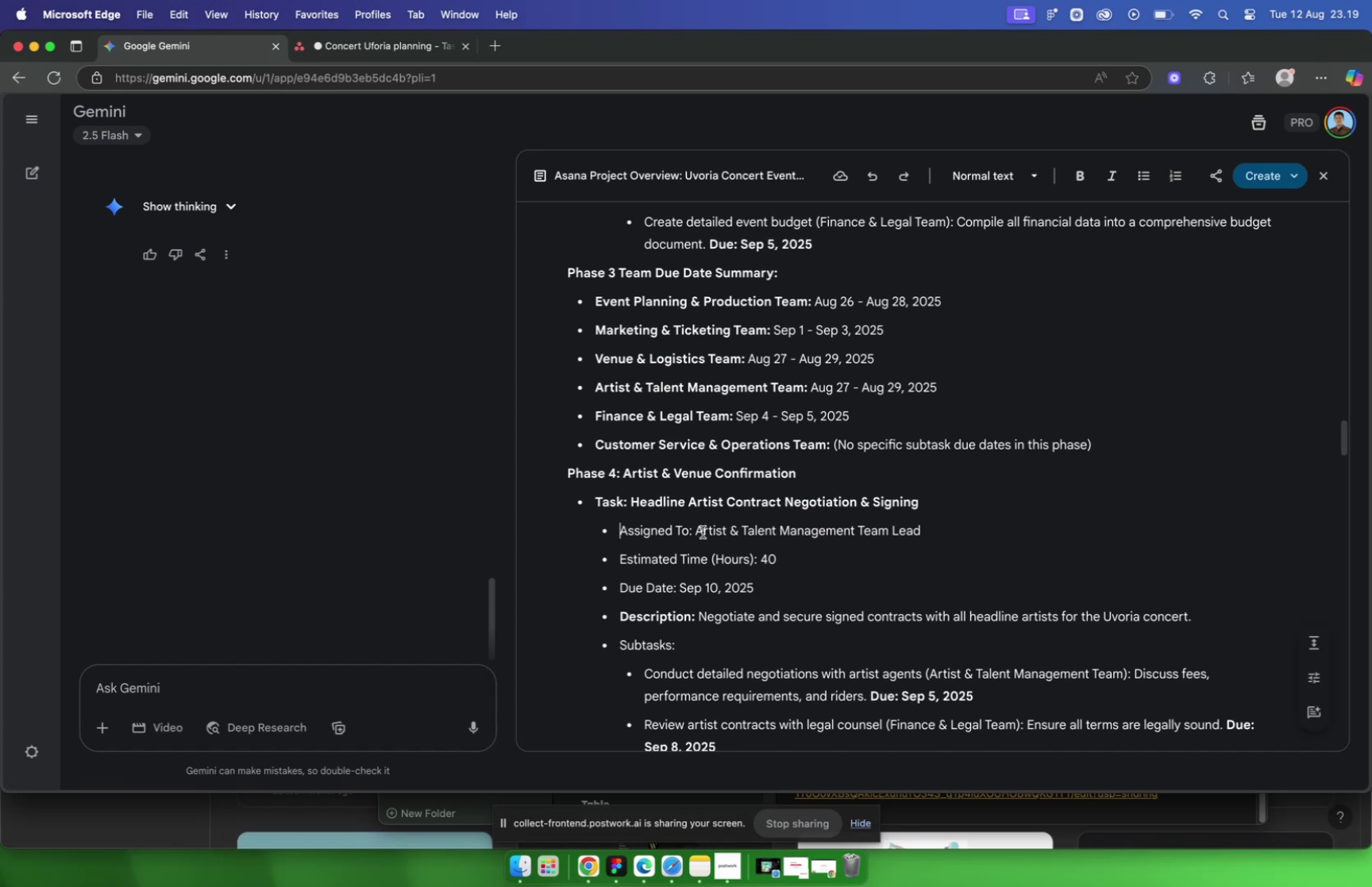 
wait(19.64)
 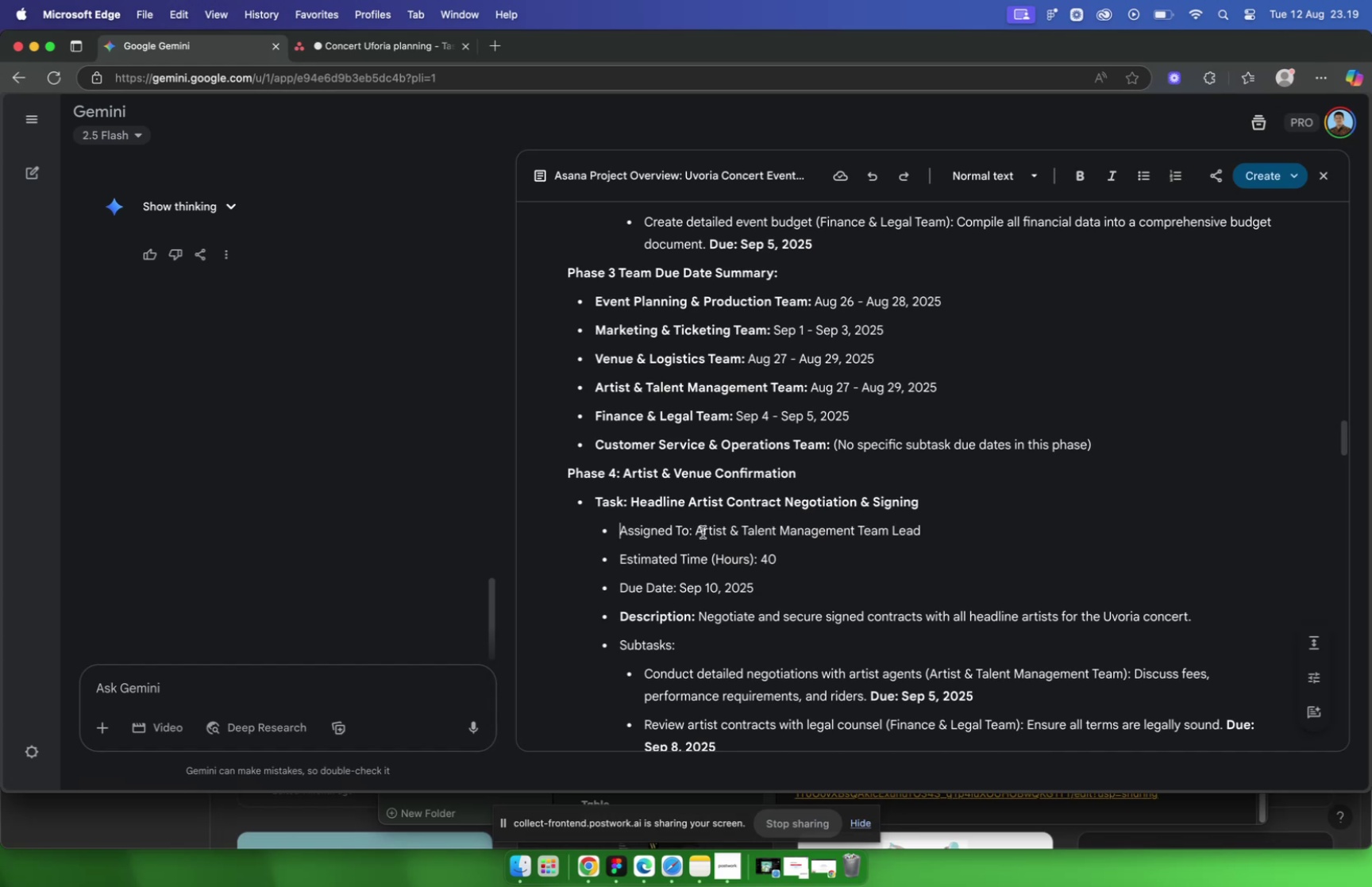 
mouse_move([599, 619])
 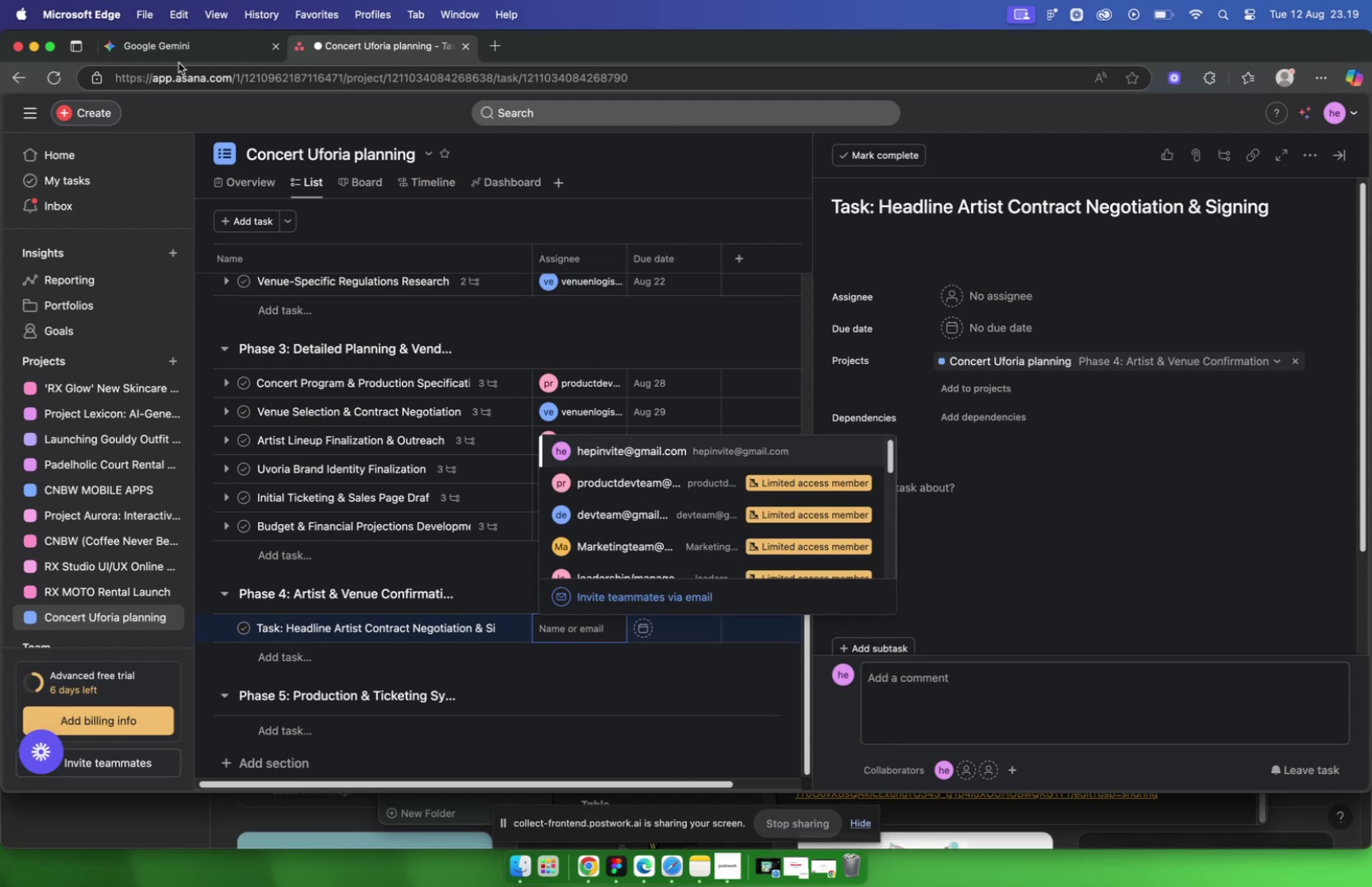 
left_click([183, 47])
 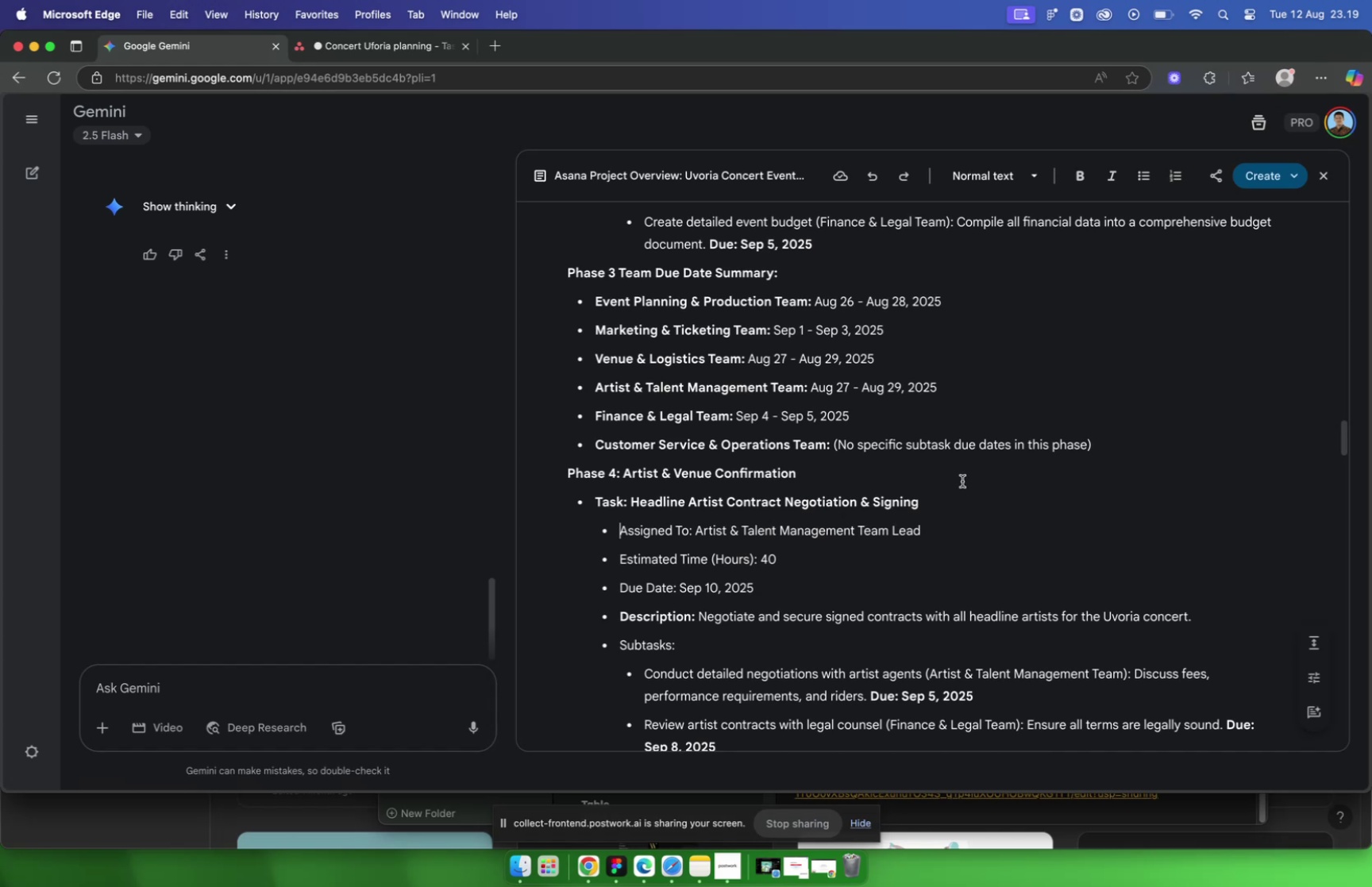 
wait(16.96)
 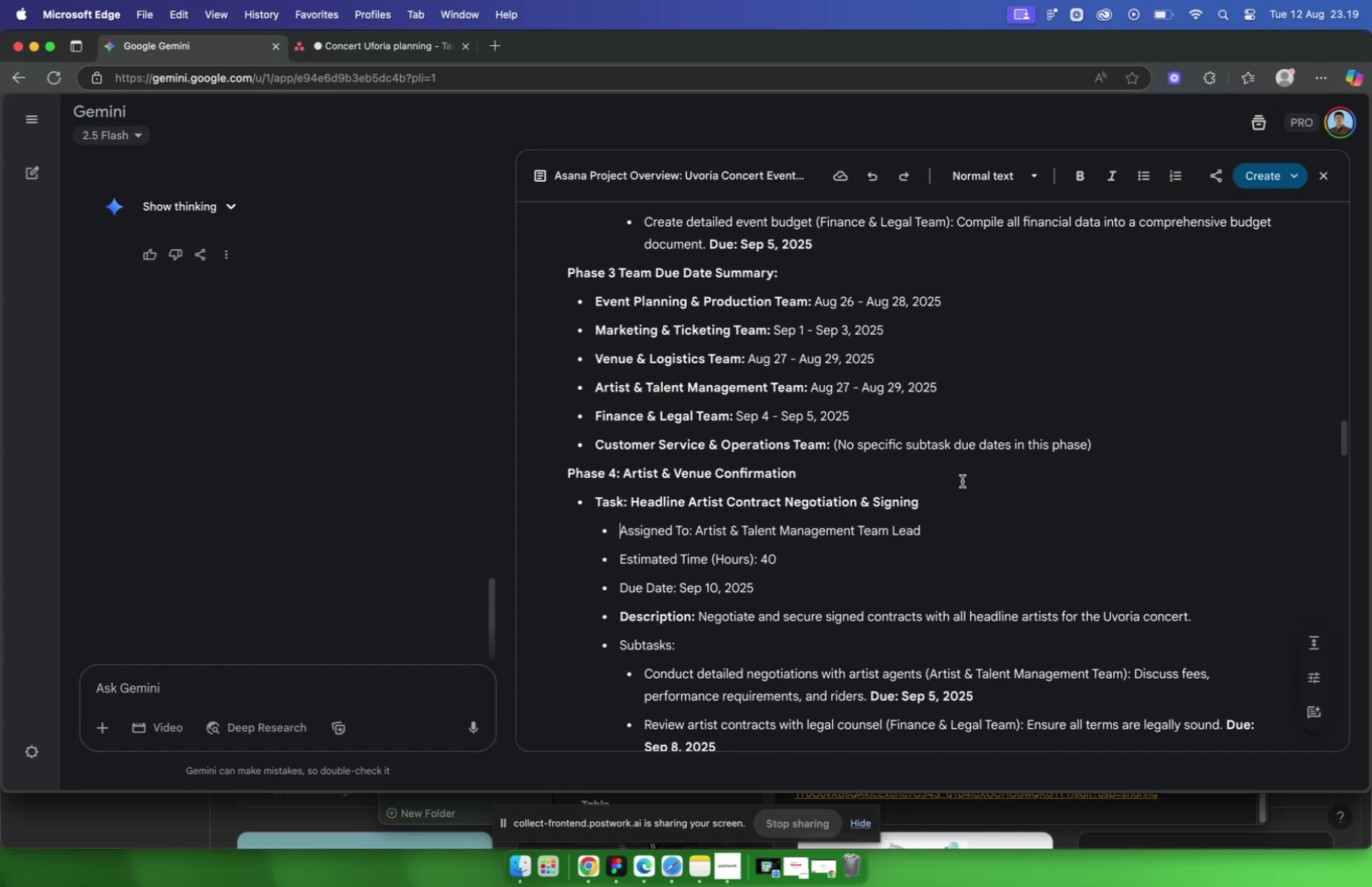 
key(Meta+CommandLeft)
 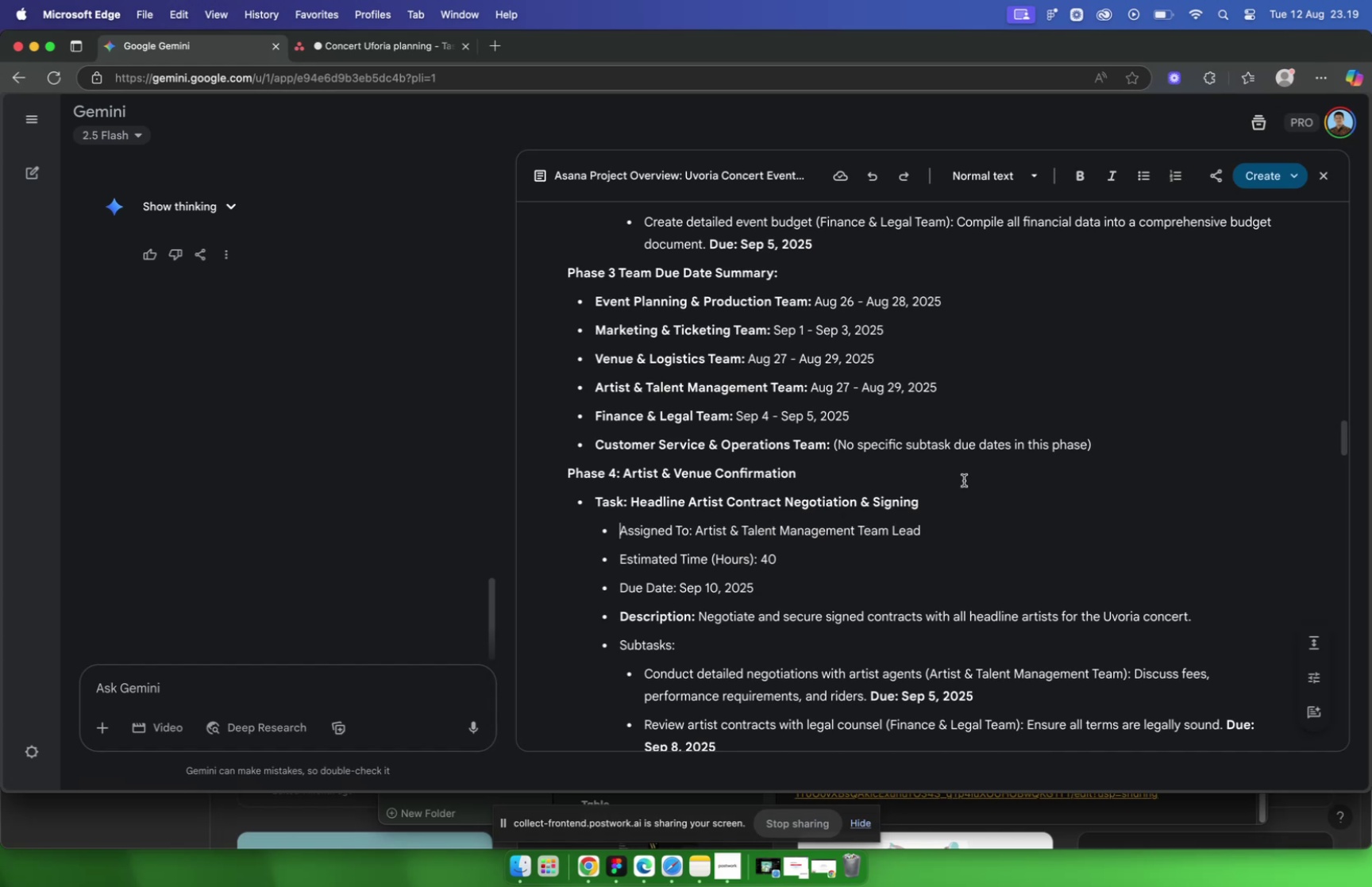 
hold_key(key=CommandLeft, duration=0.7)
 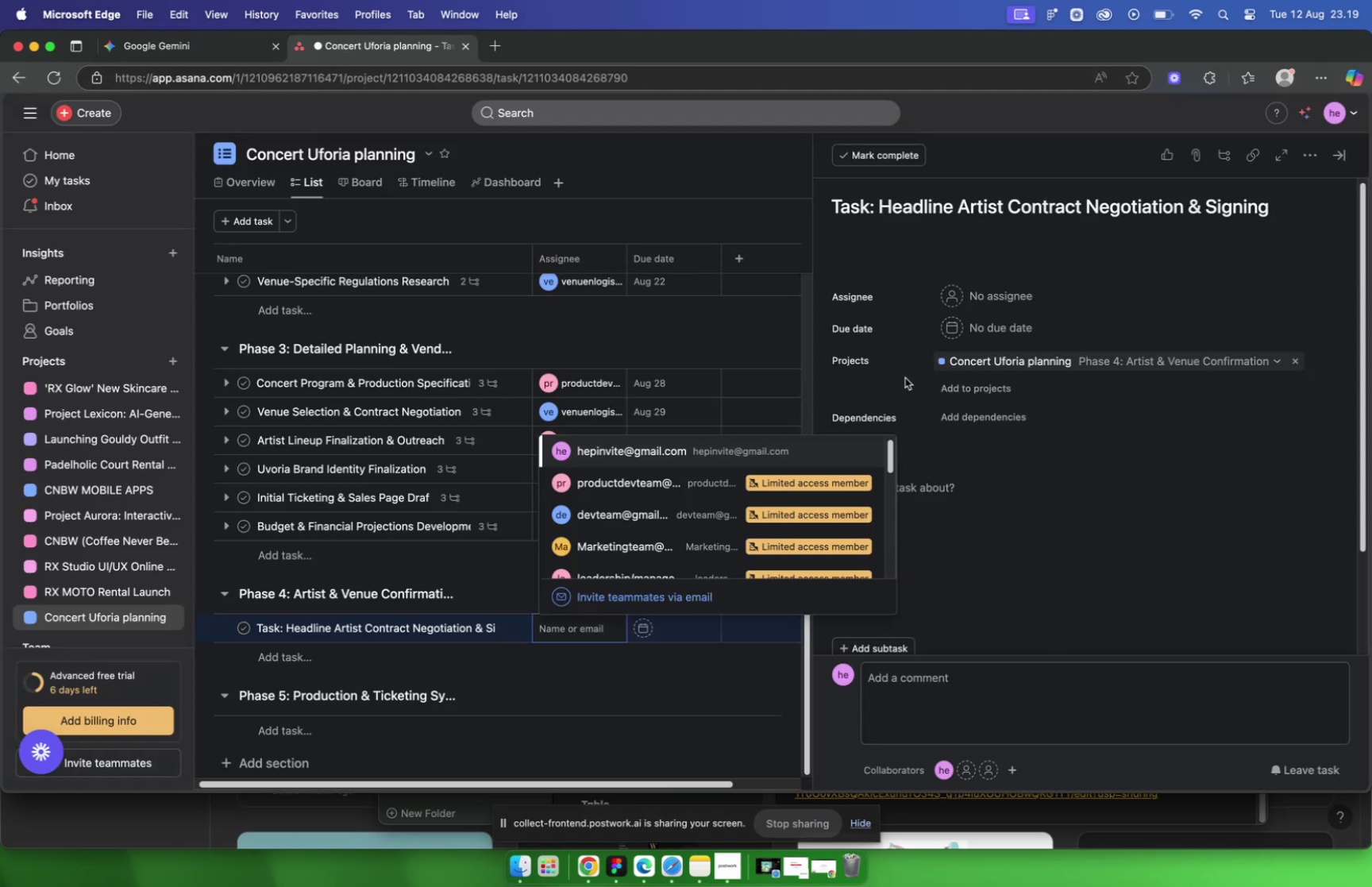 
left_click([1008, 481])
 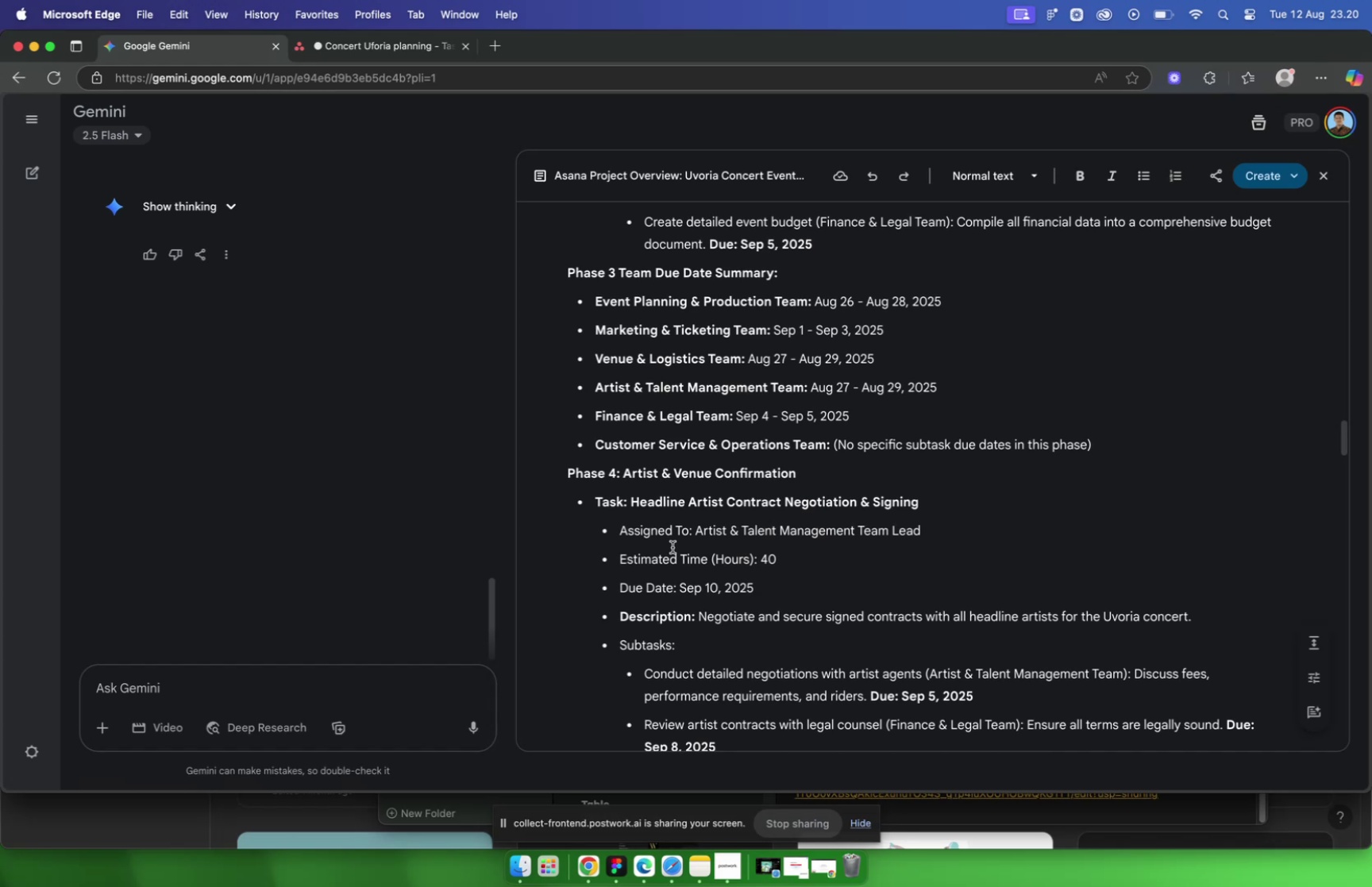 
wait(7.04)
 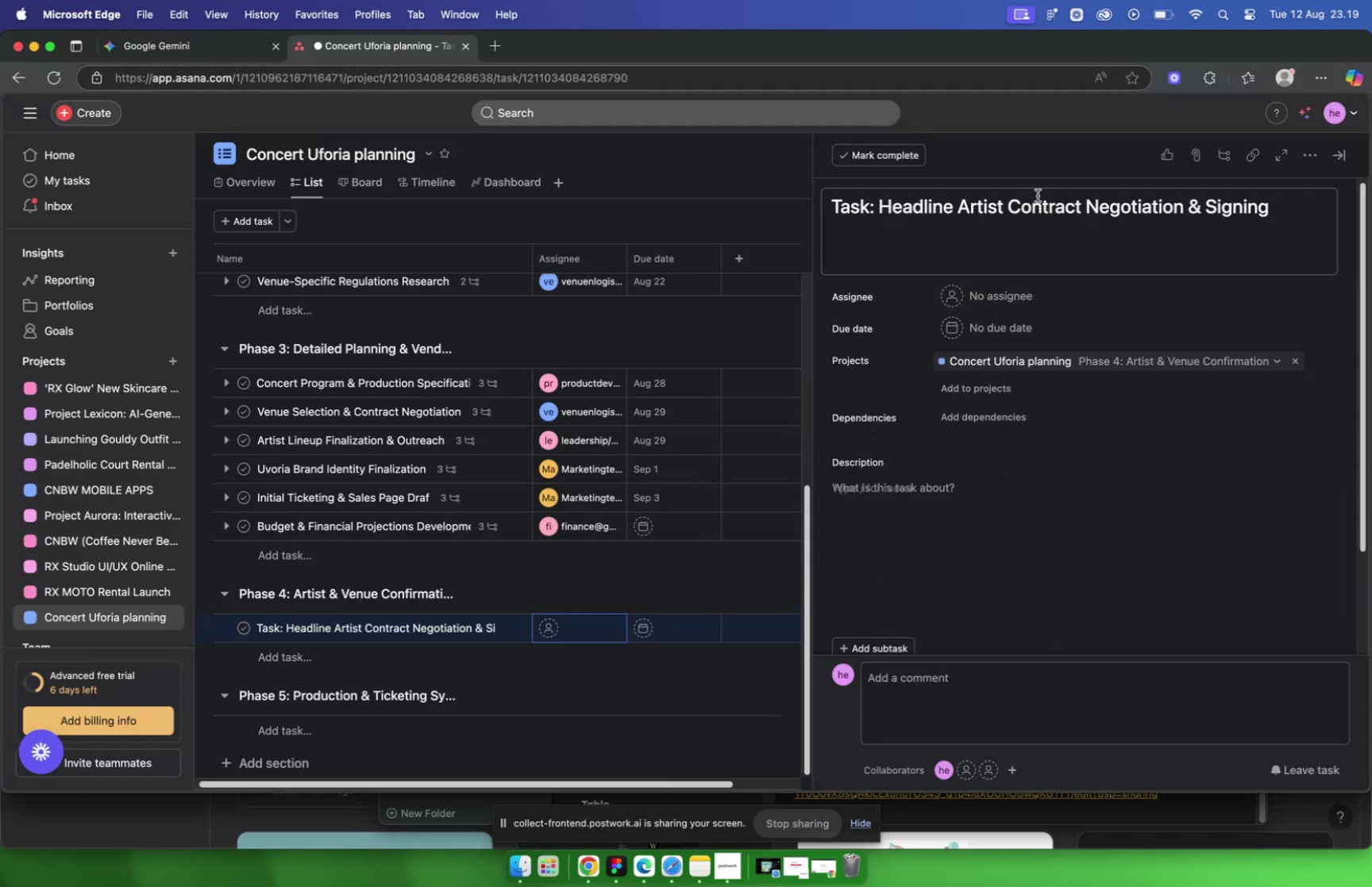 
left_click_drag(start_coordinate=[700, 616], to_coordinate=[1200, 617])
 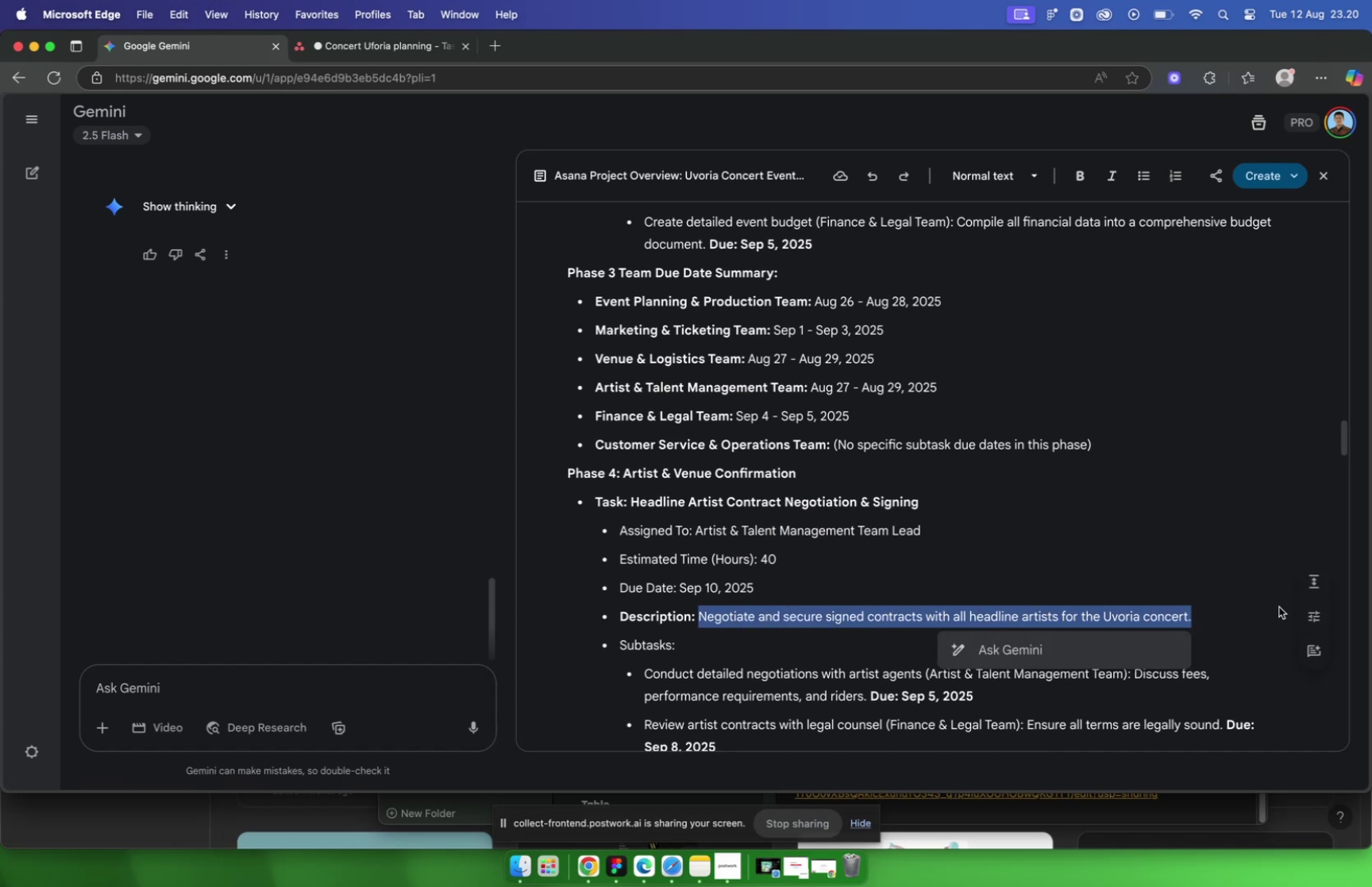 
key(Meta+C)
 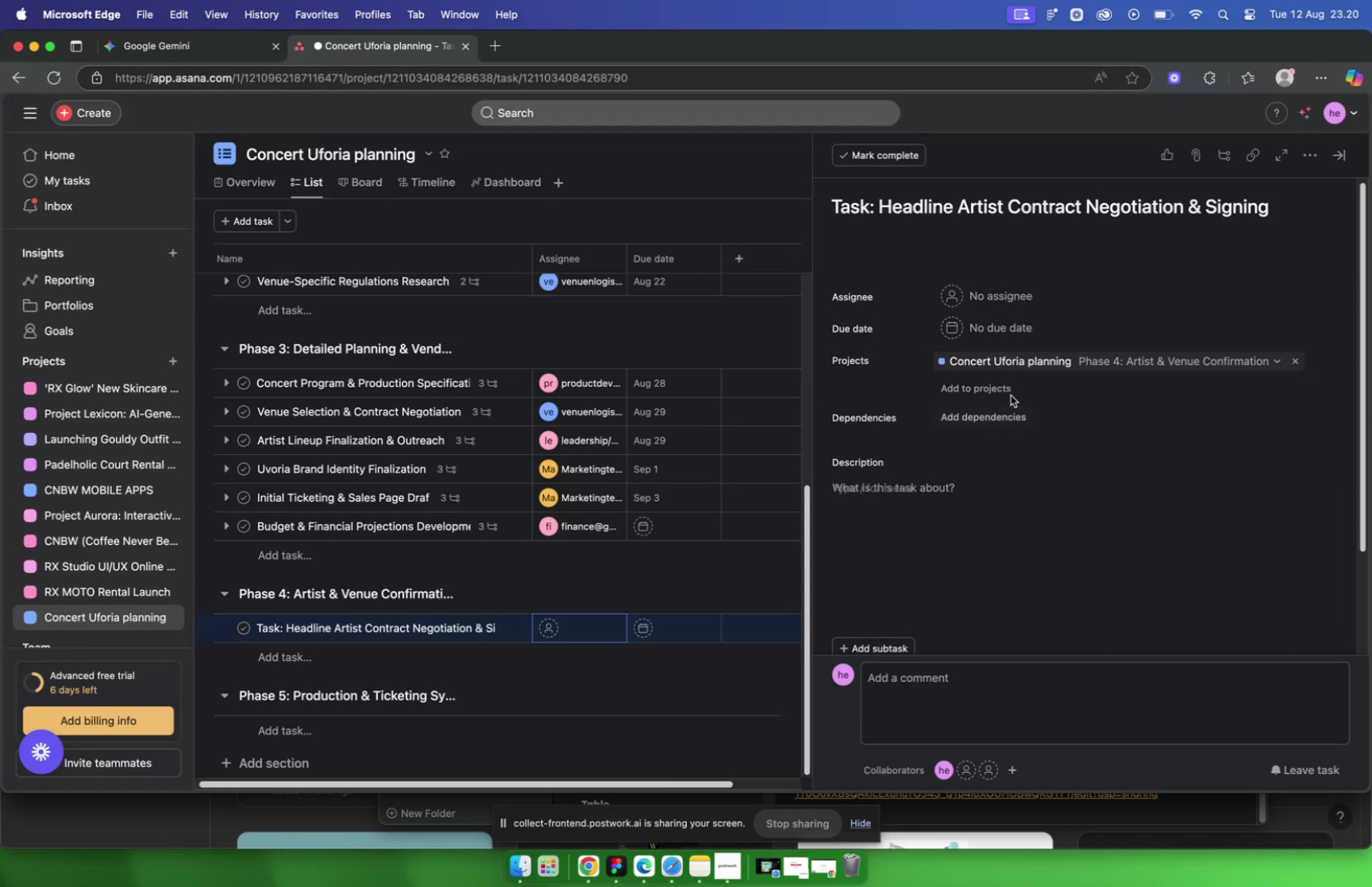 
left_click([977, 299])
 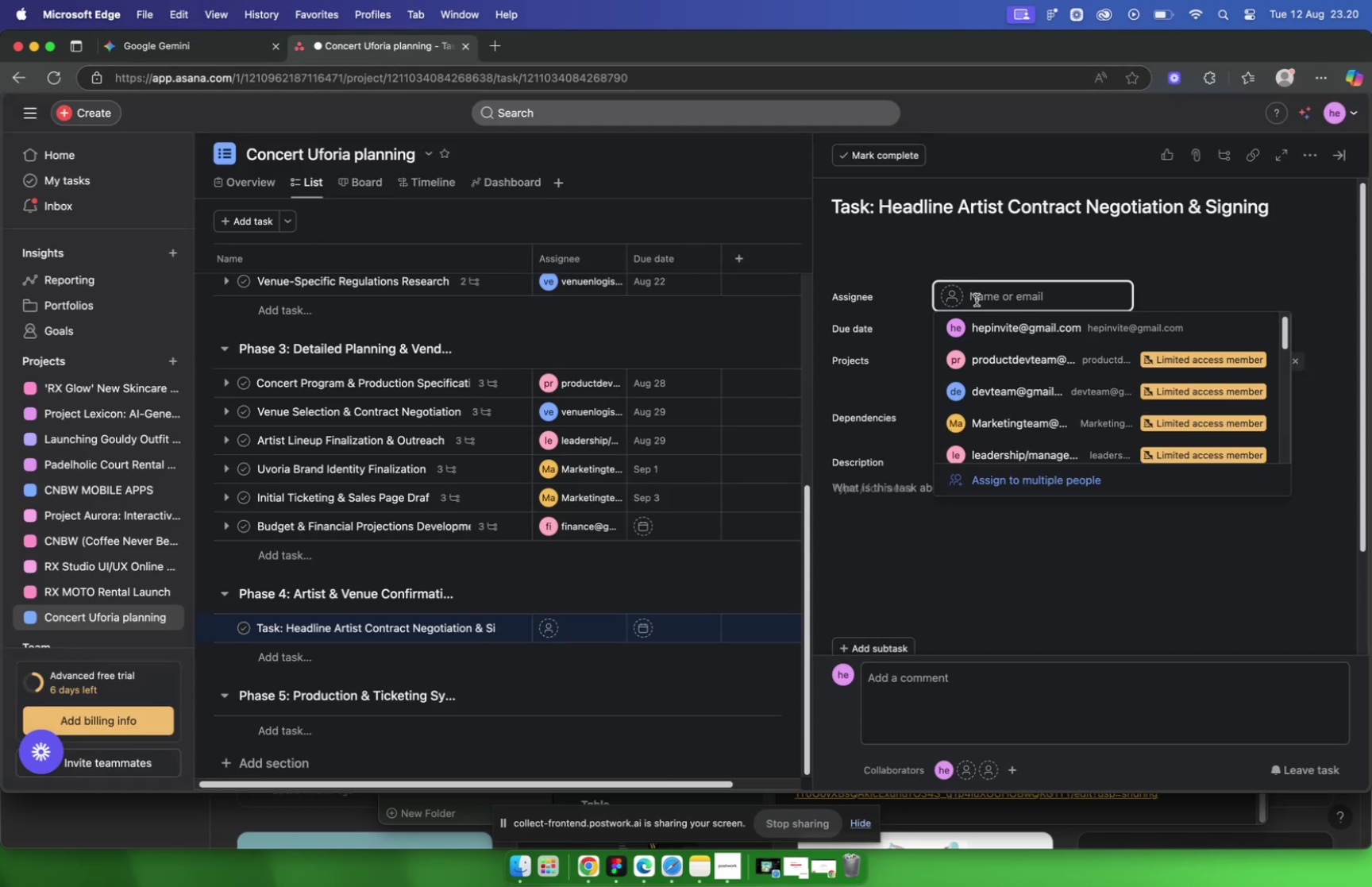 
type(lead)
 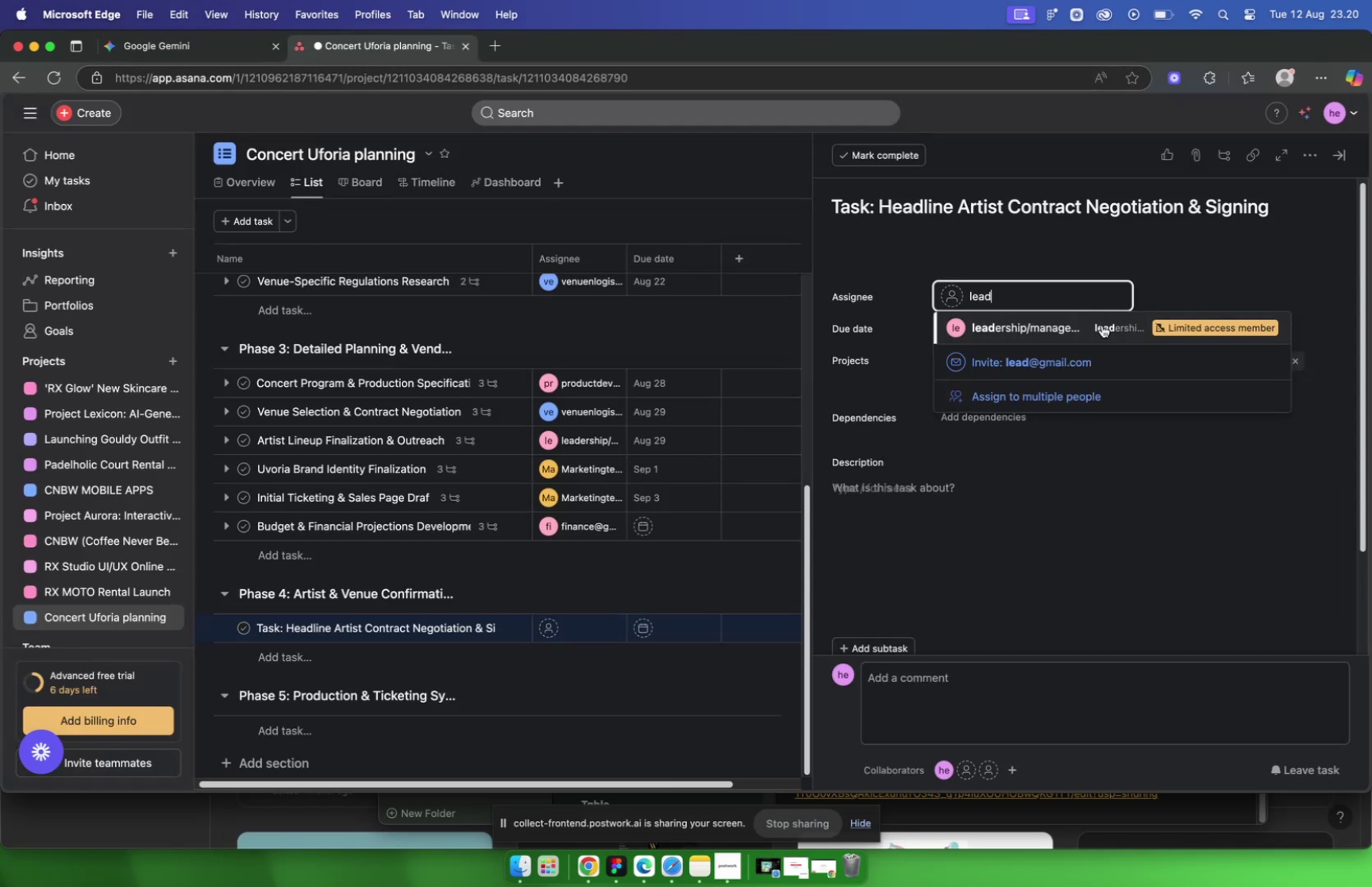 
left_click([1050, 322])
 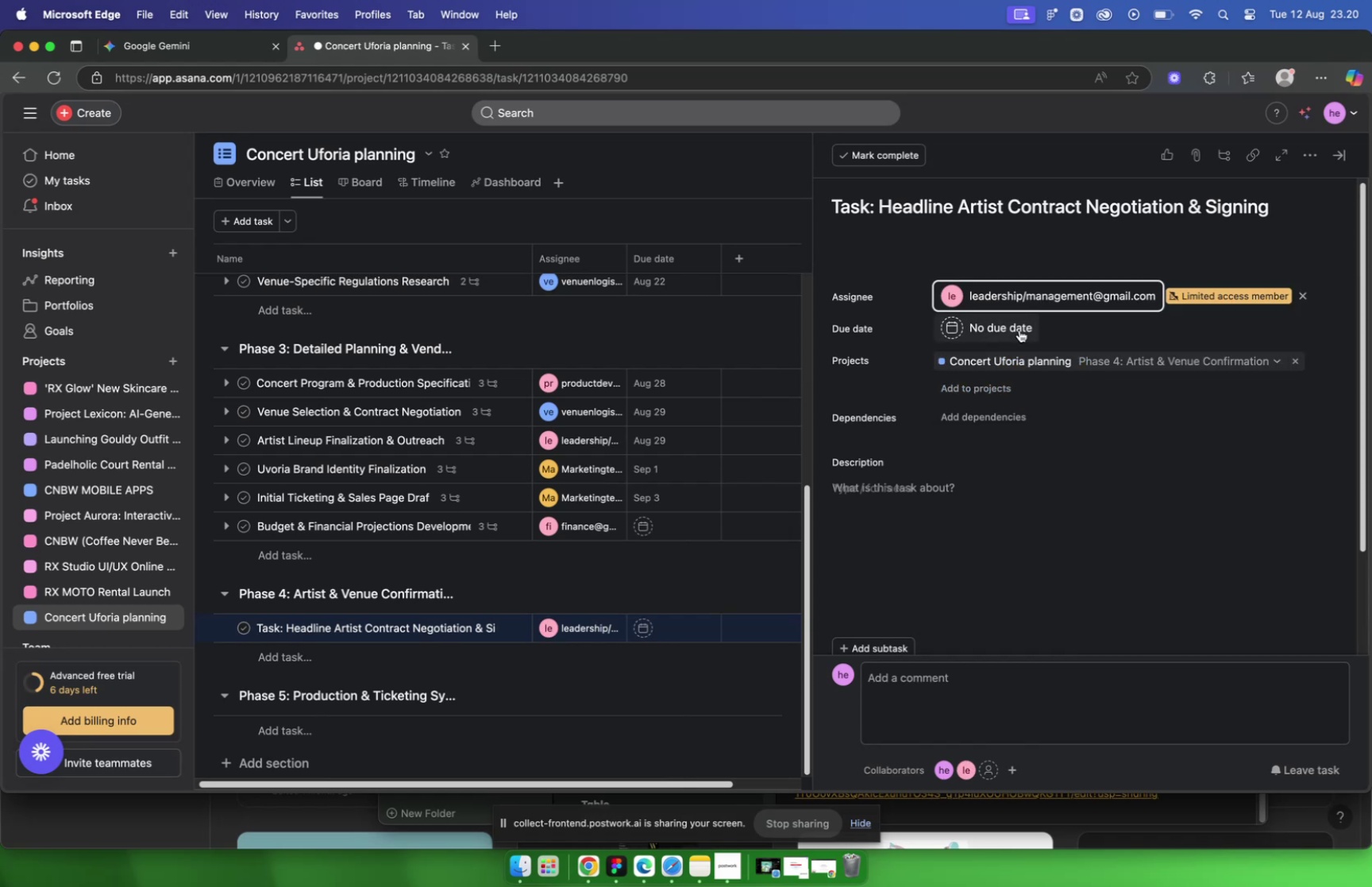 
left_click([1019, 330])
 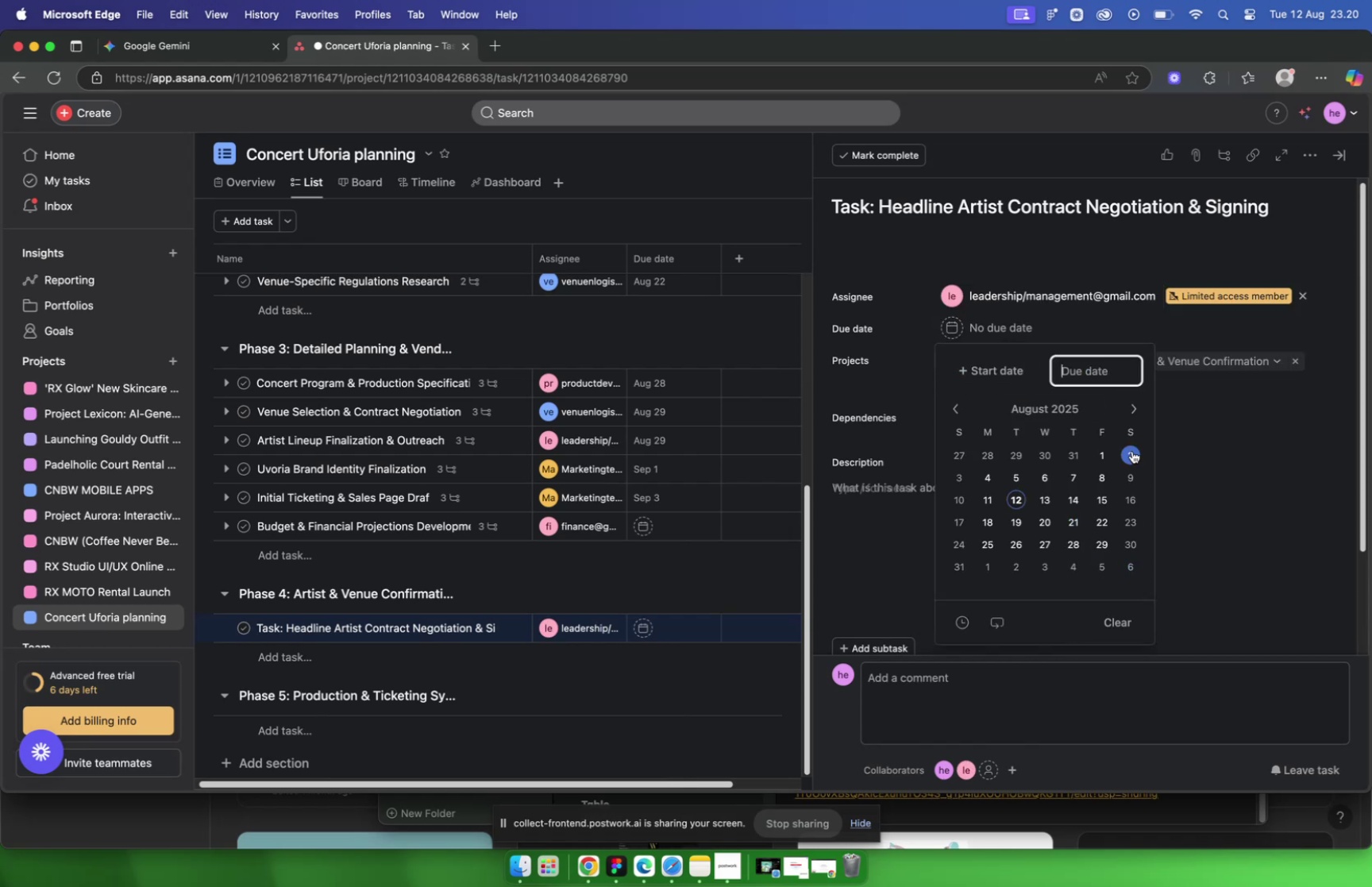 
left_click([1143, 403])
 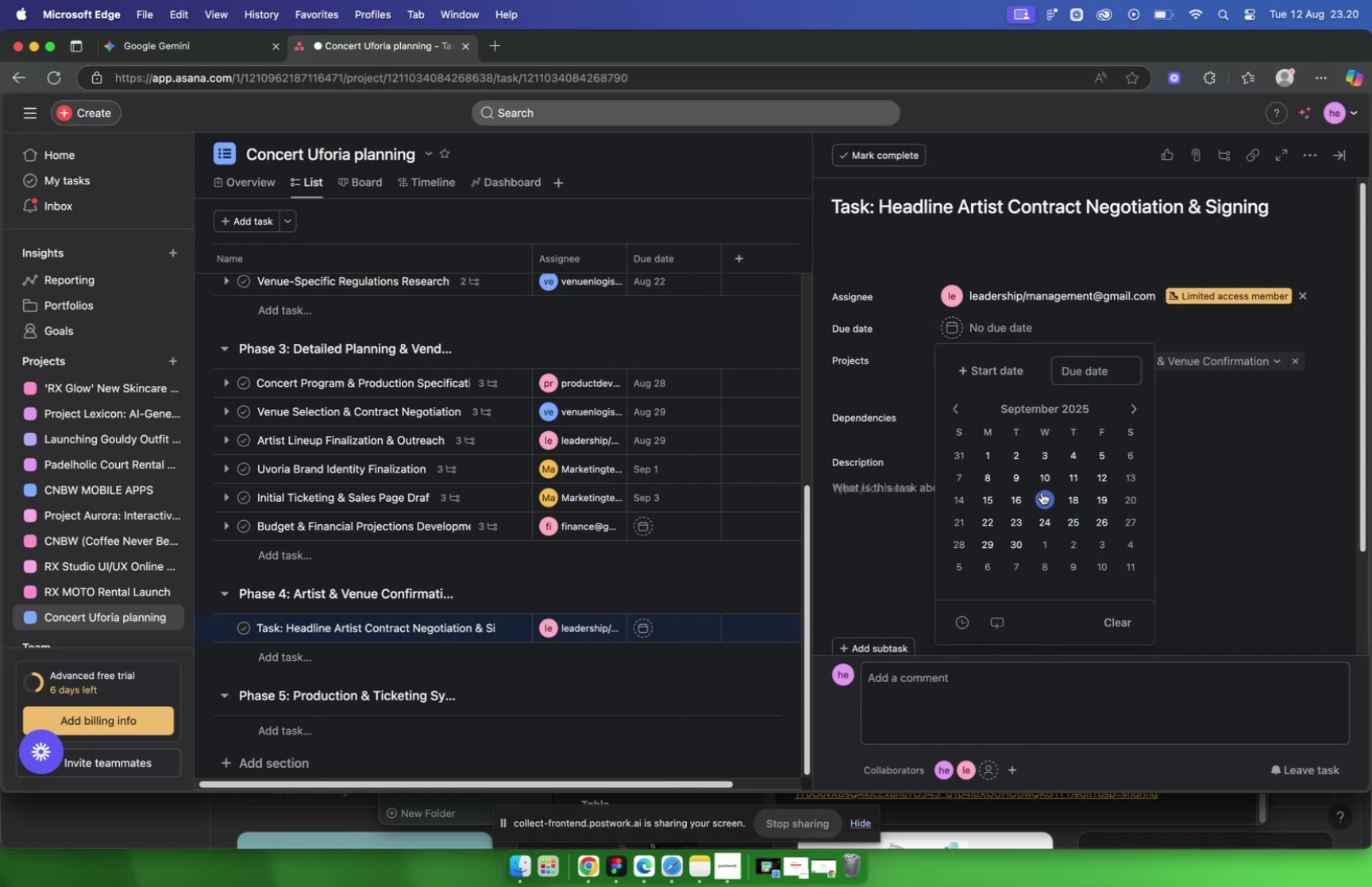 
left_click([1042, 480])
 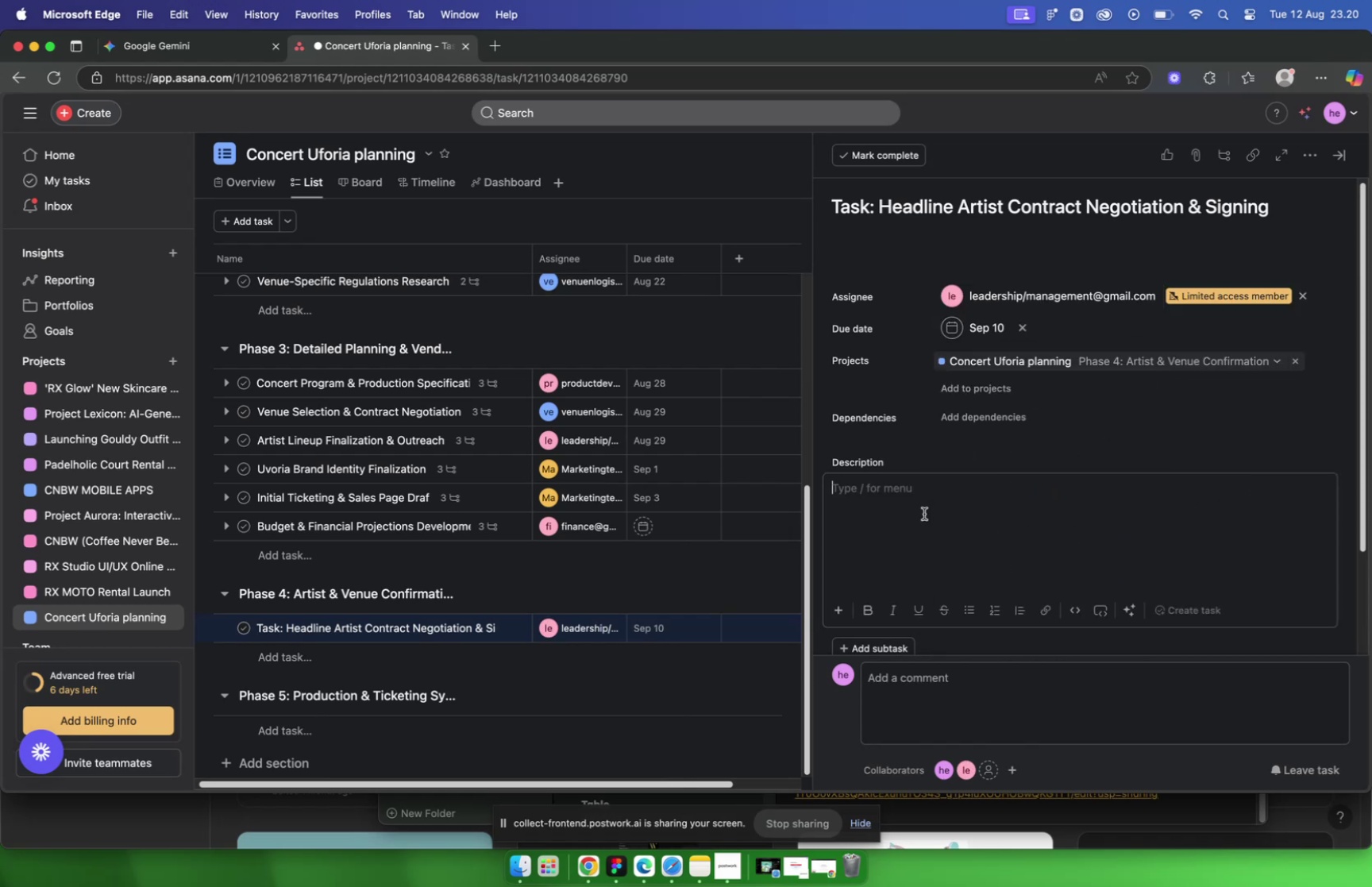 
key(Meta+V)
 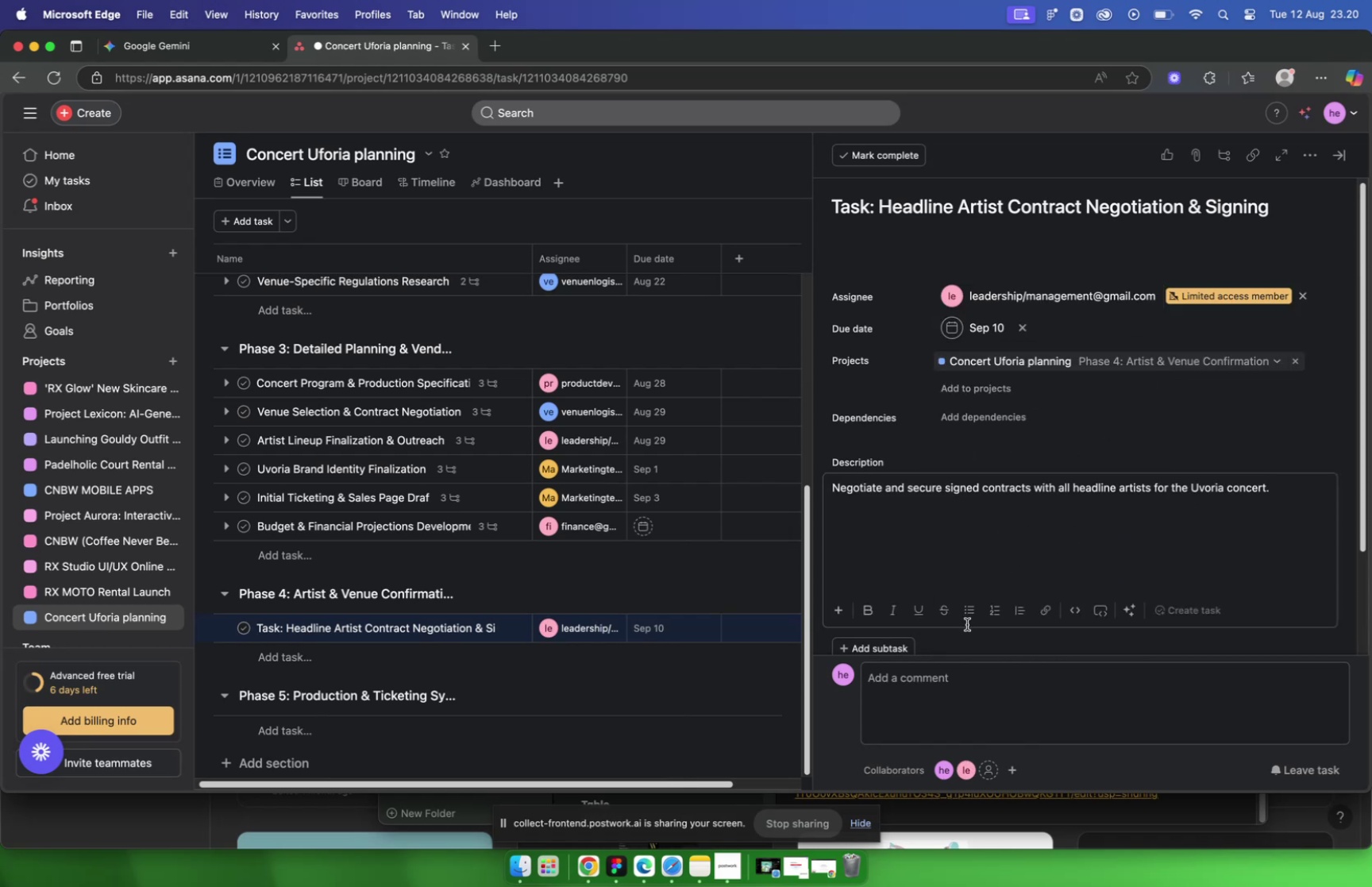 
left_click([897, 646])
 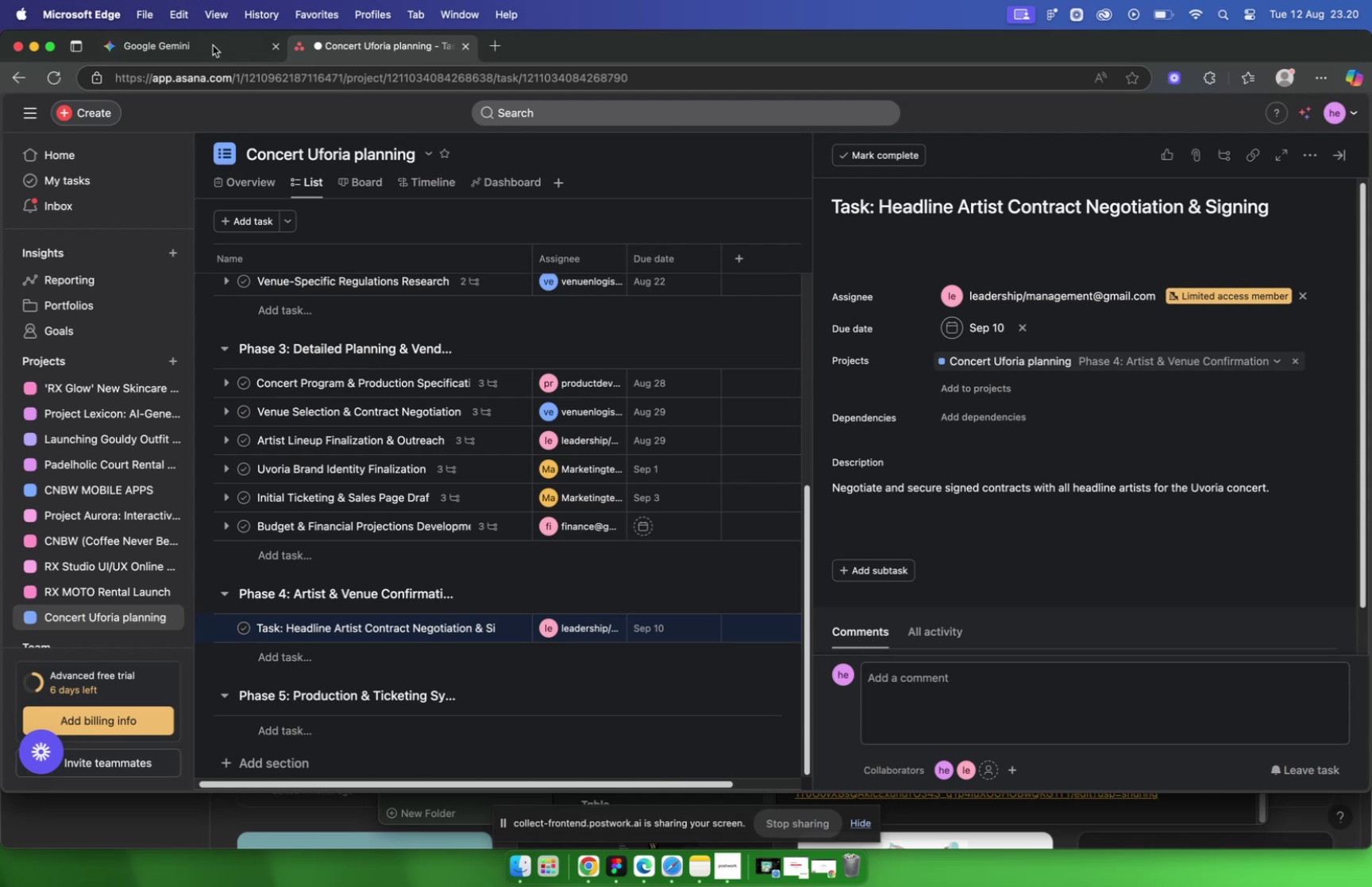 
left_click([207, 46])
 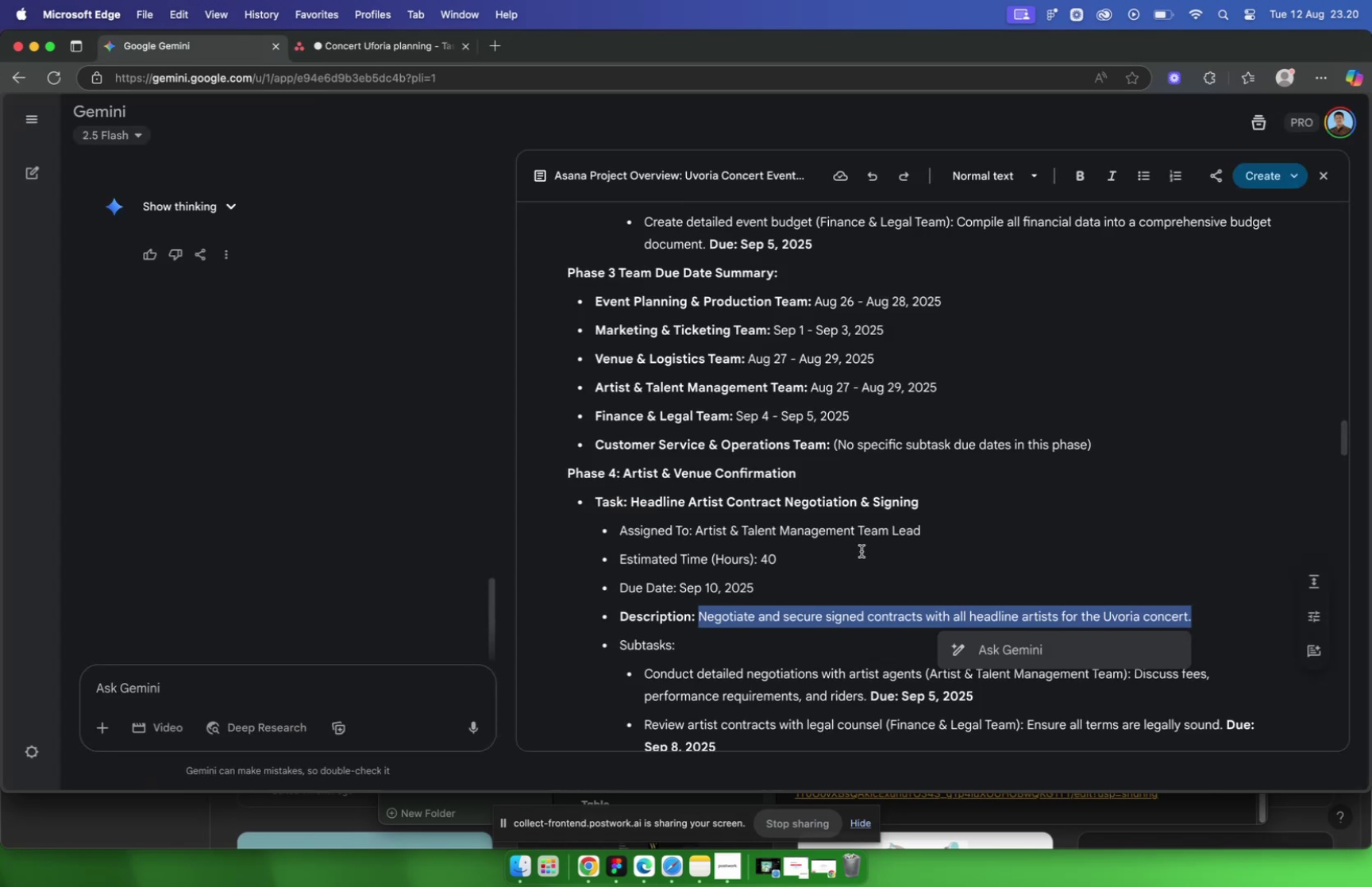 
scroll: coordinate [861, 526], scroll_direction: down, amount: 10.0
 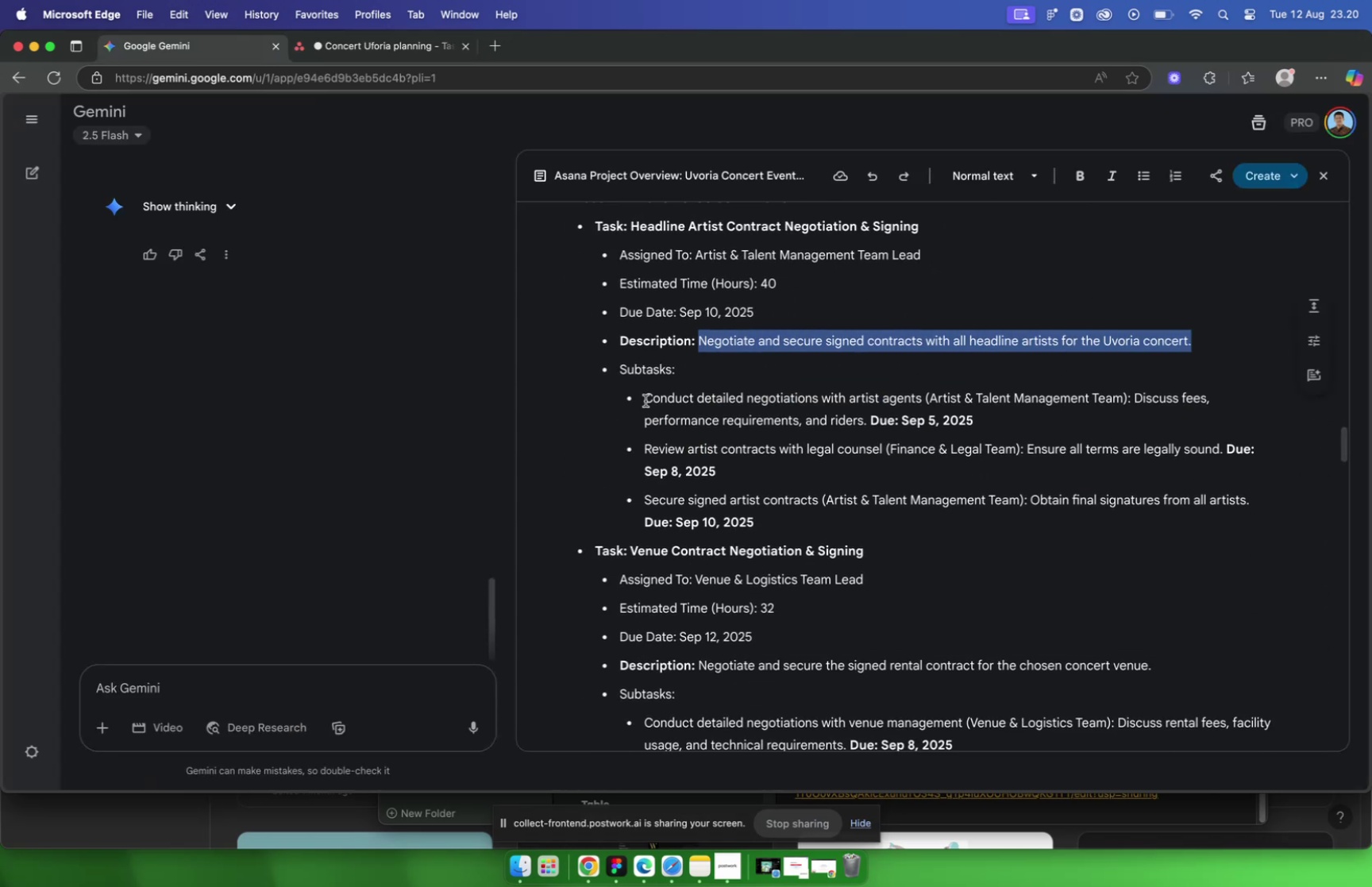 
left_click_drag(start_coordinate=[646, 399], to_coordinate=[922, 395])
 